 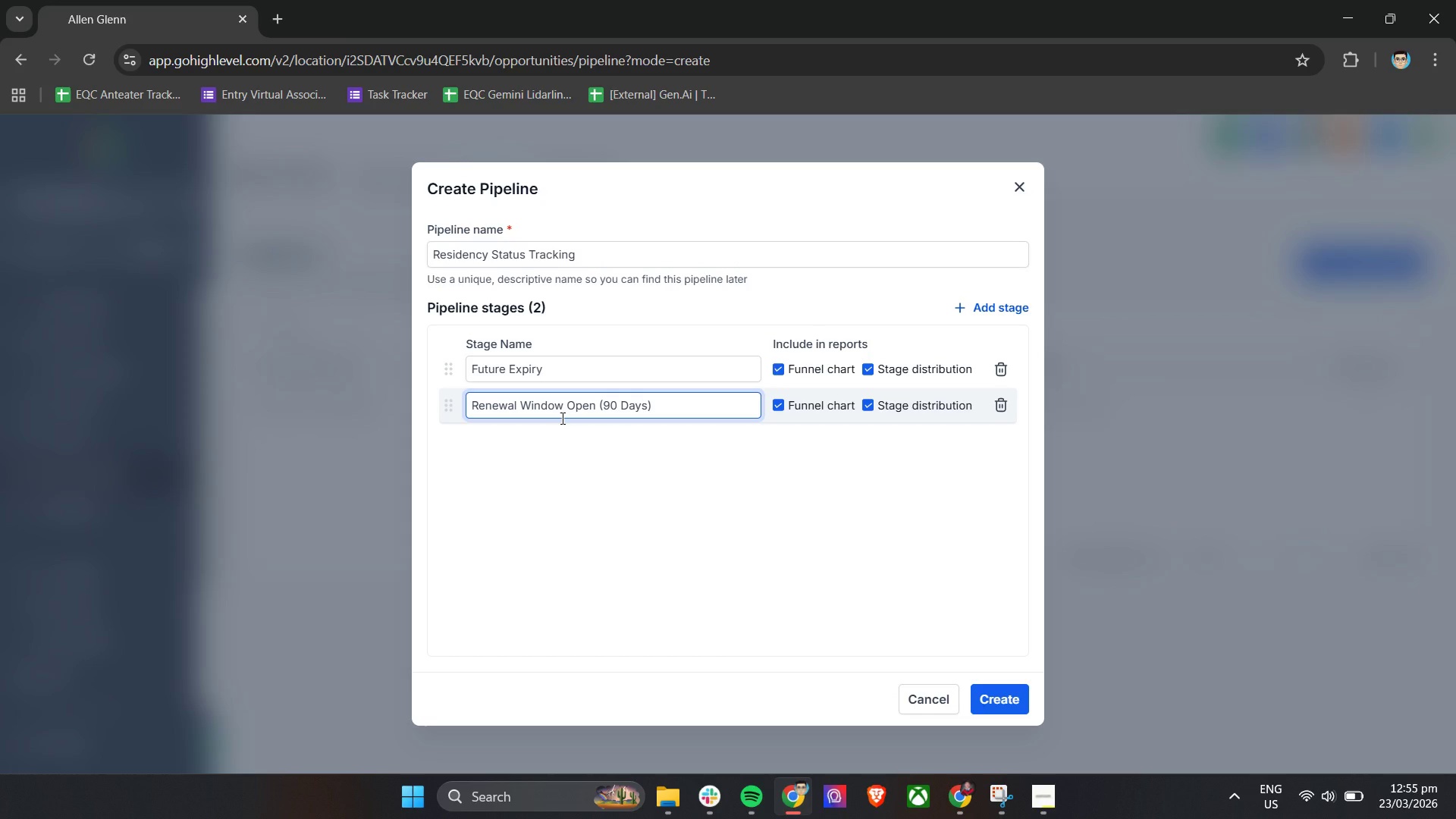 
left_click([1008, 303])
 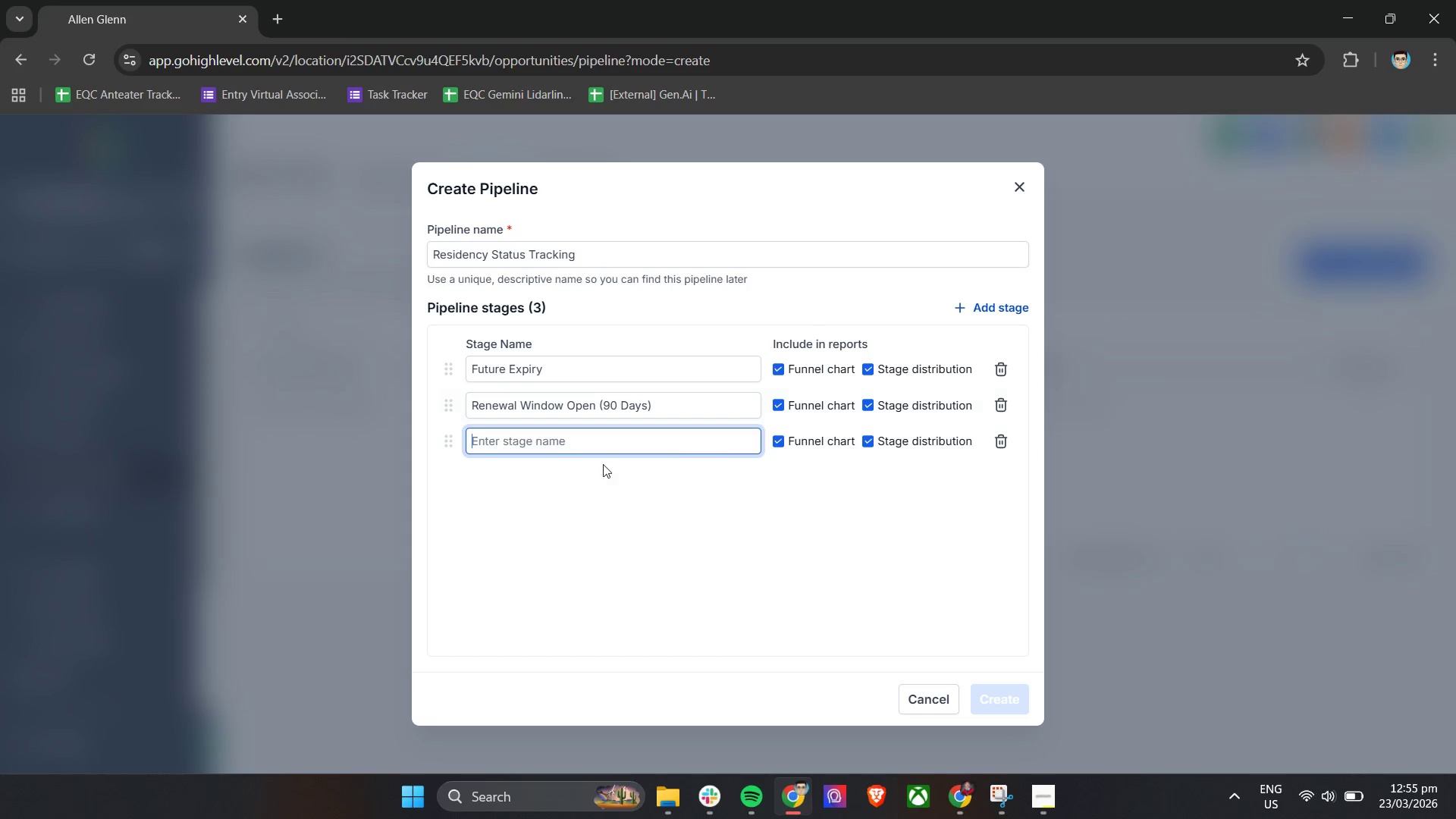 
left_click([601, 450])
 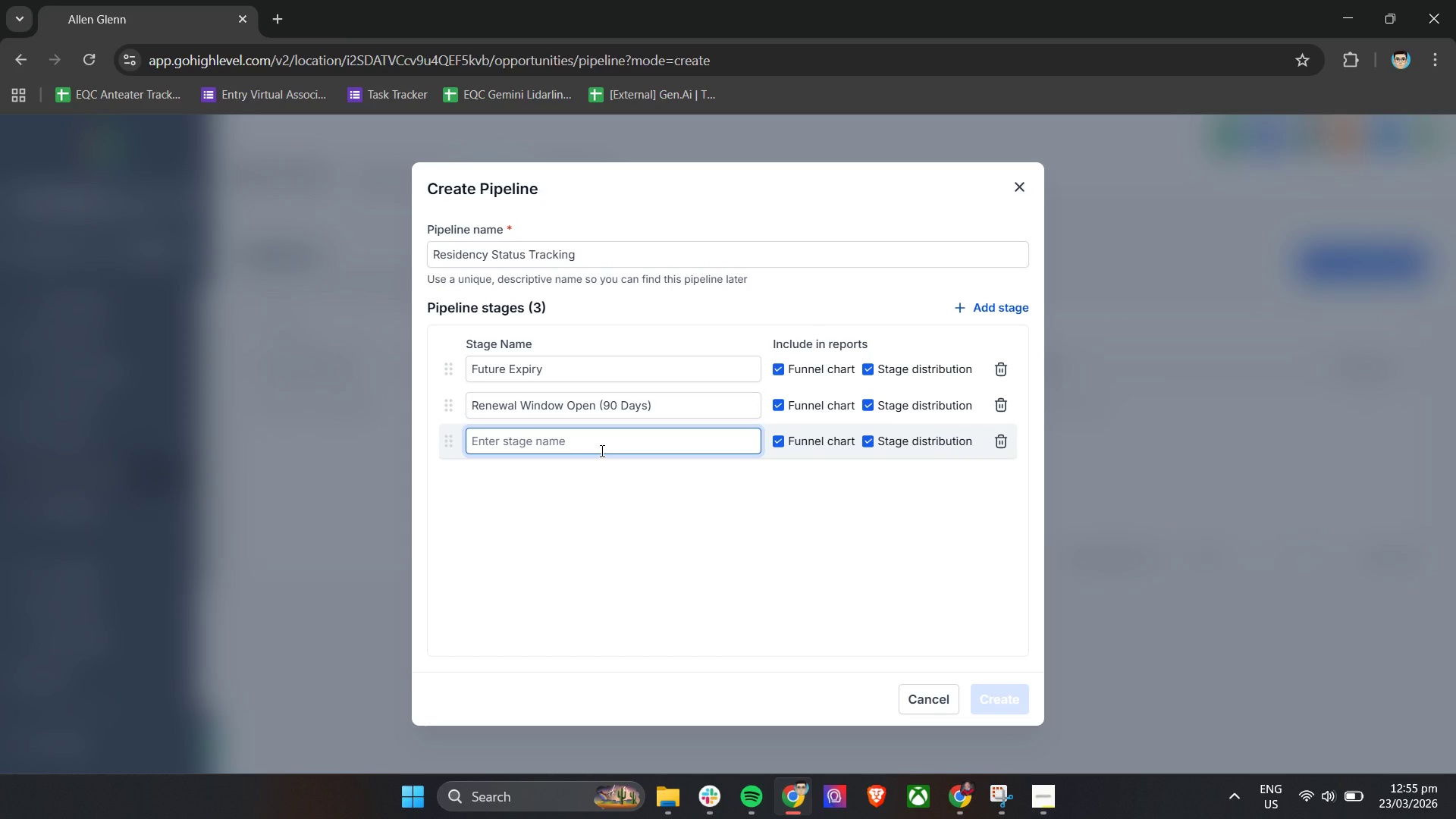 
type(Docs Requested)
 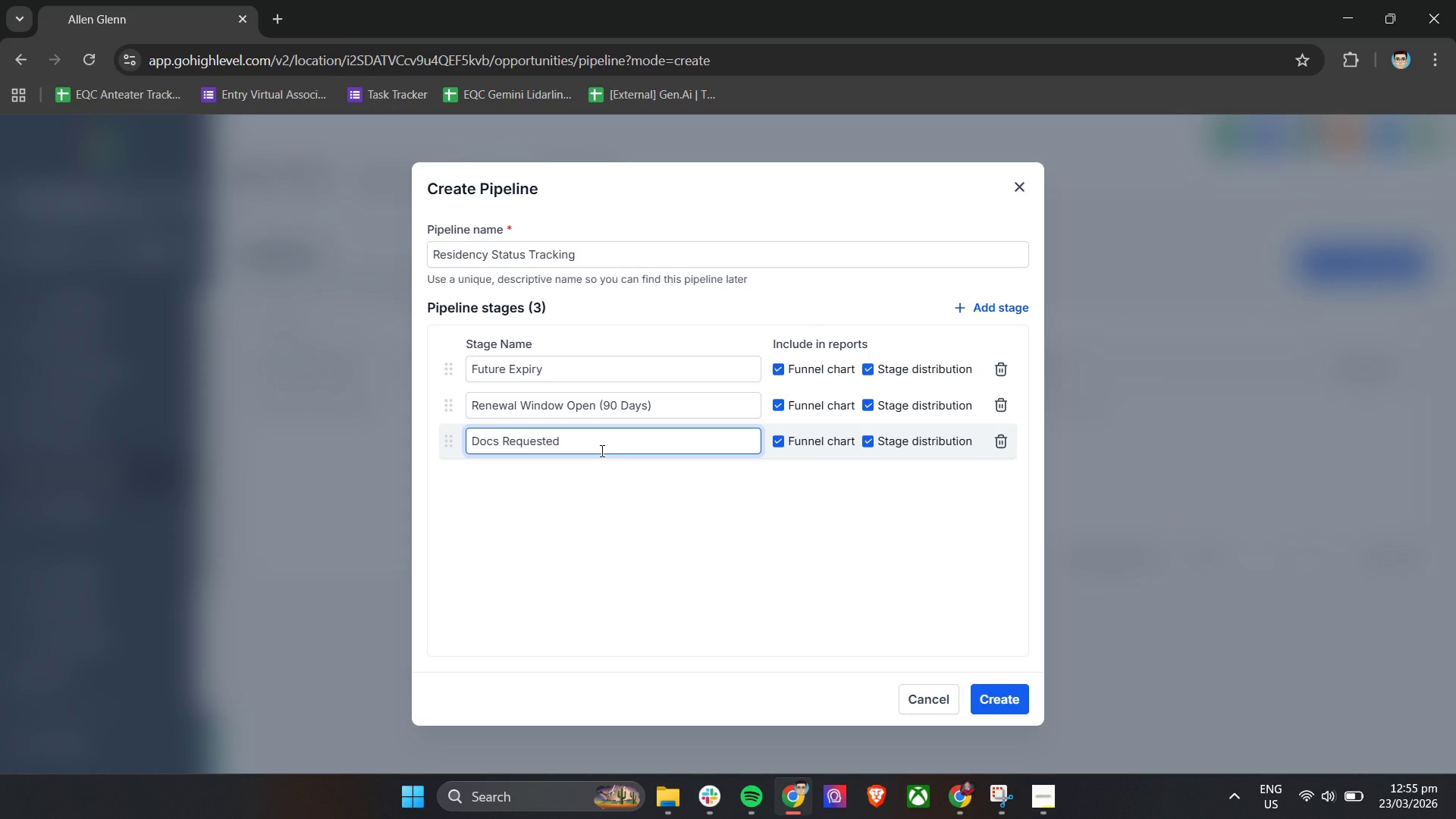 
left_click([991, 298])
 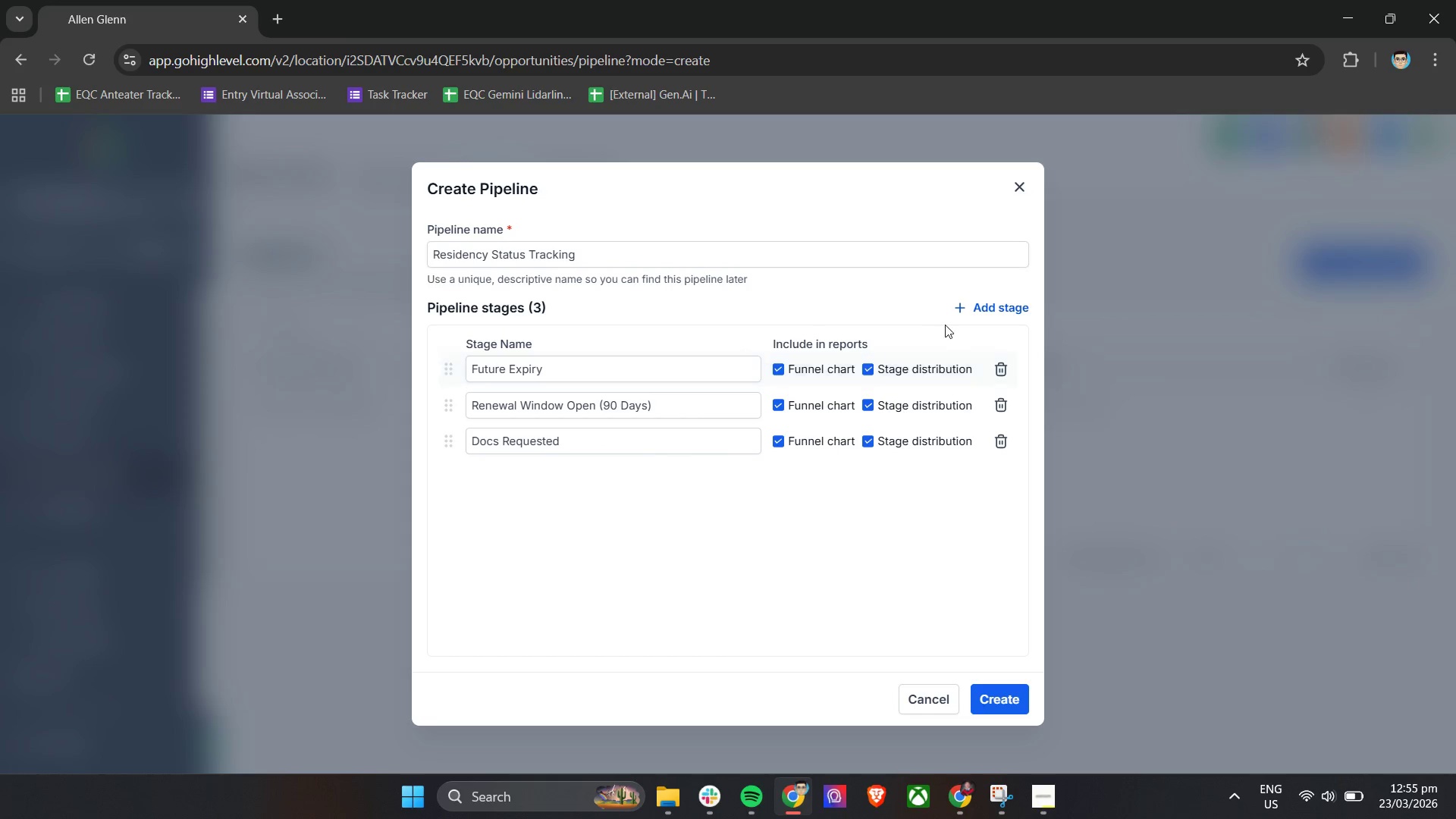 
left_click([989, 307])
 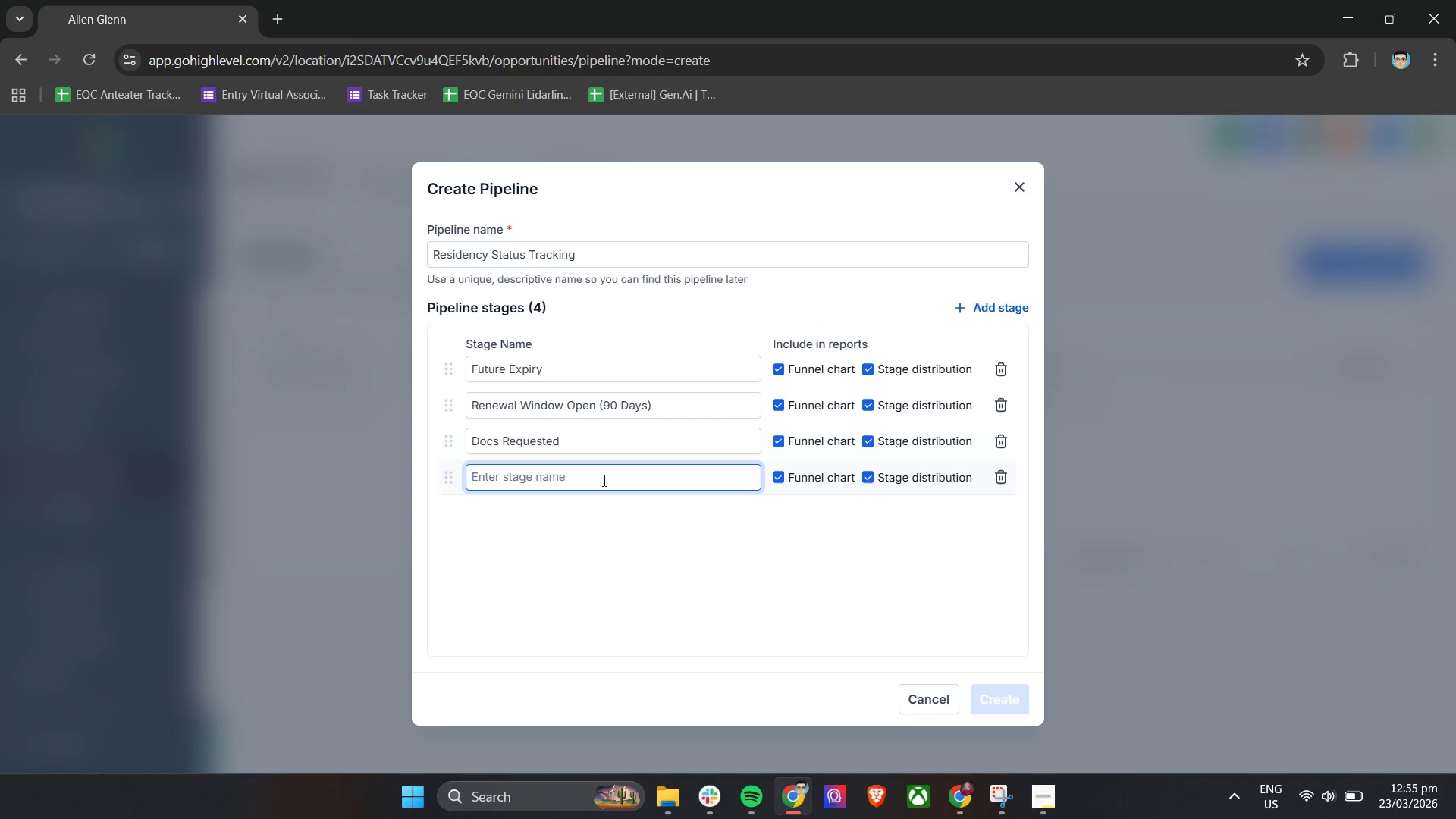 
left_click([603, 480])
 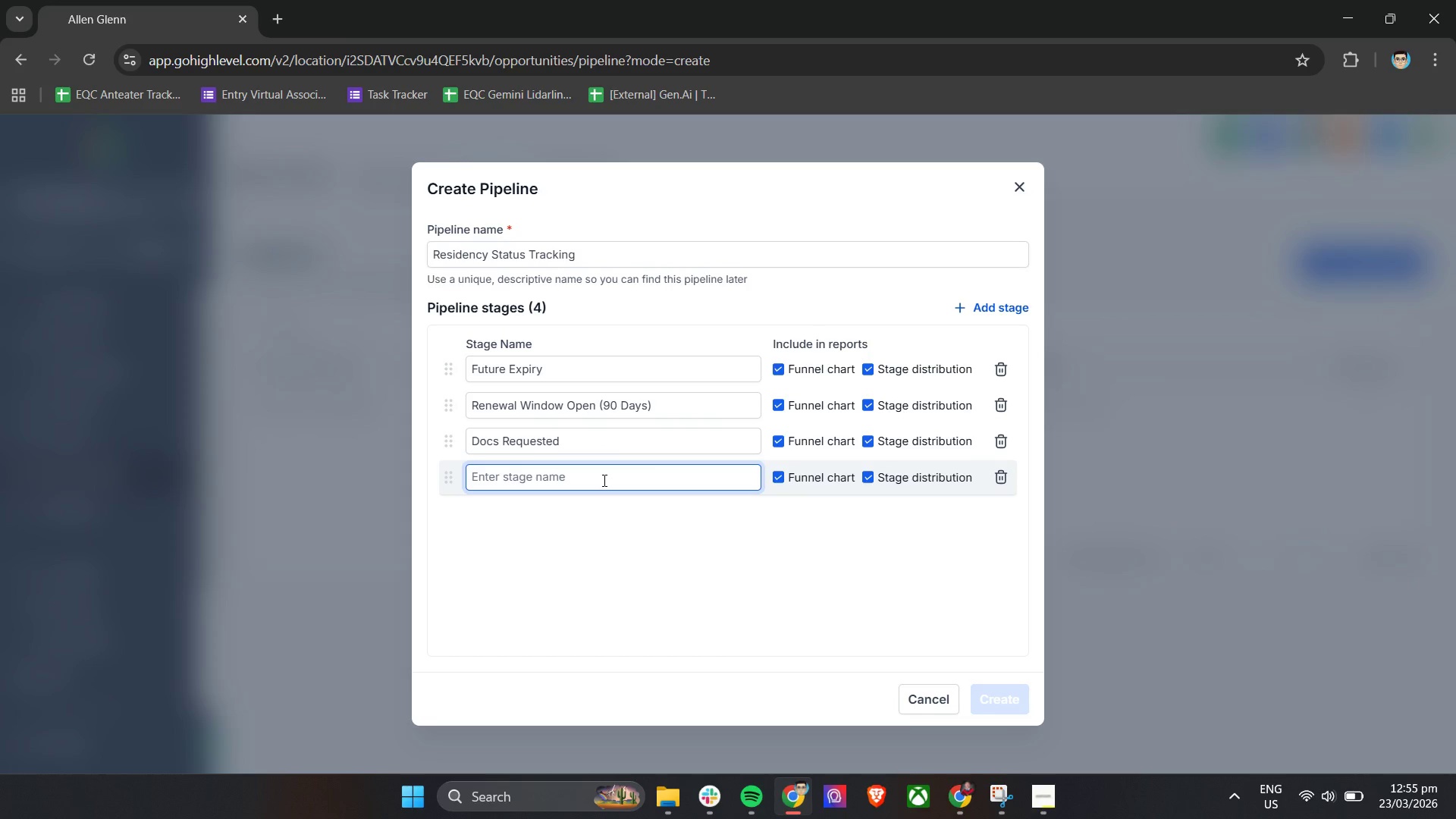 
type(Application Filed)
 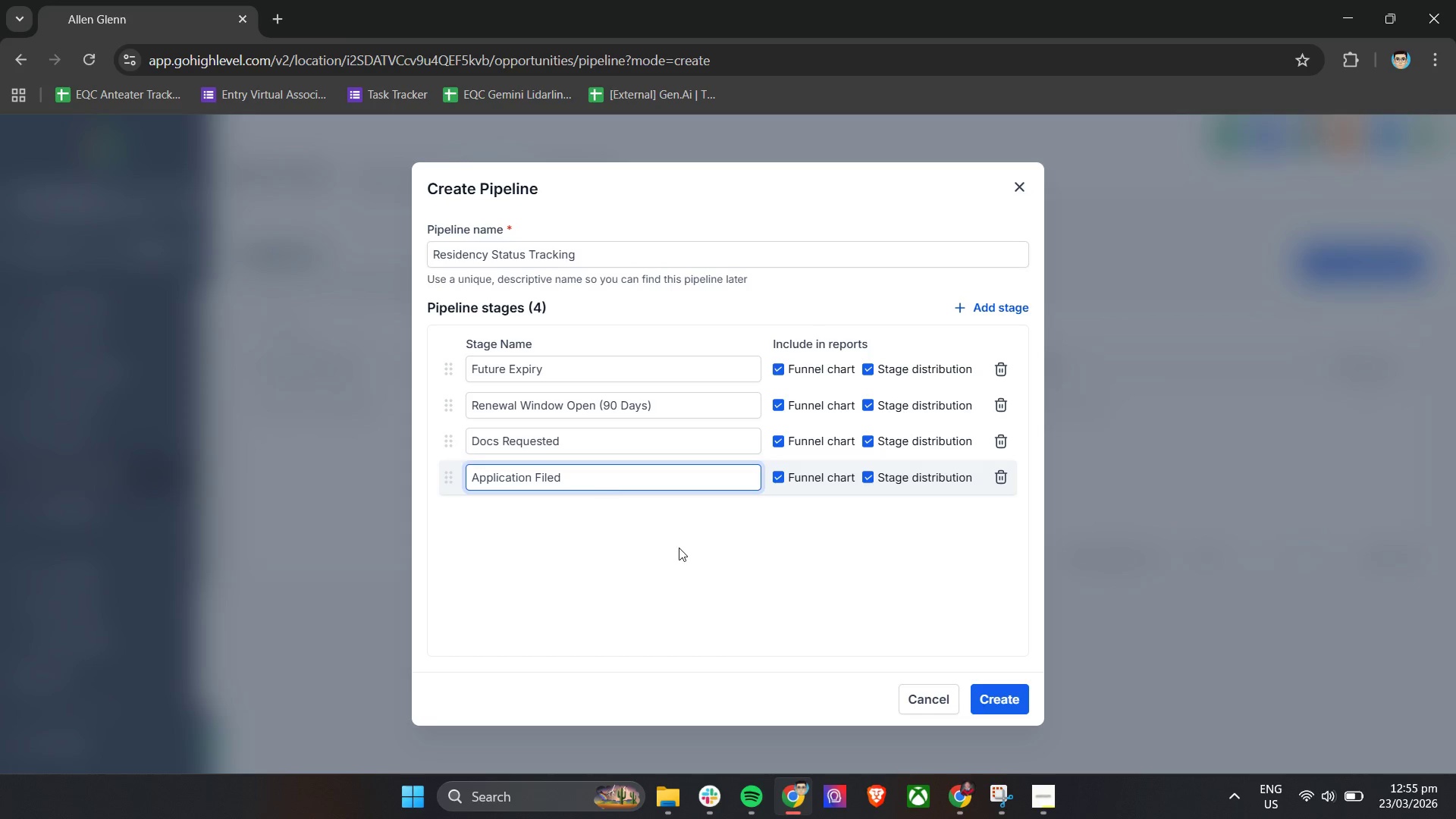 
left_click([681, 549])
 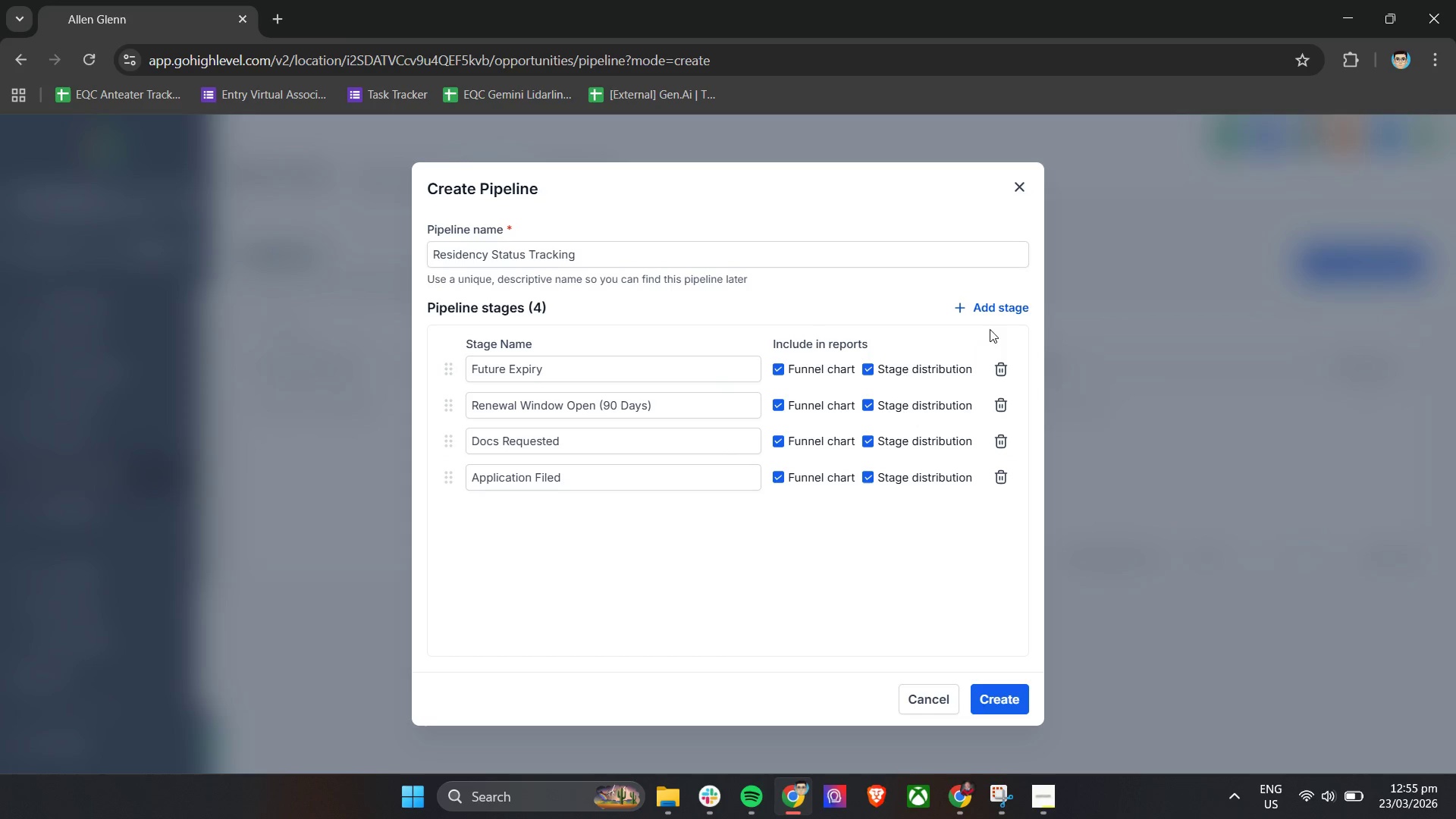 
left_click([994, 313])
 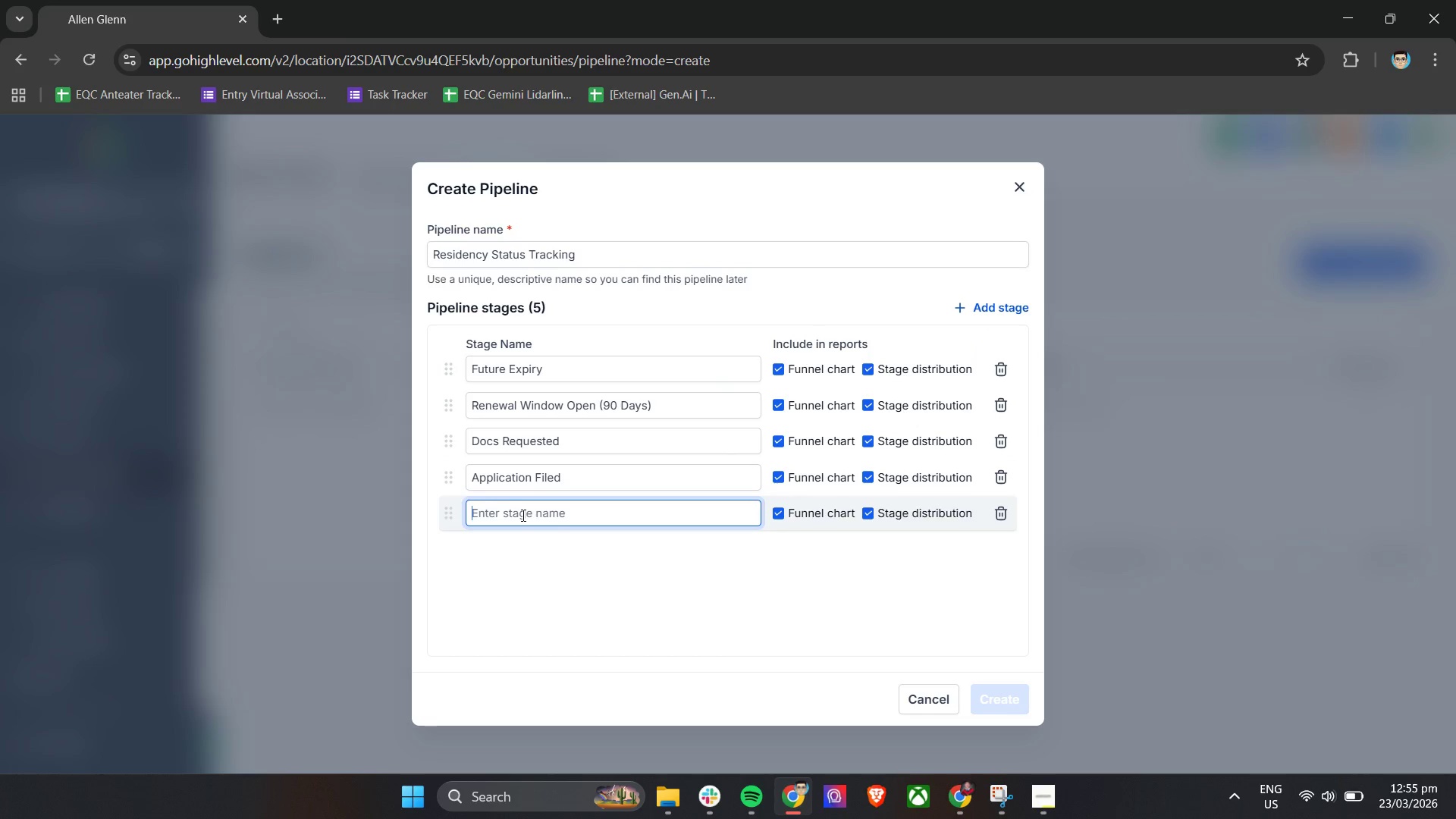 
type(Completed)
 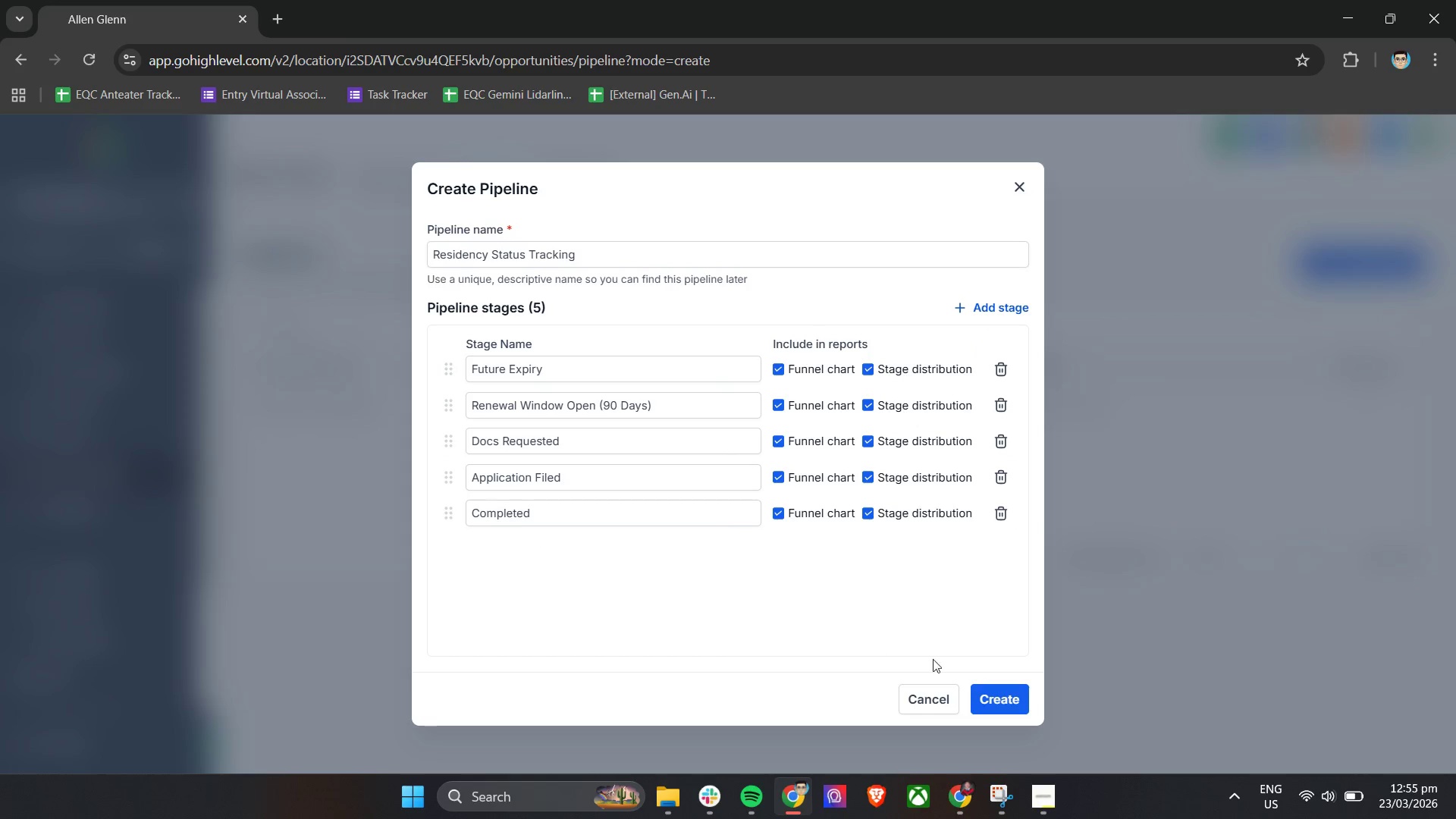 
left_click([983, 696])
 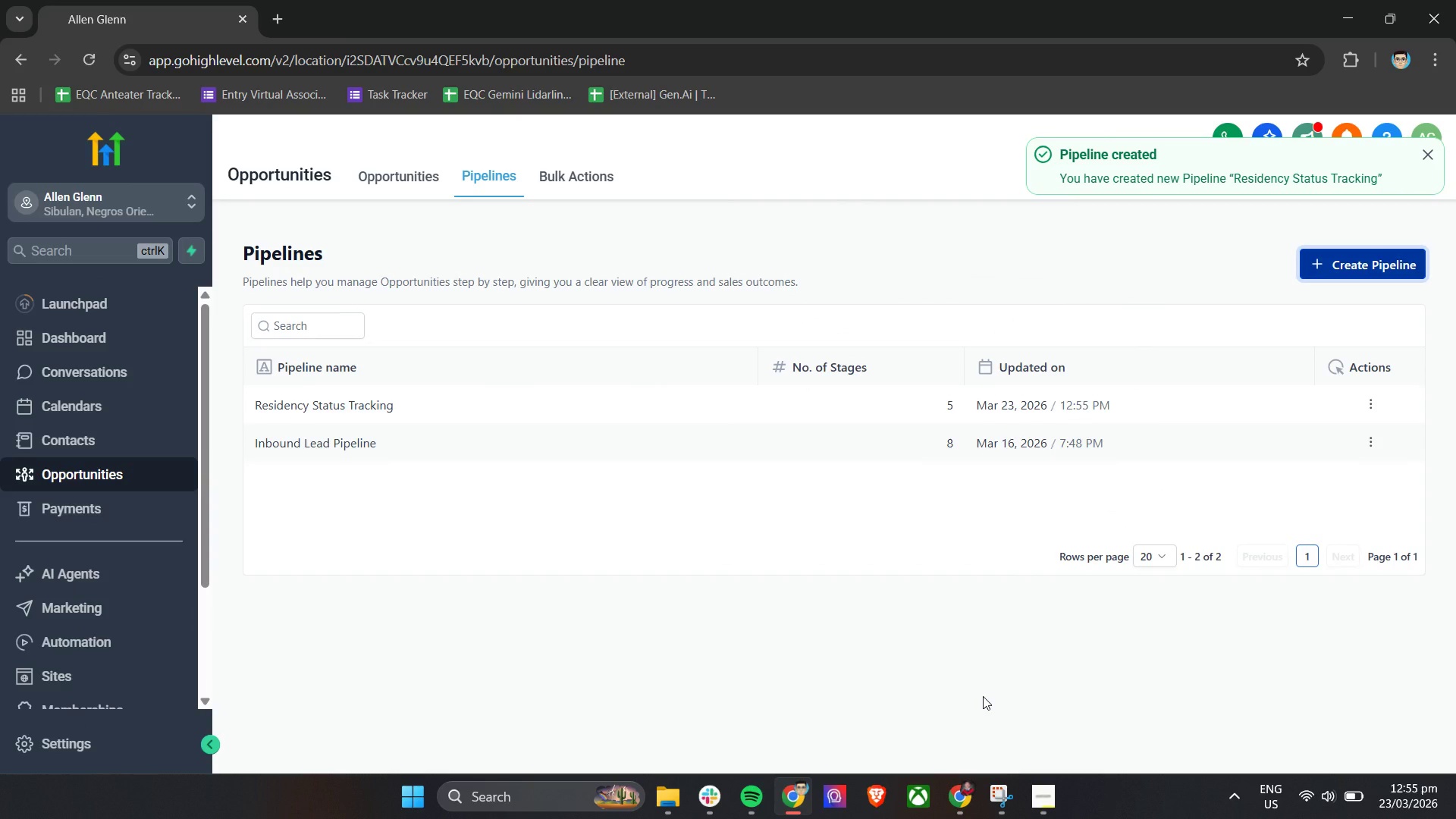 
wait(9.88)
 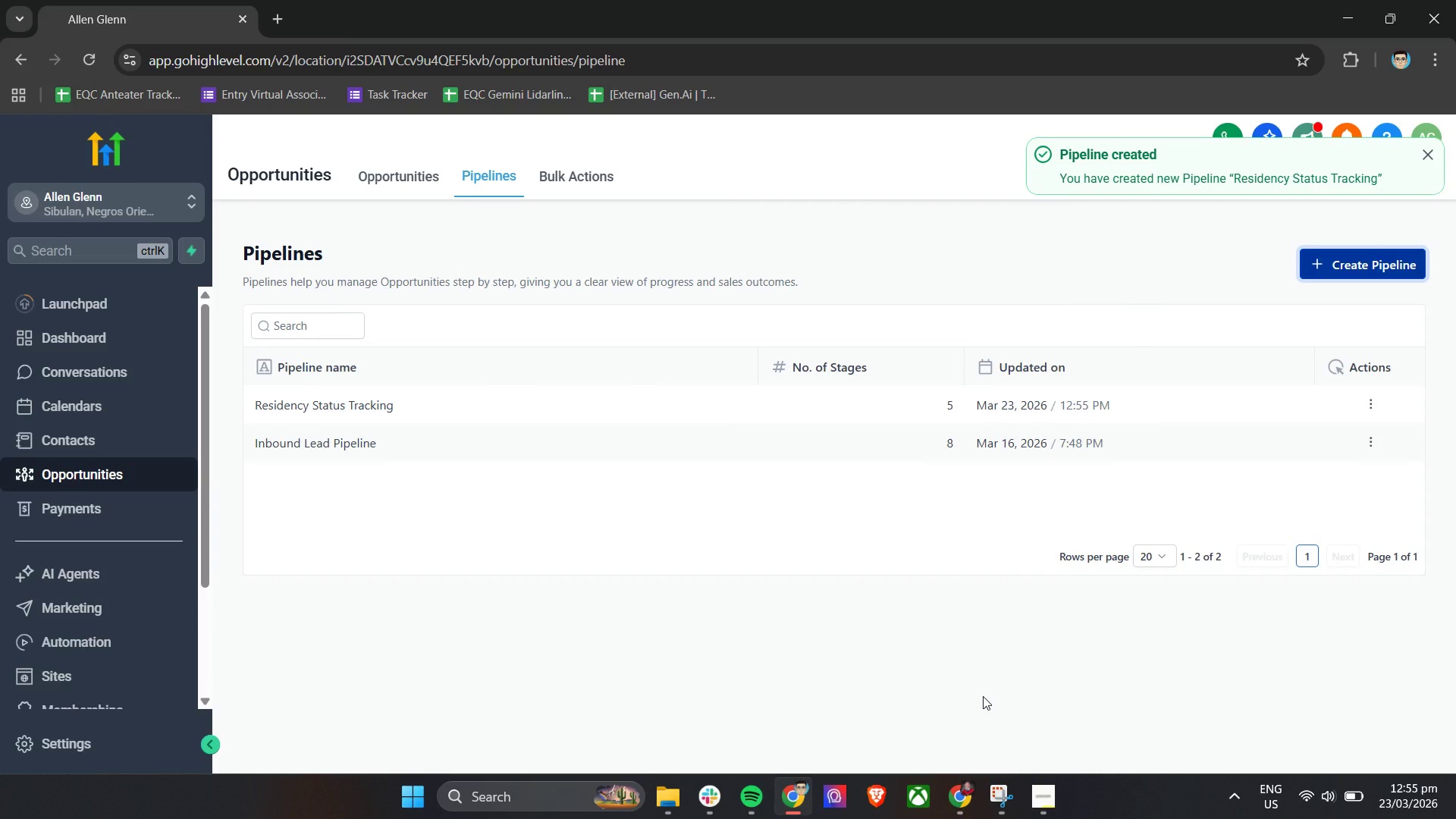 
left_click([364, 401])
 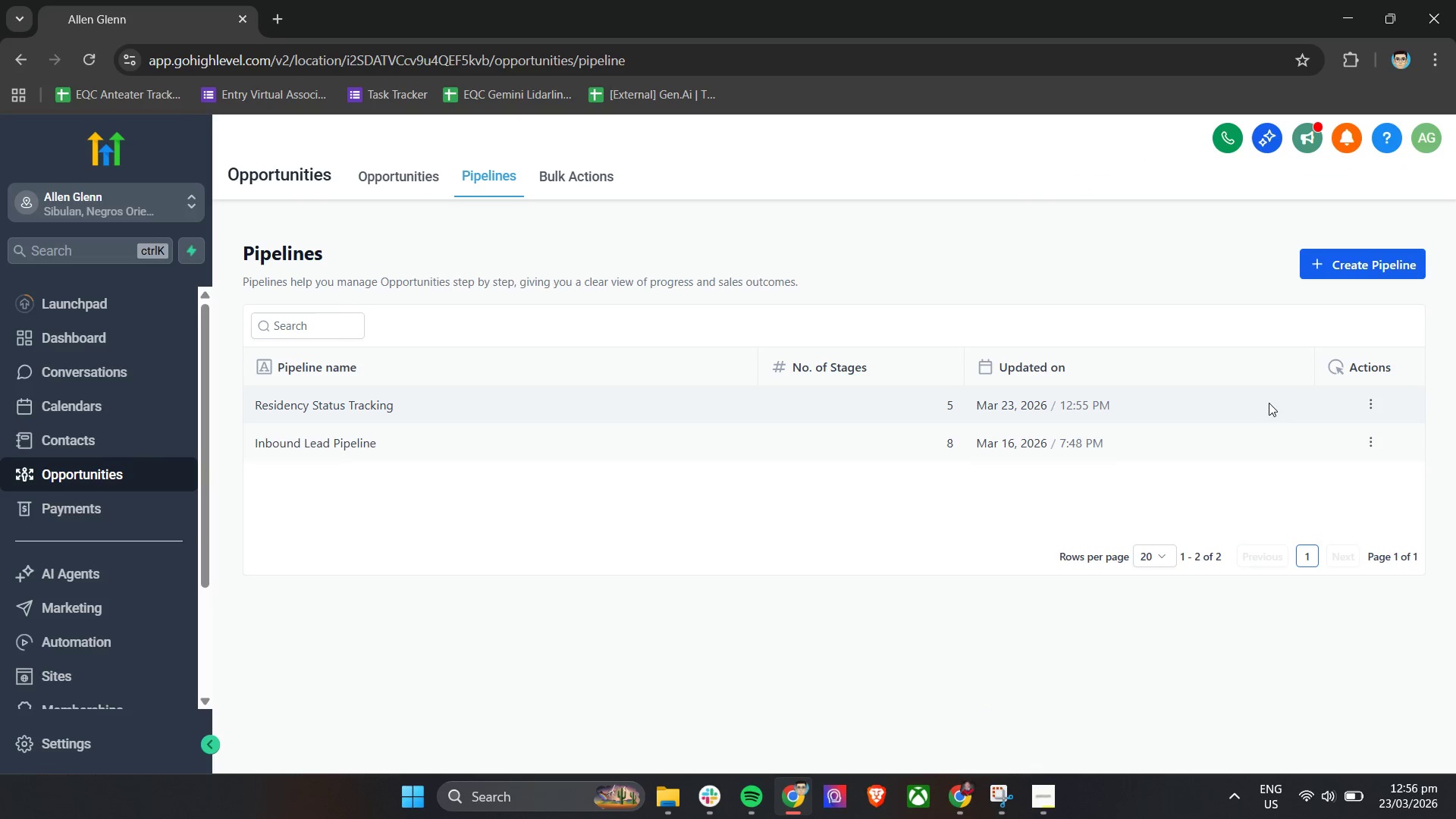 
left_click([1374, 403])
 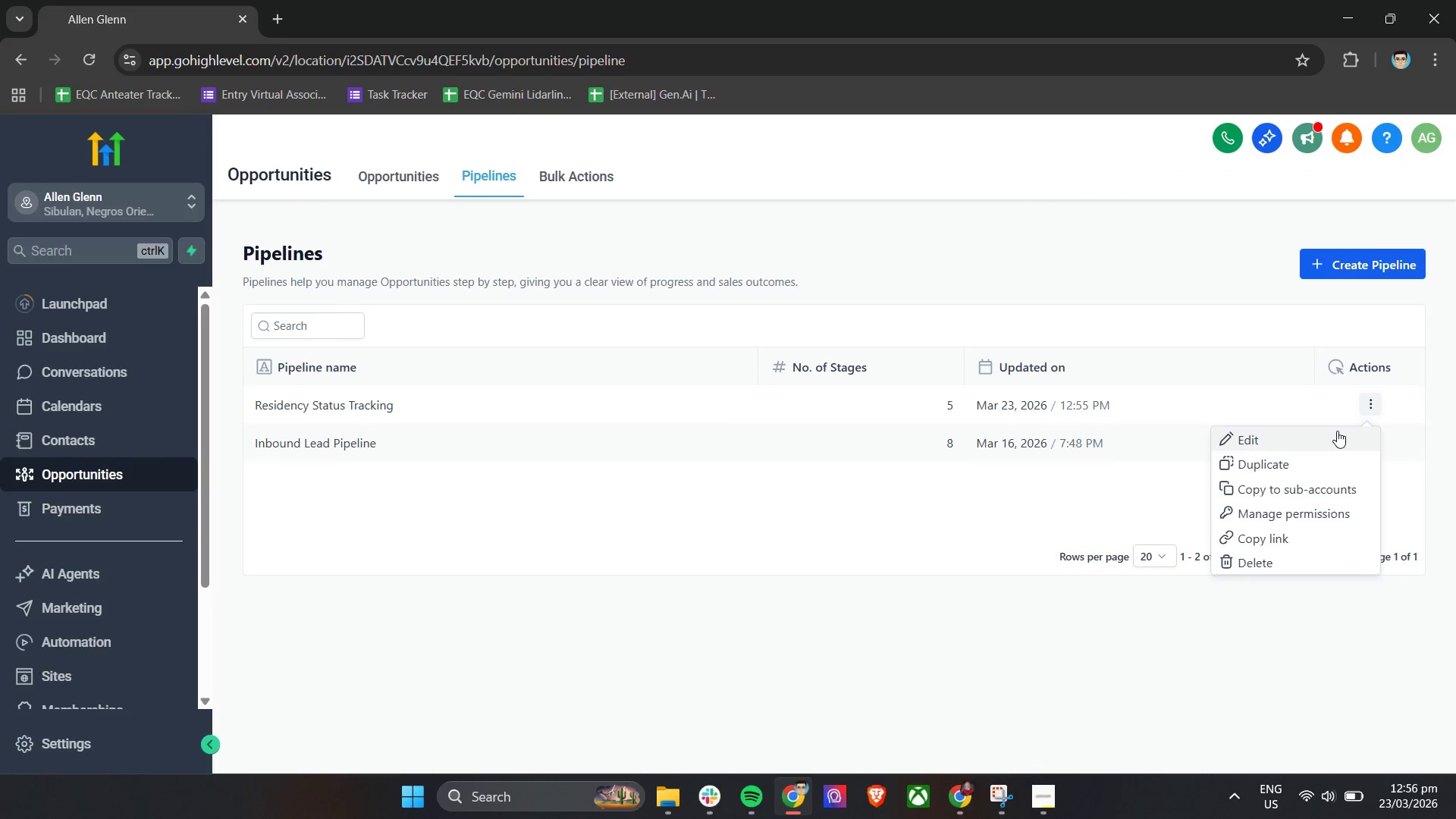 
left_click([1332, 433])
 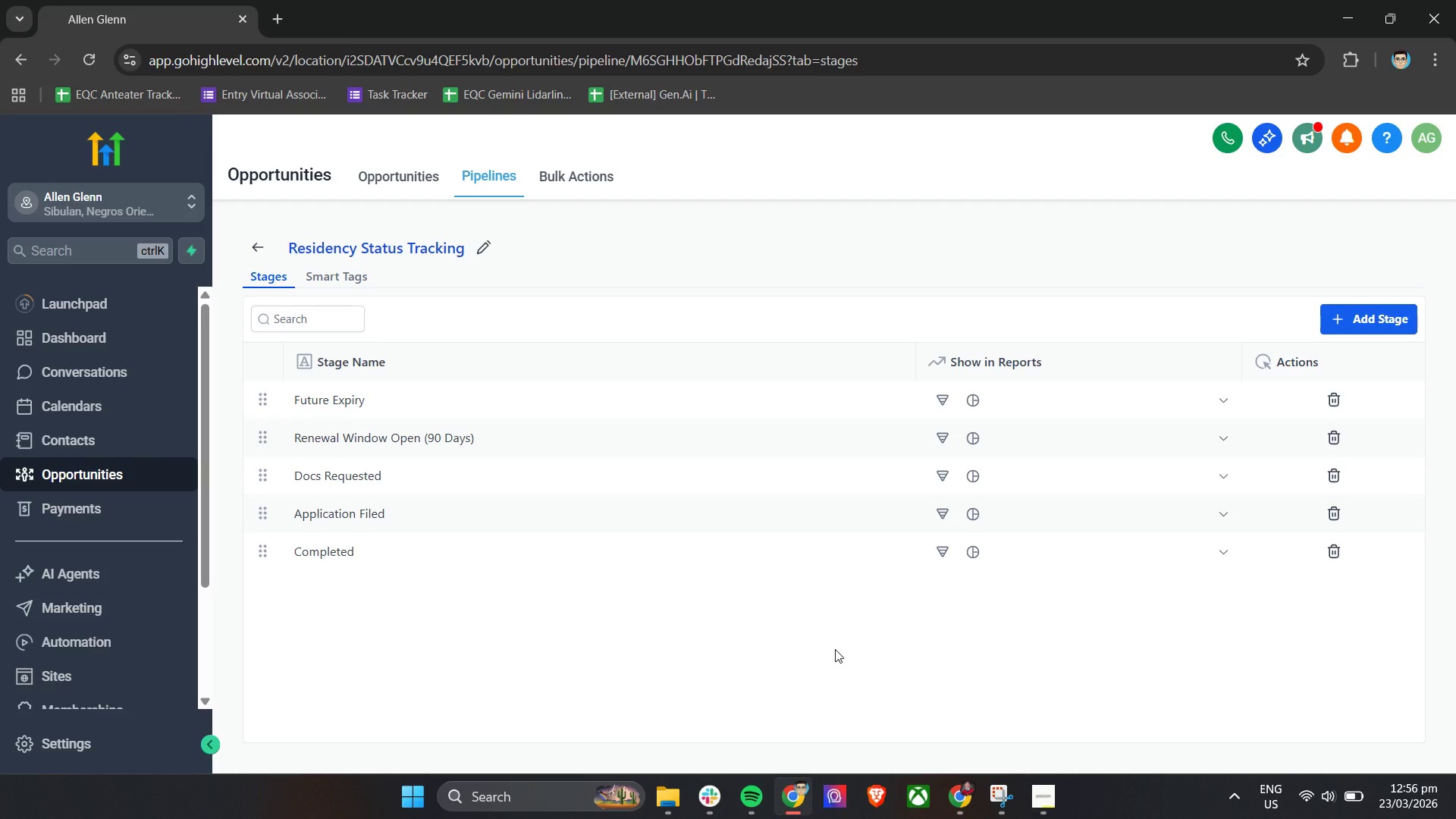 
wait(19.23)
 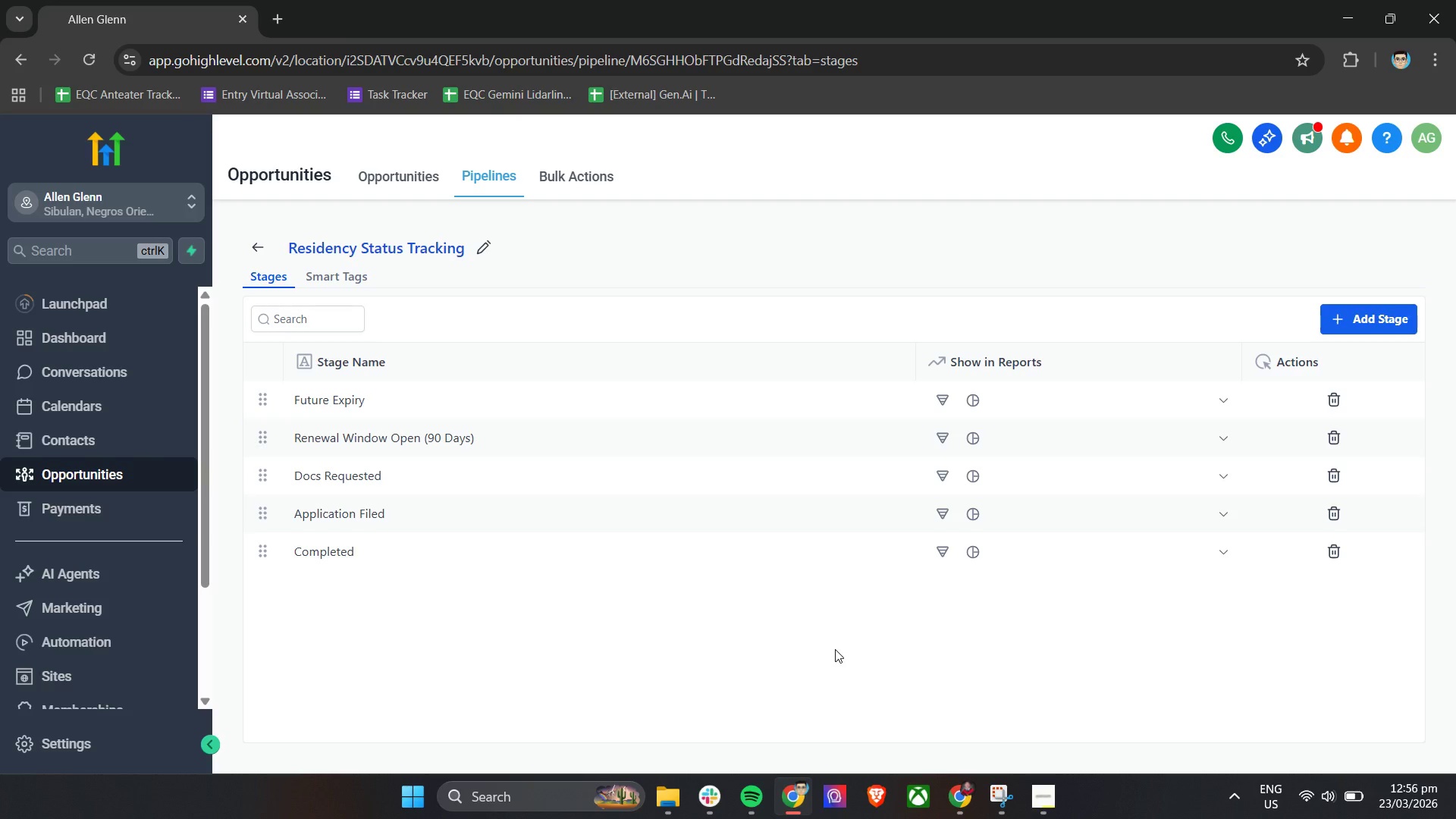 
left_click([213, 742])
 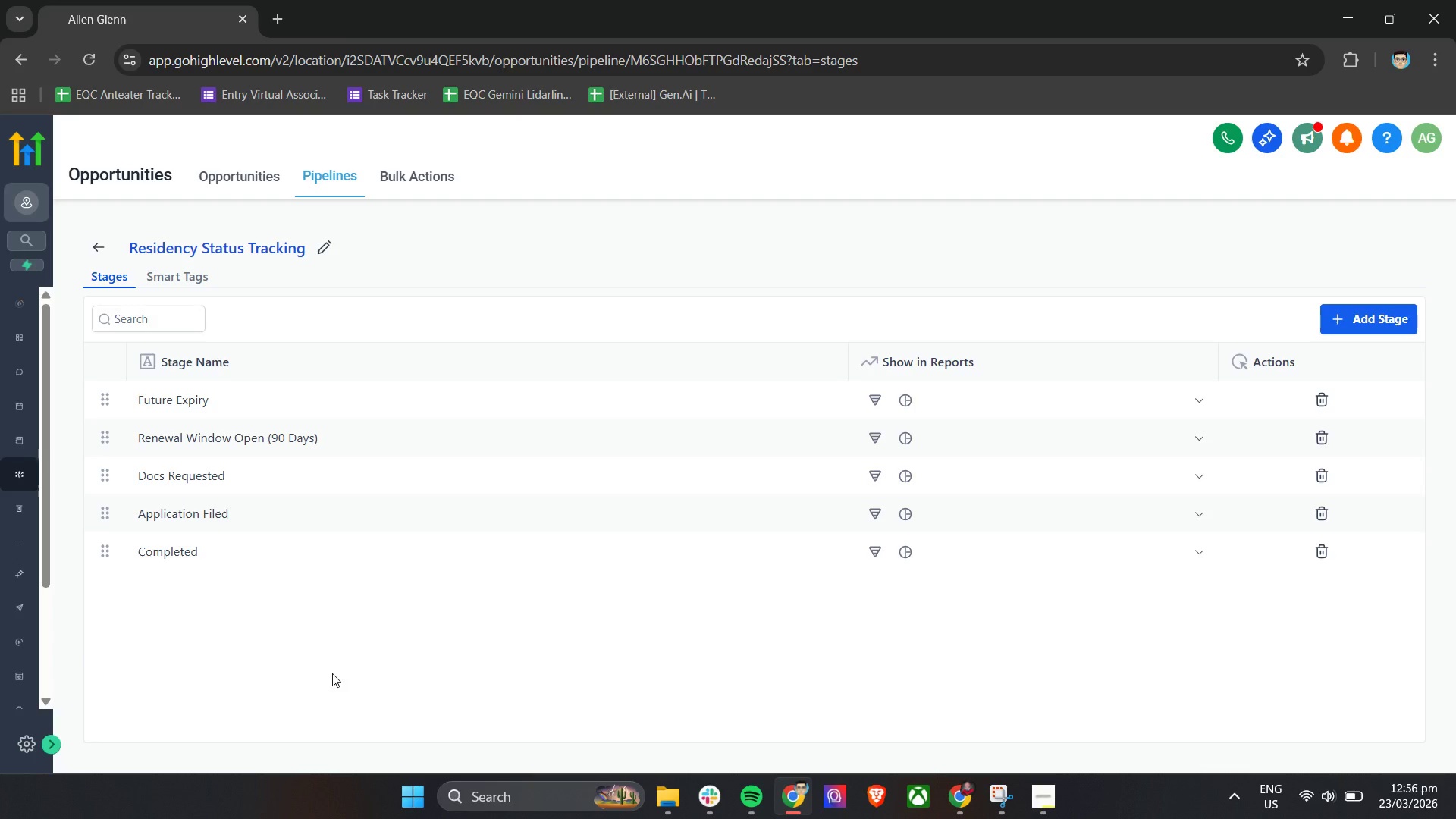 
wait(6.44)
 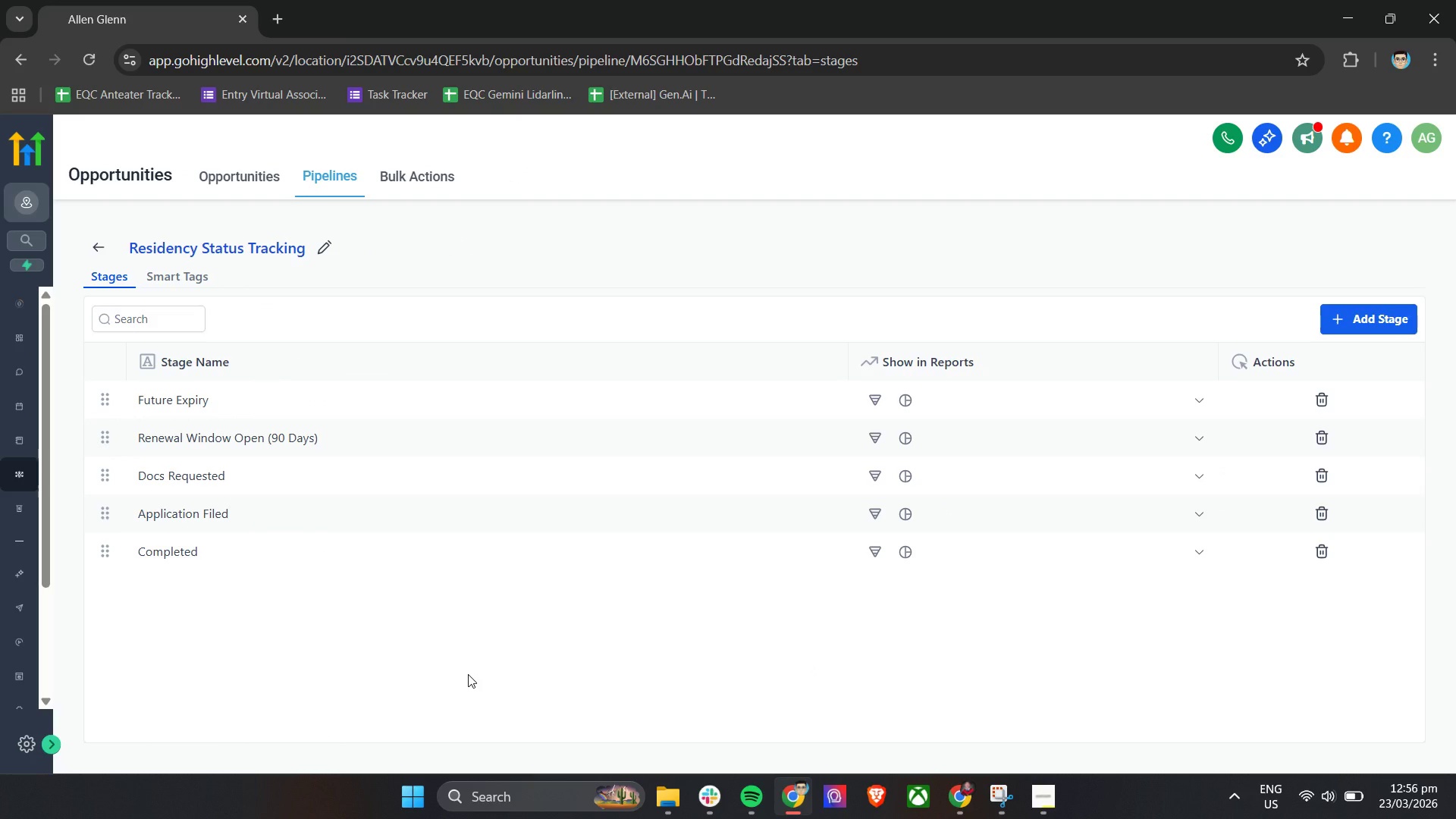 
double_click([28, 748])
 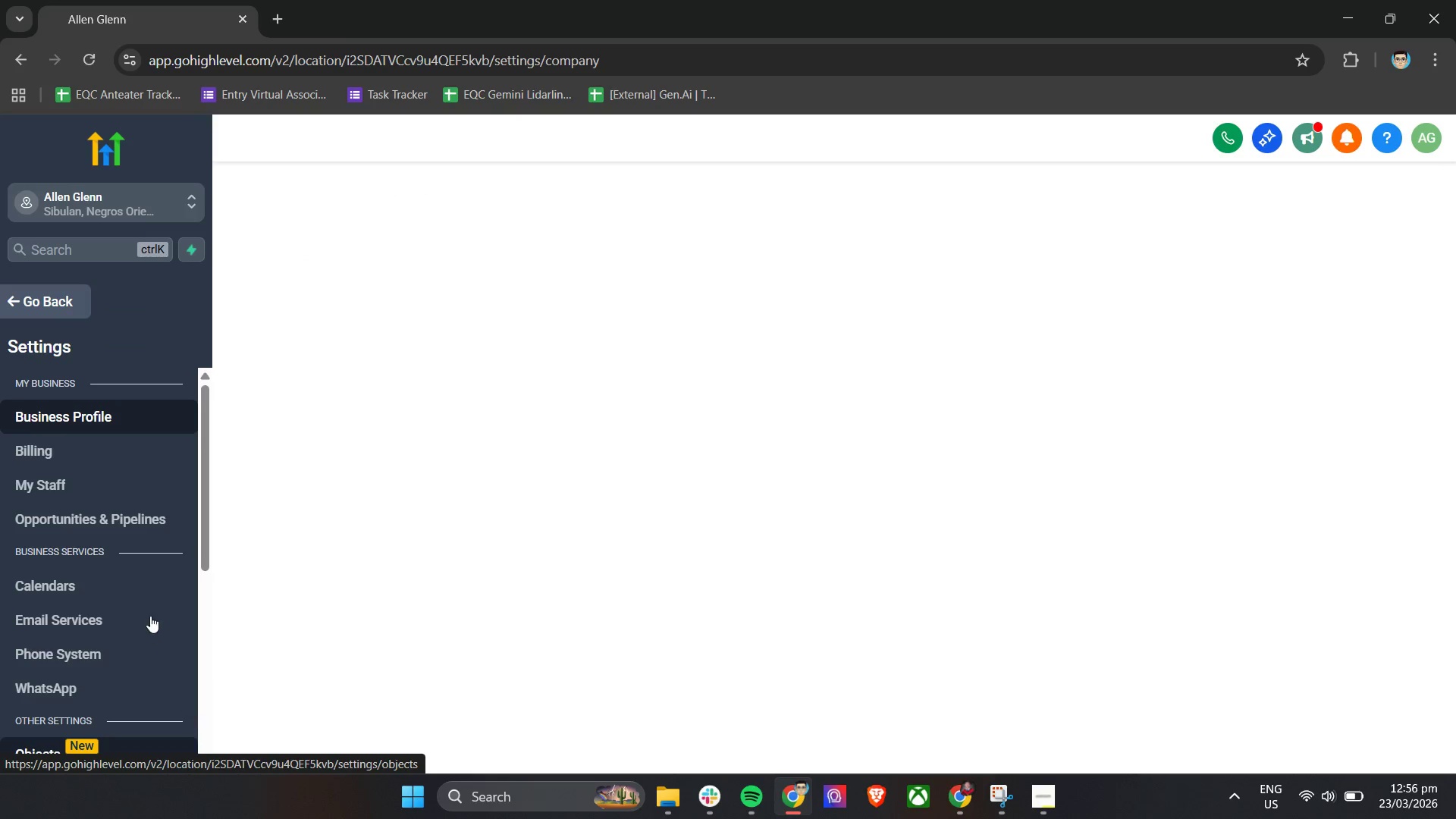 
scroll: coordinate [150, 615], scroll_direction: down, amount: 3.0
 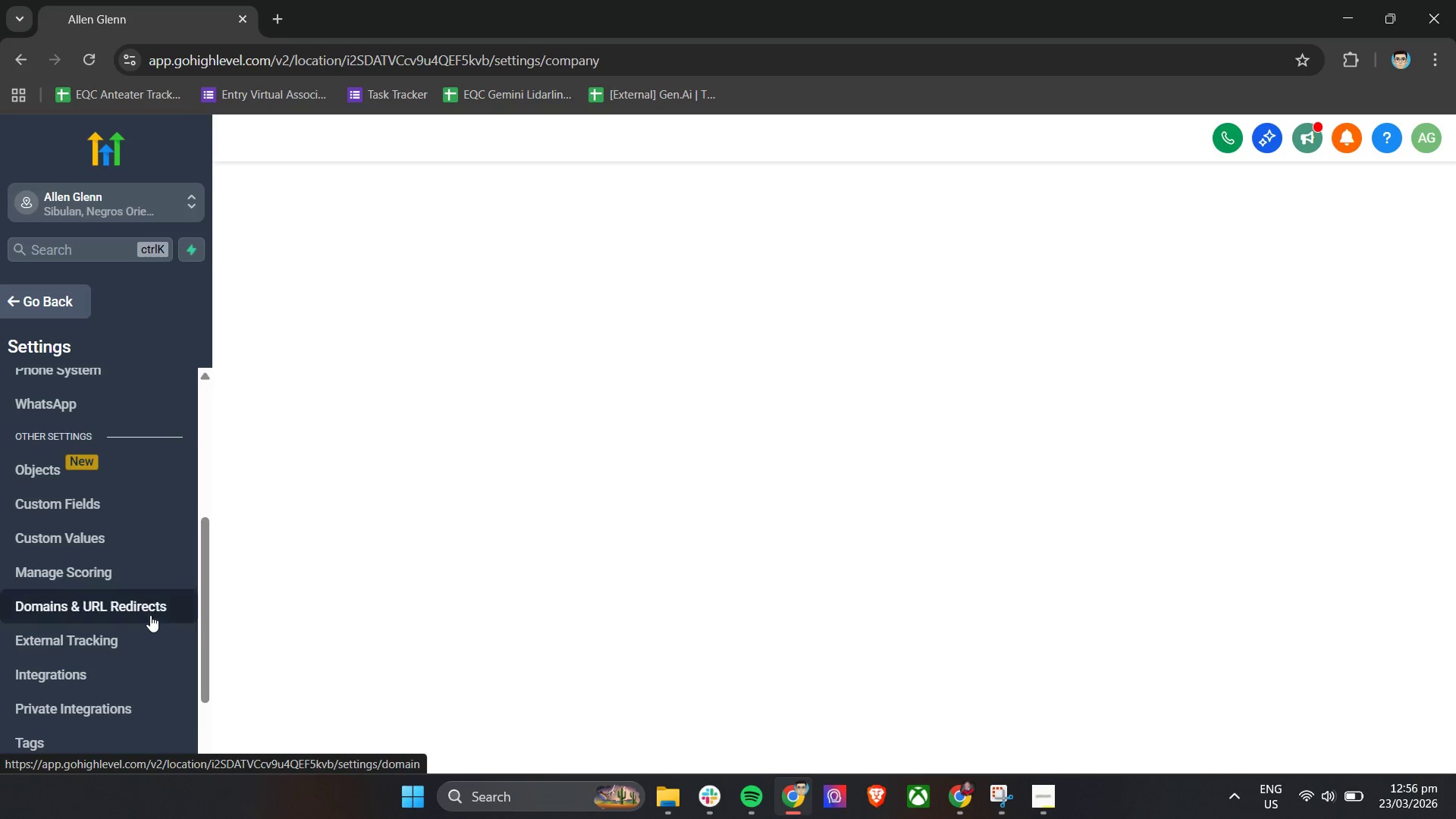 
scroll: coordinate [150, 615], scroll_direction: up, amount: 2.0
 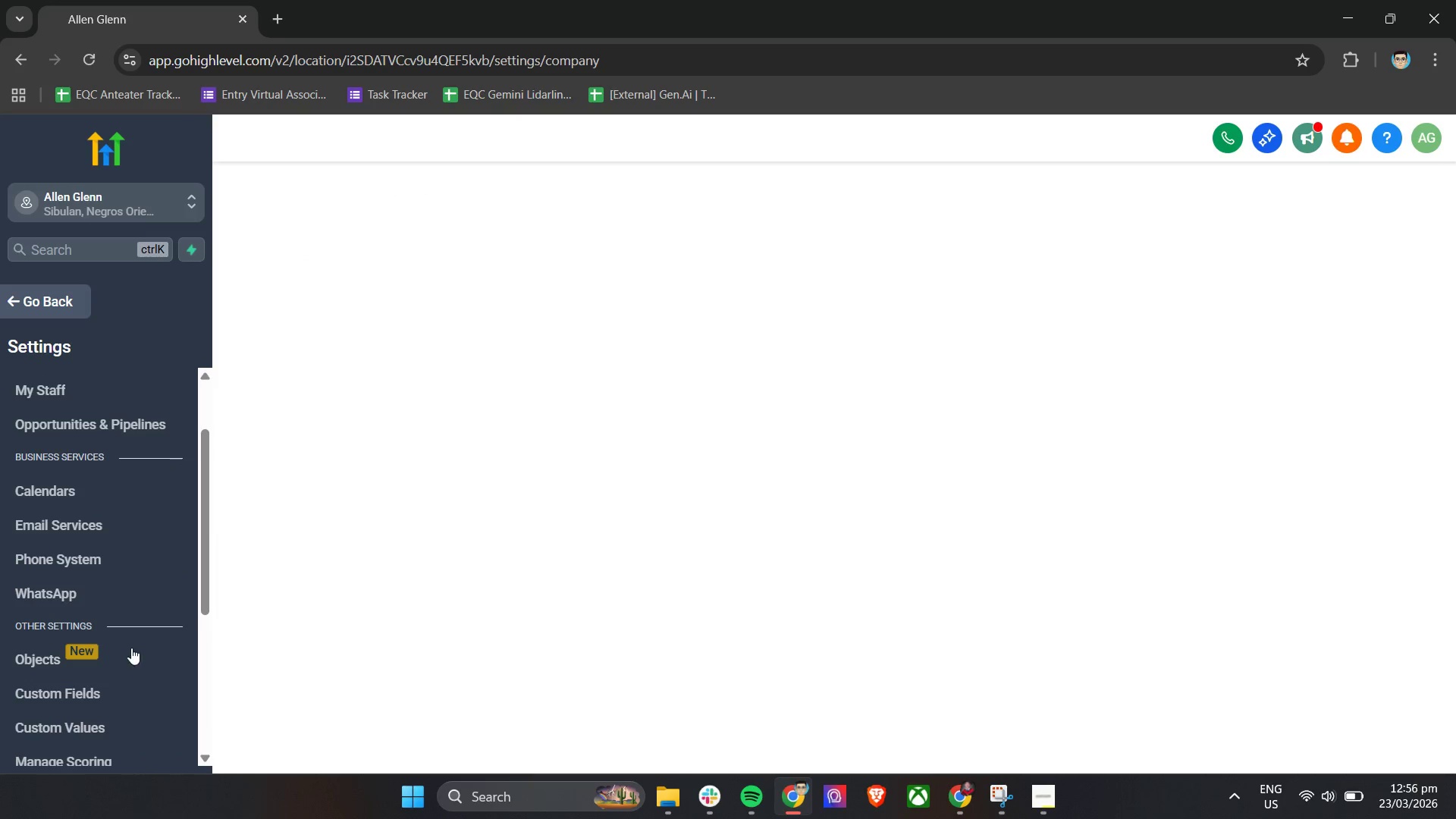 
left_click([107, 696])
 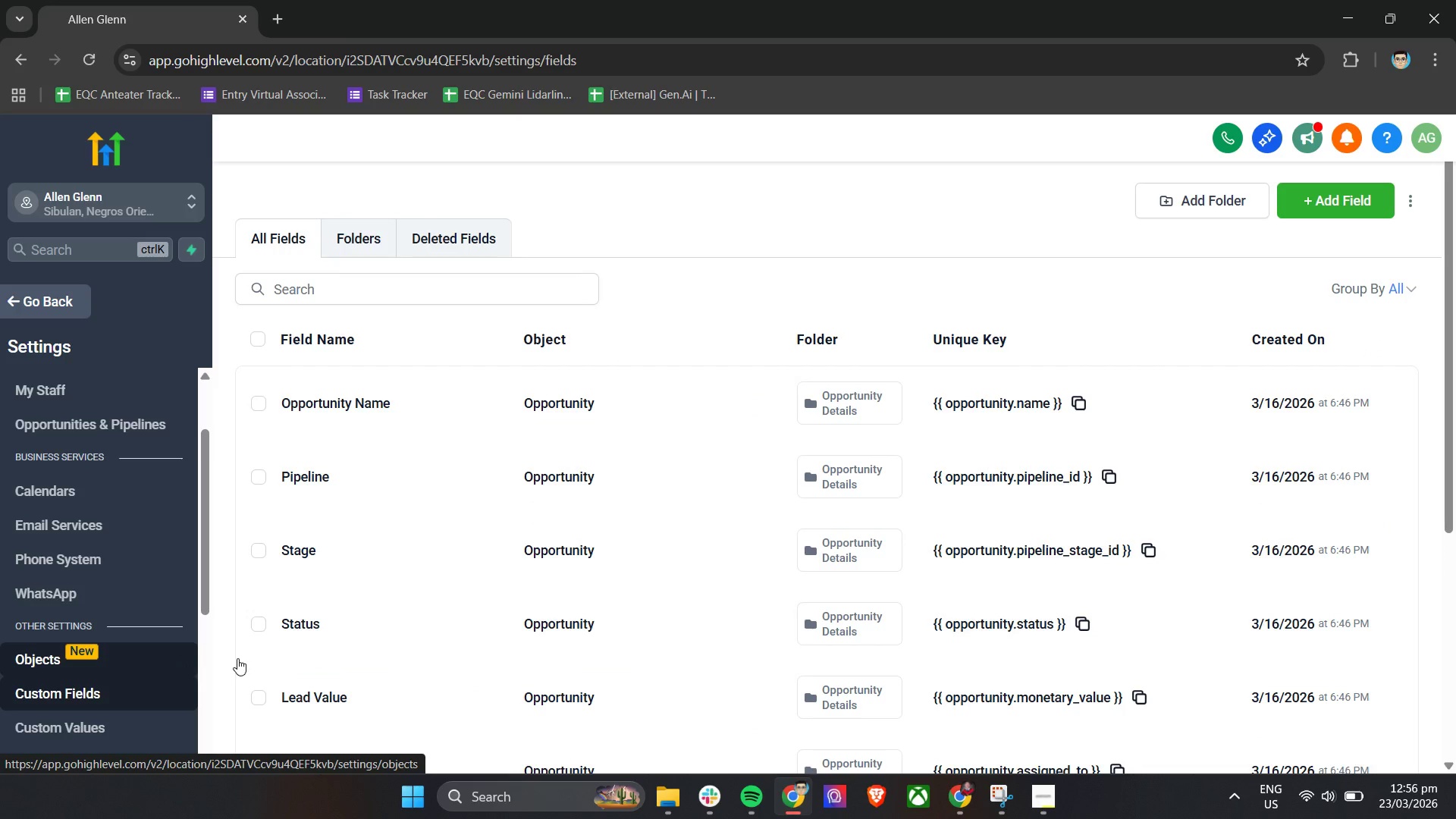 
wait(6.94)
 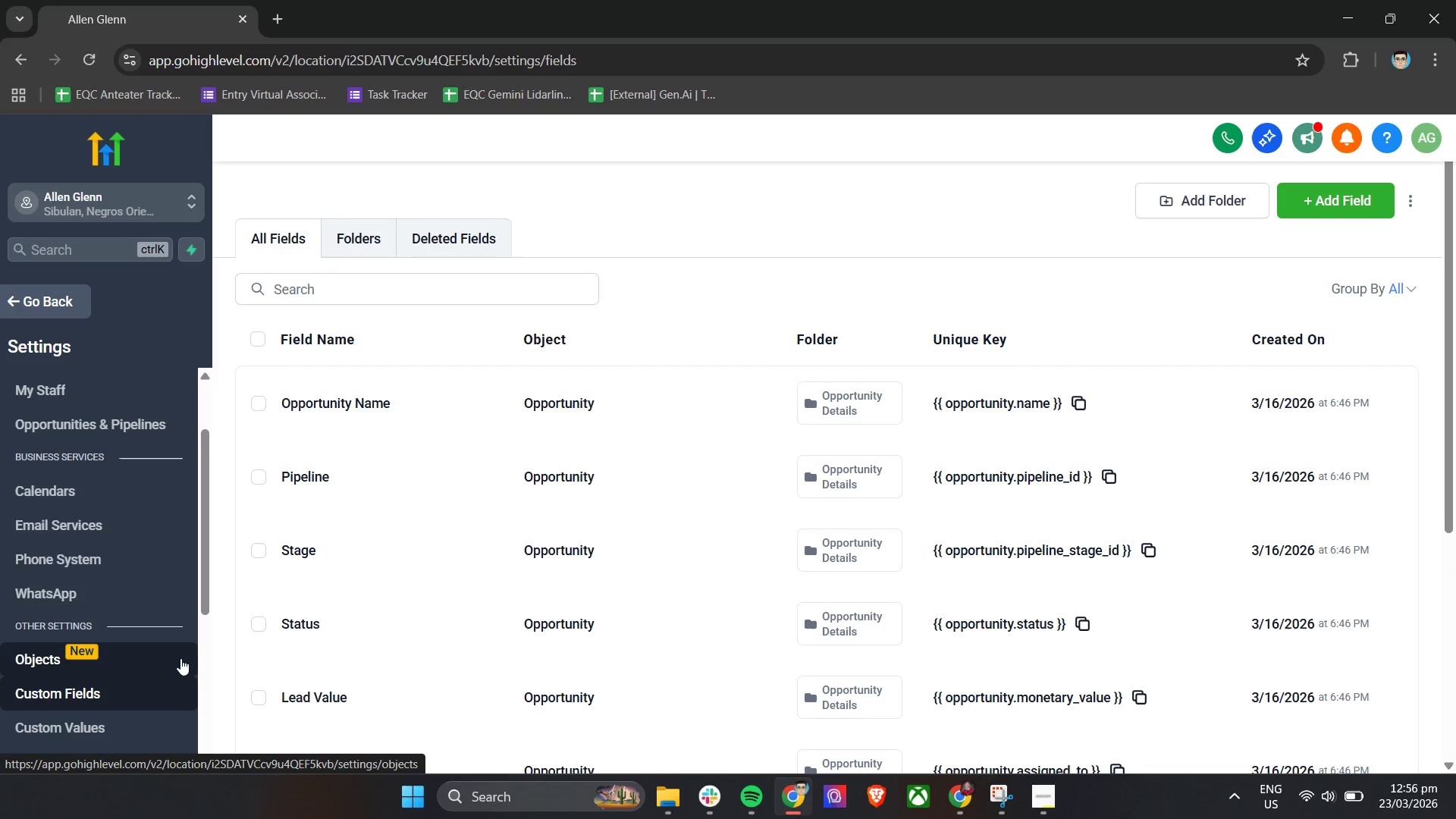 
left_click([1337, 212])
 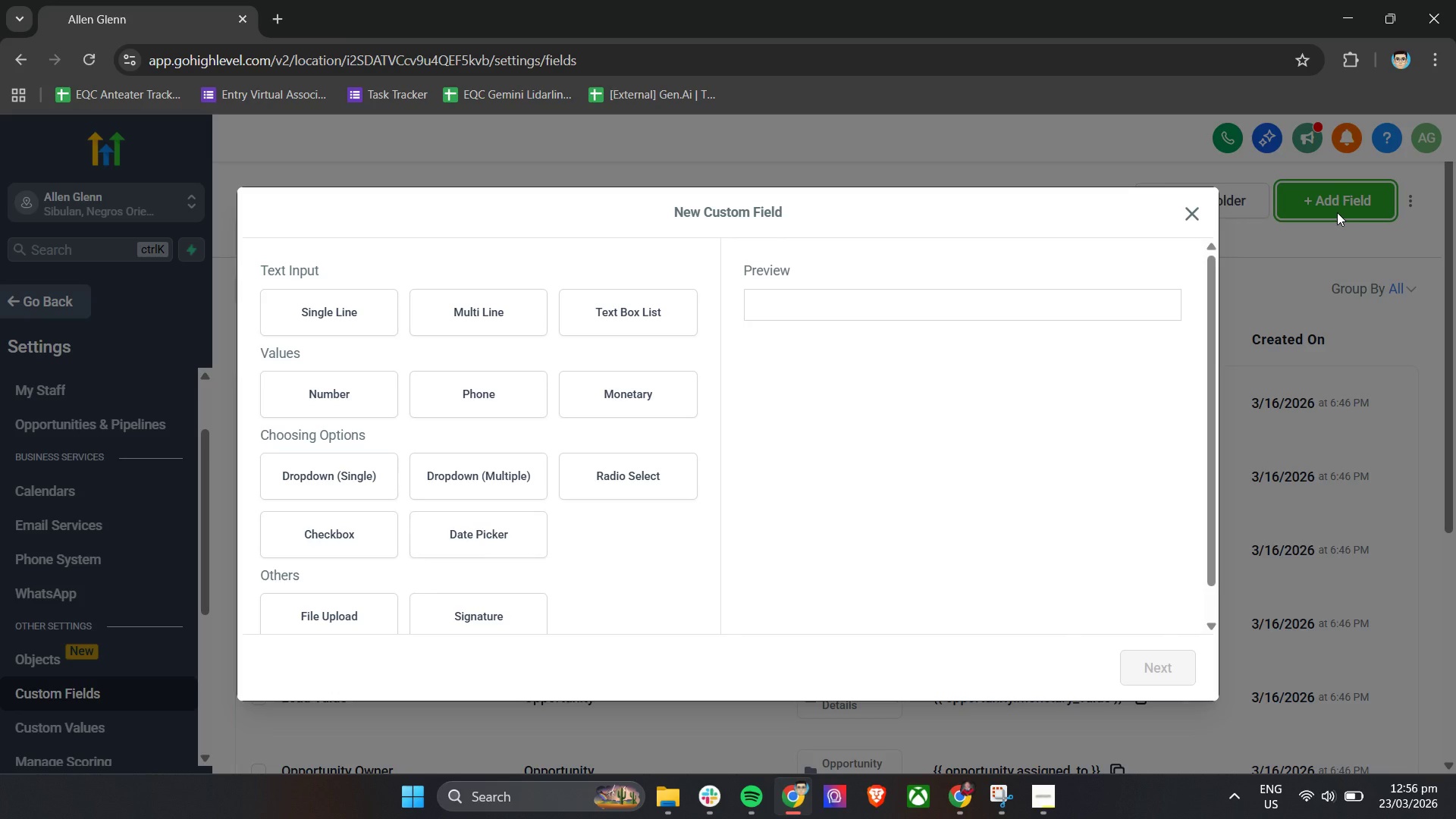 
wait(13.33)
 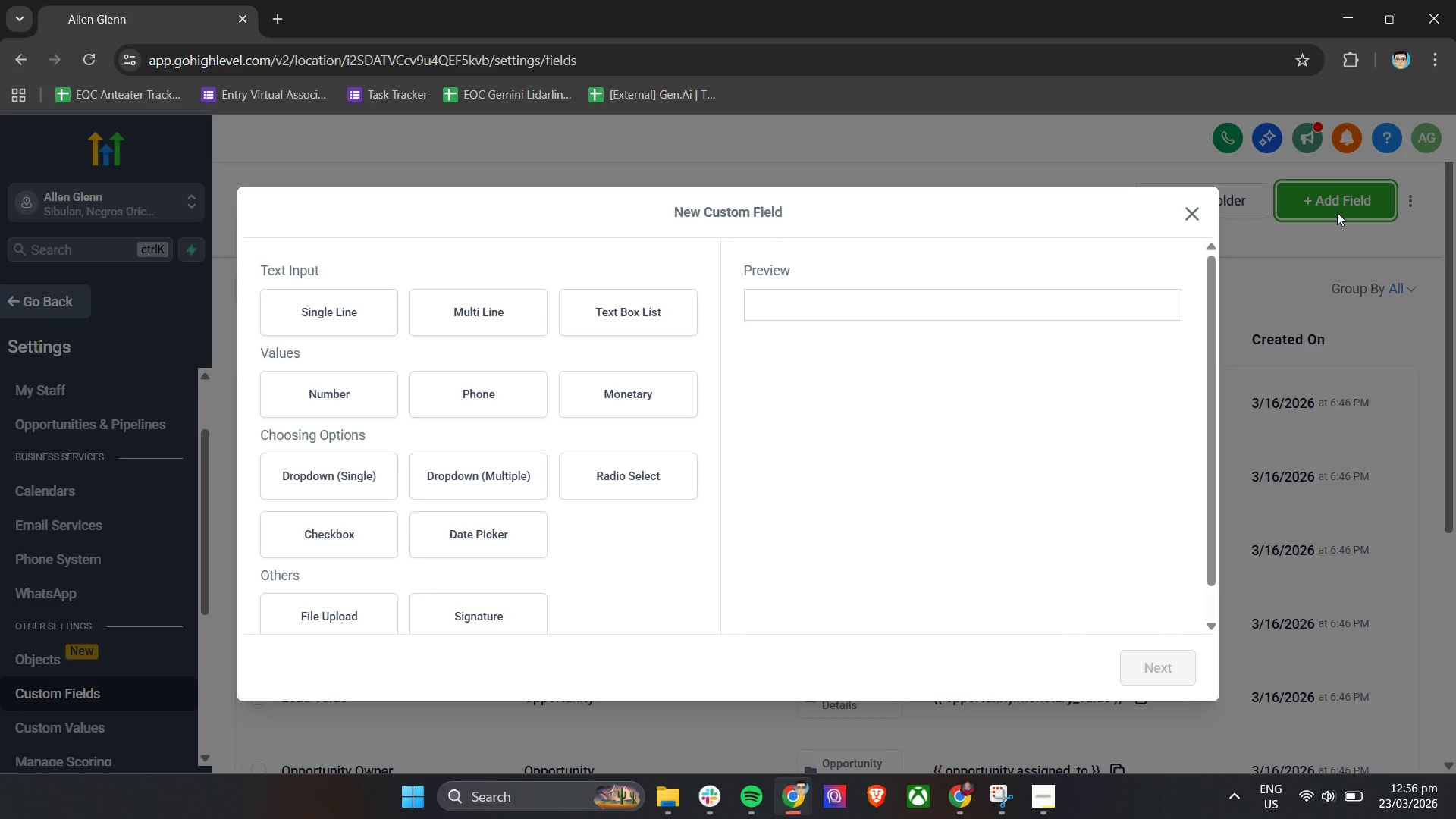 
left_click([935, 298])
 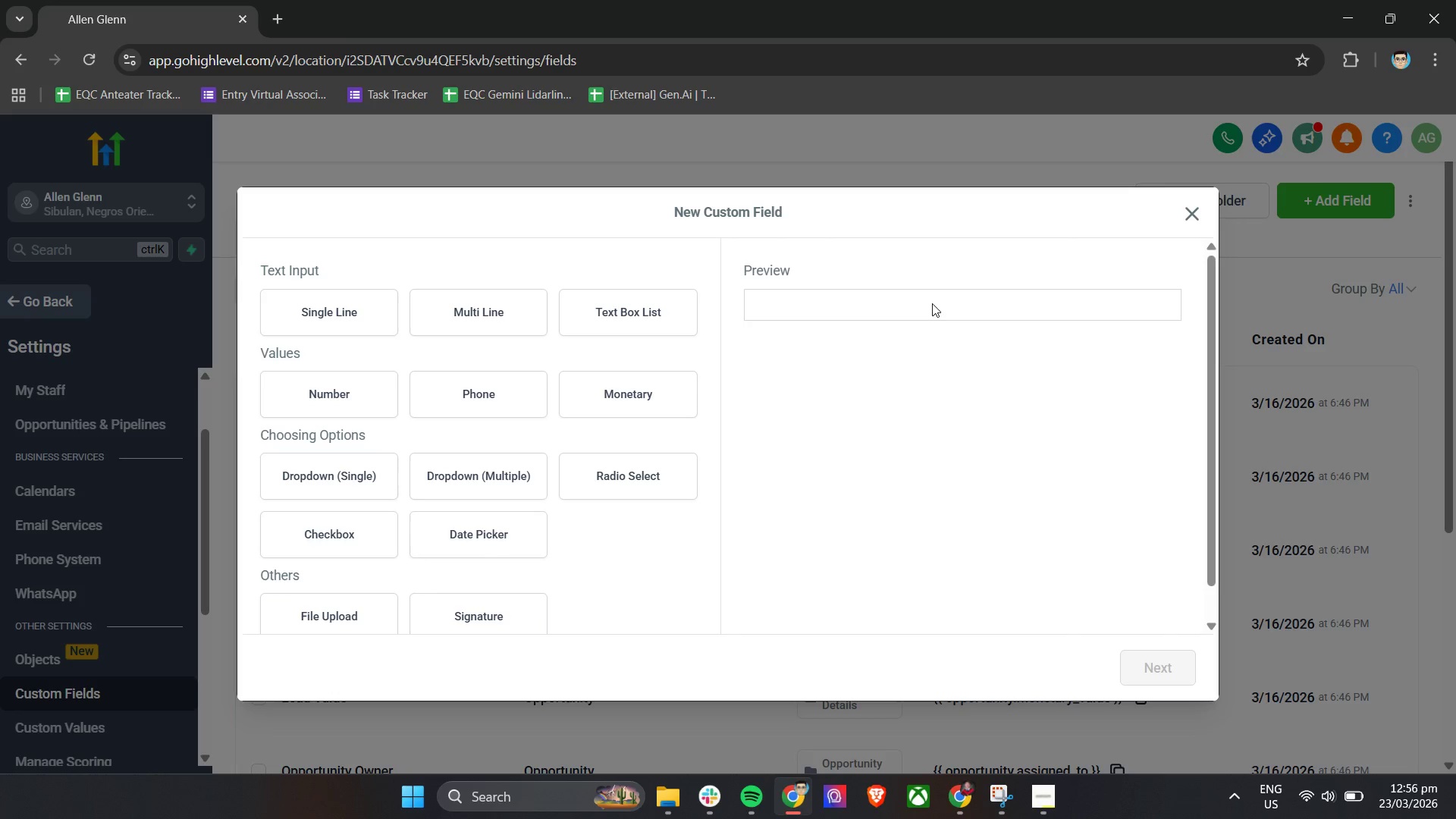 
left_click([918, 312])
 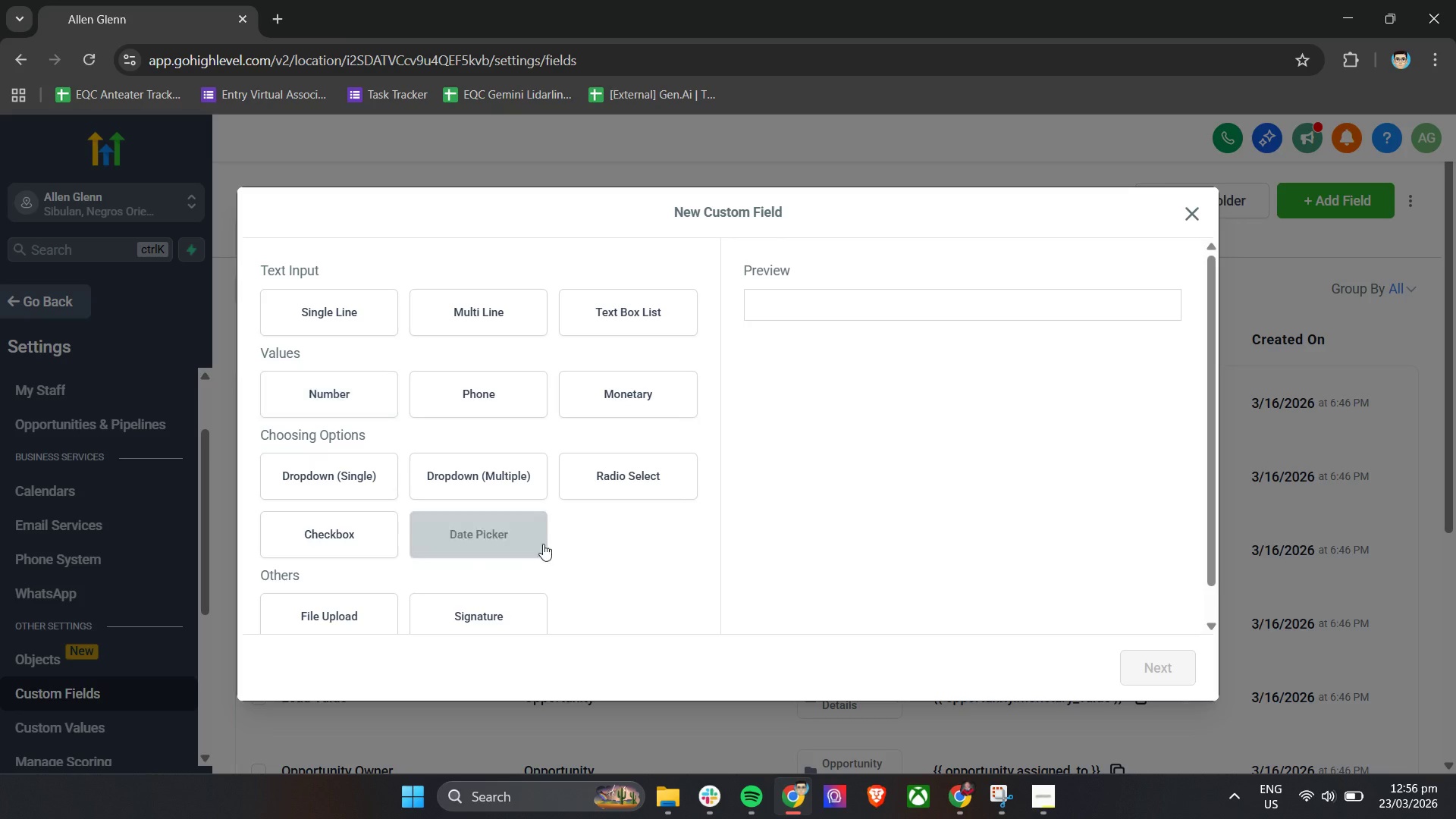 
scroll: coordinate [575, 553], scroll_direction: down, amount: 5.0
 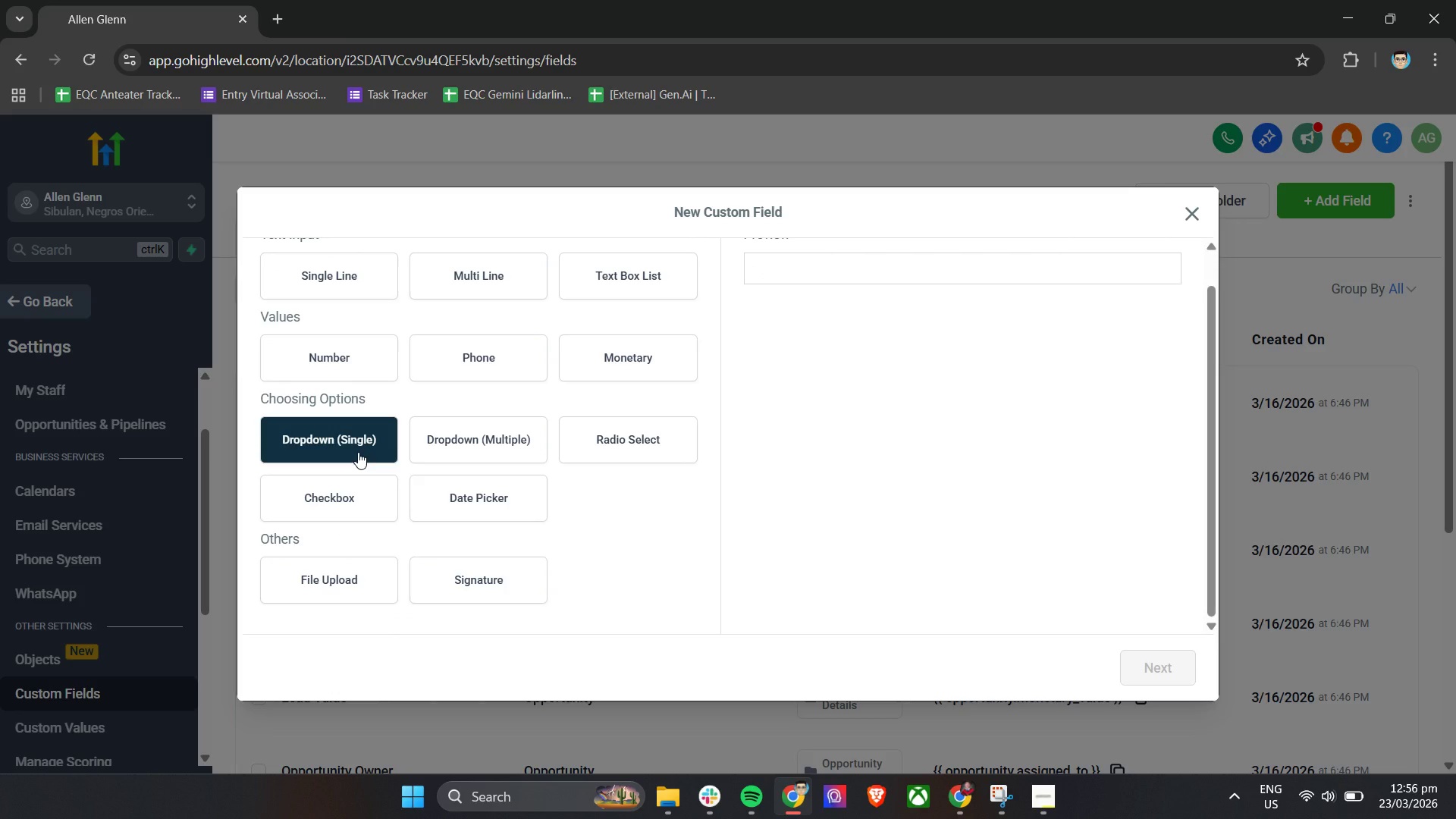 
scroll: coordinate [447, 482], scroll_direction: up, amount: 2.0
 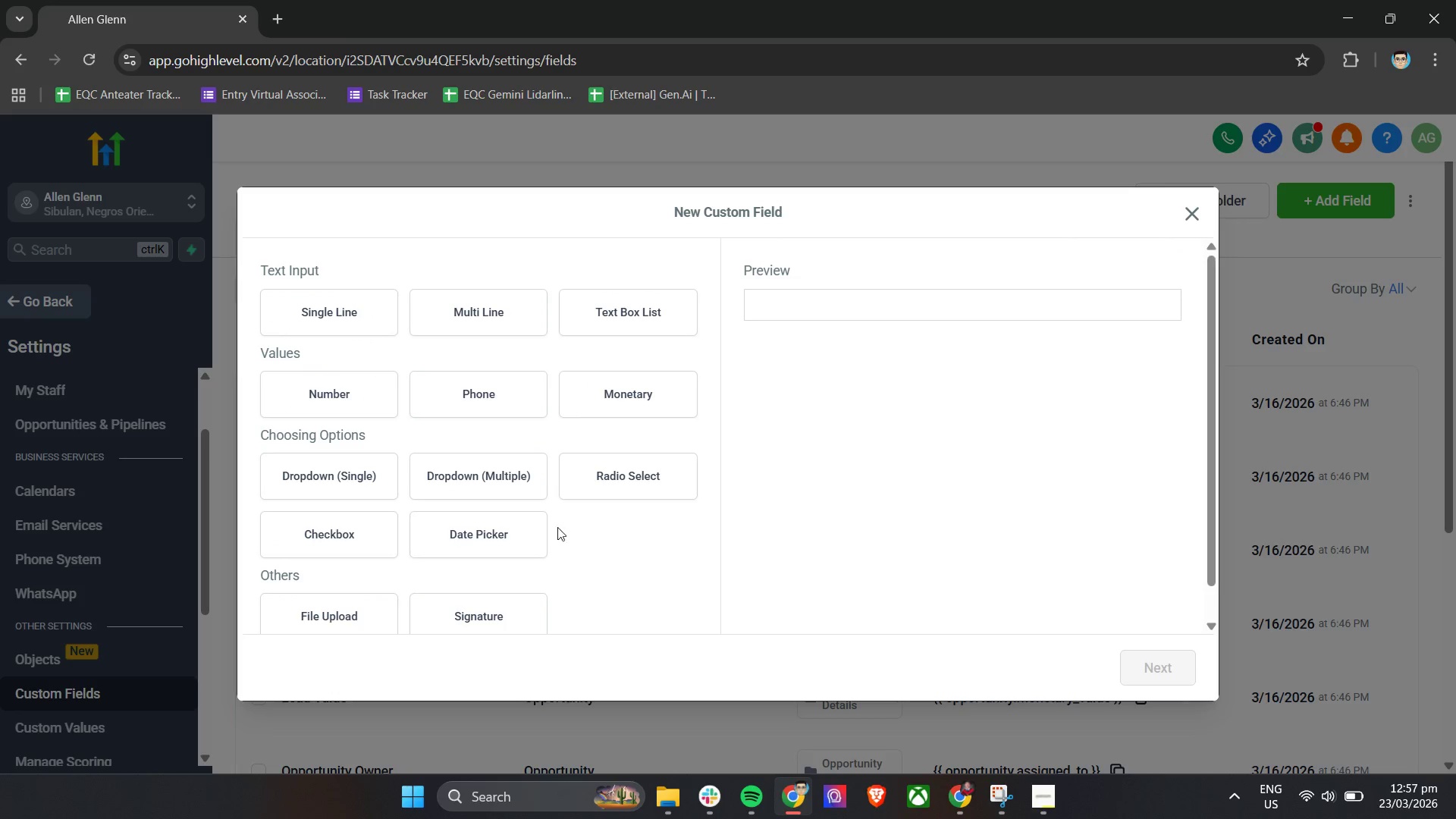 
left_click([874, 331])
 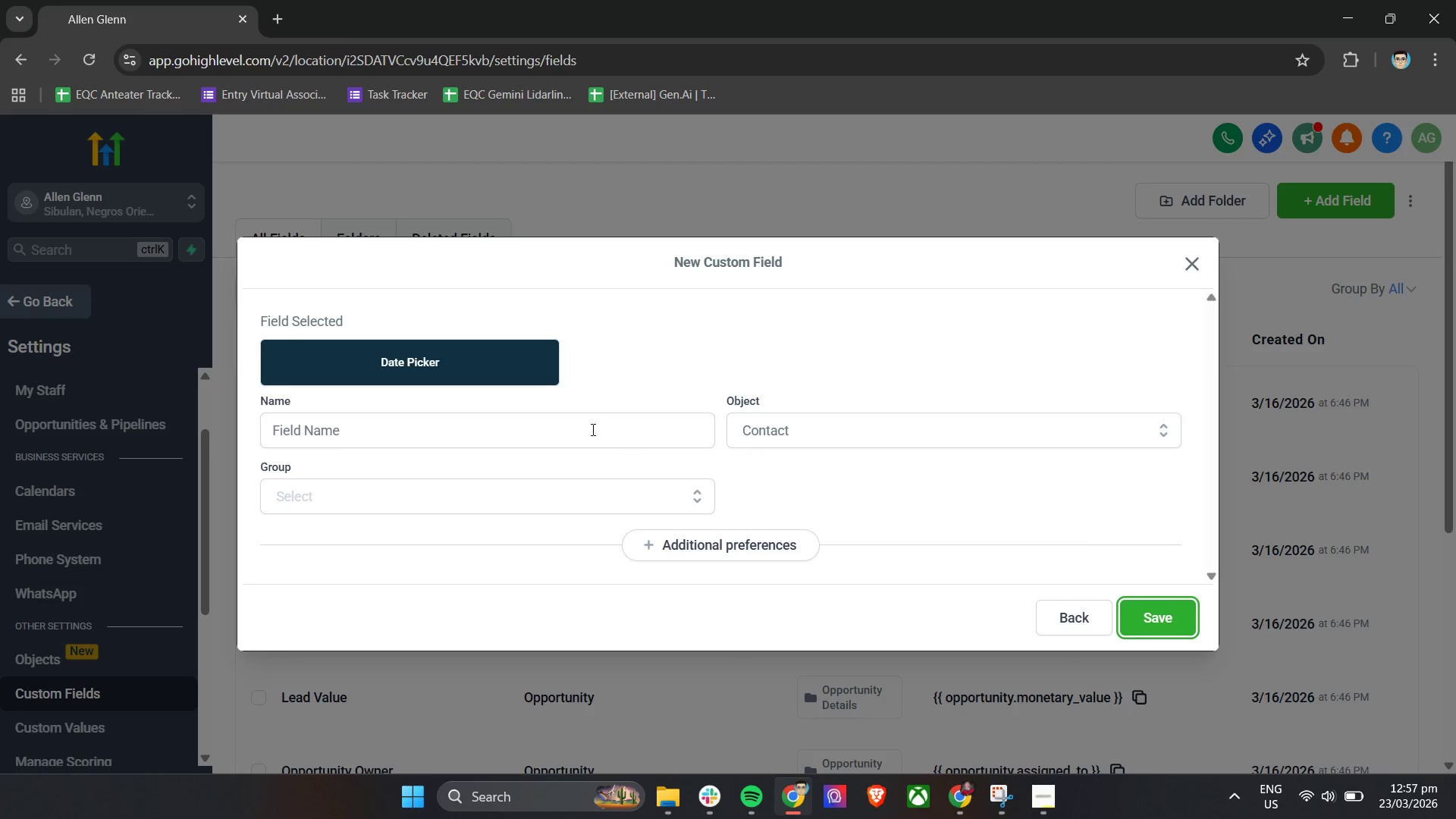 
wait(8.28)
 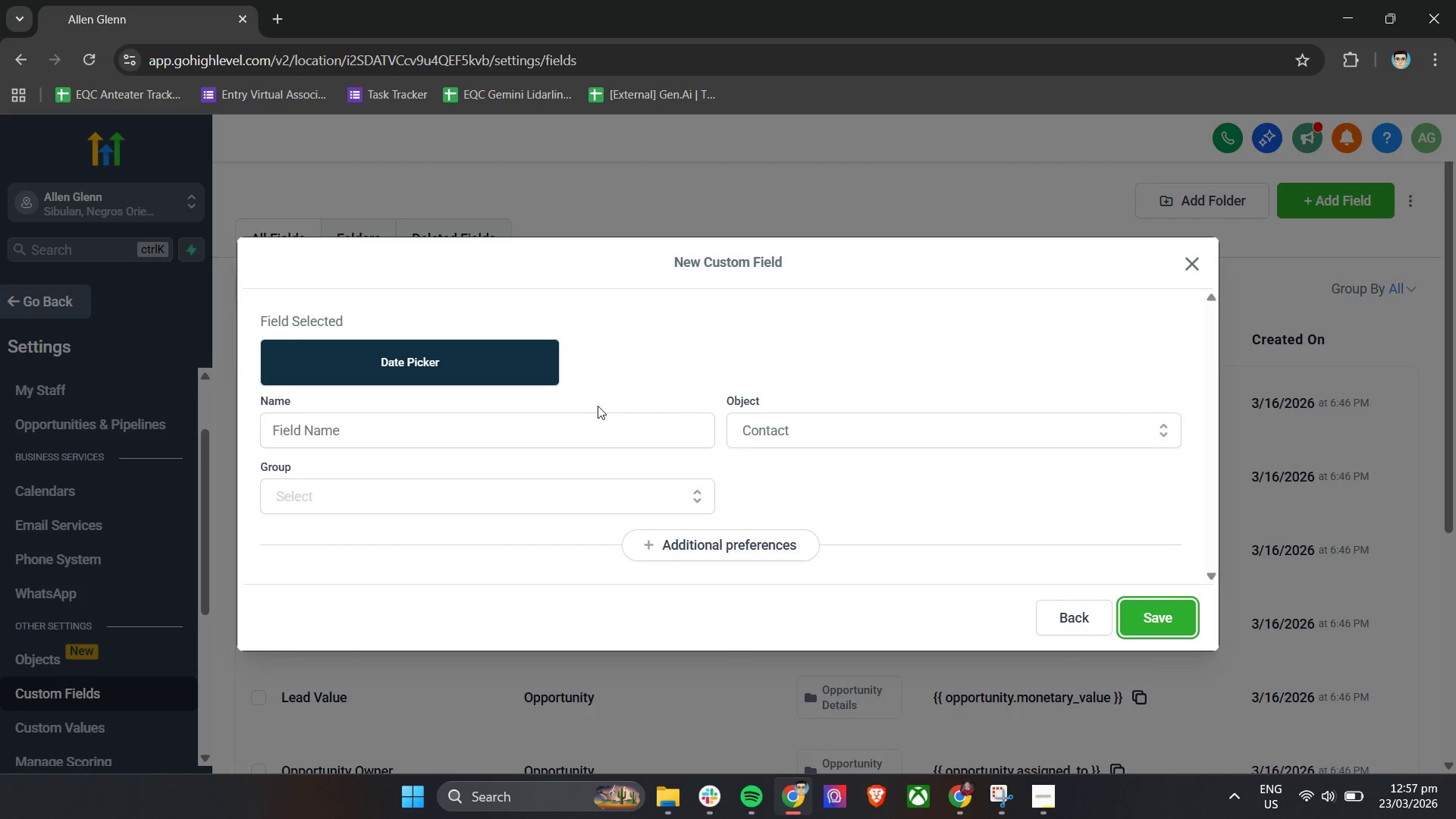 
type(Green Card Expiration Date)
 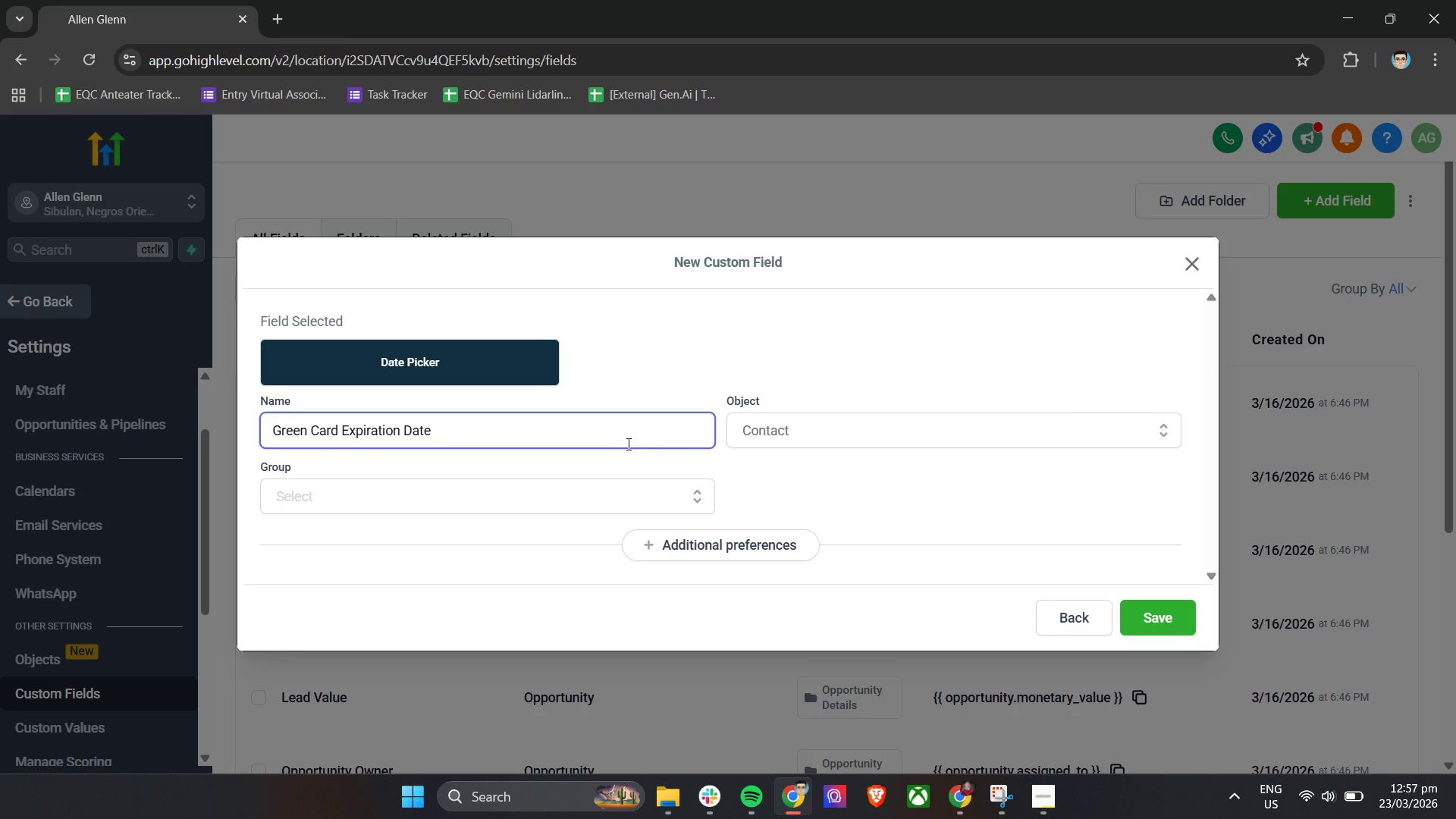 
left_click([885, 427])
 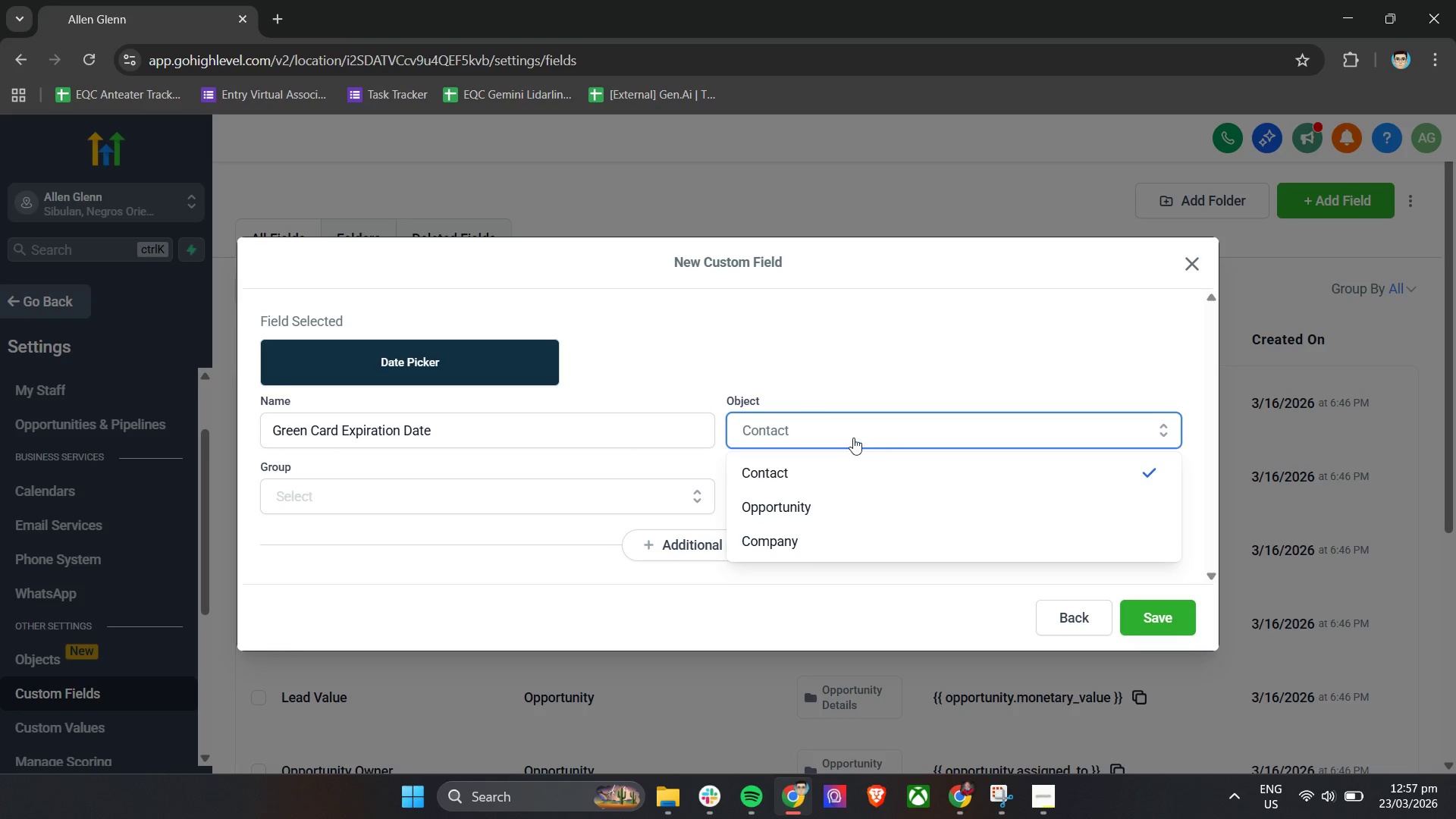 
left_click([825, 366])
 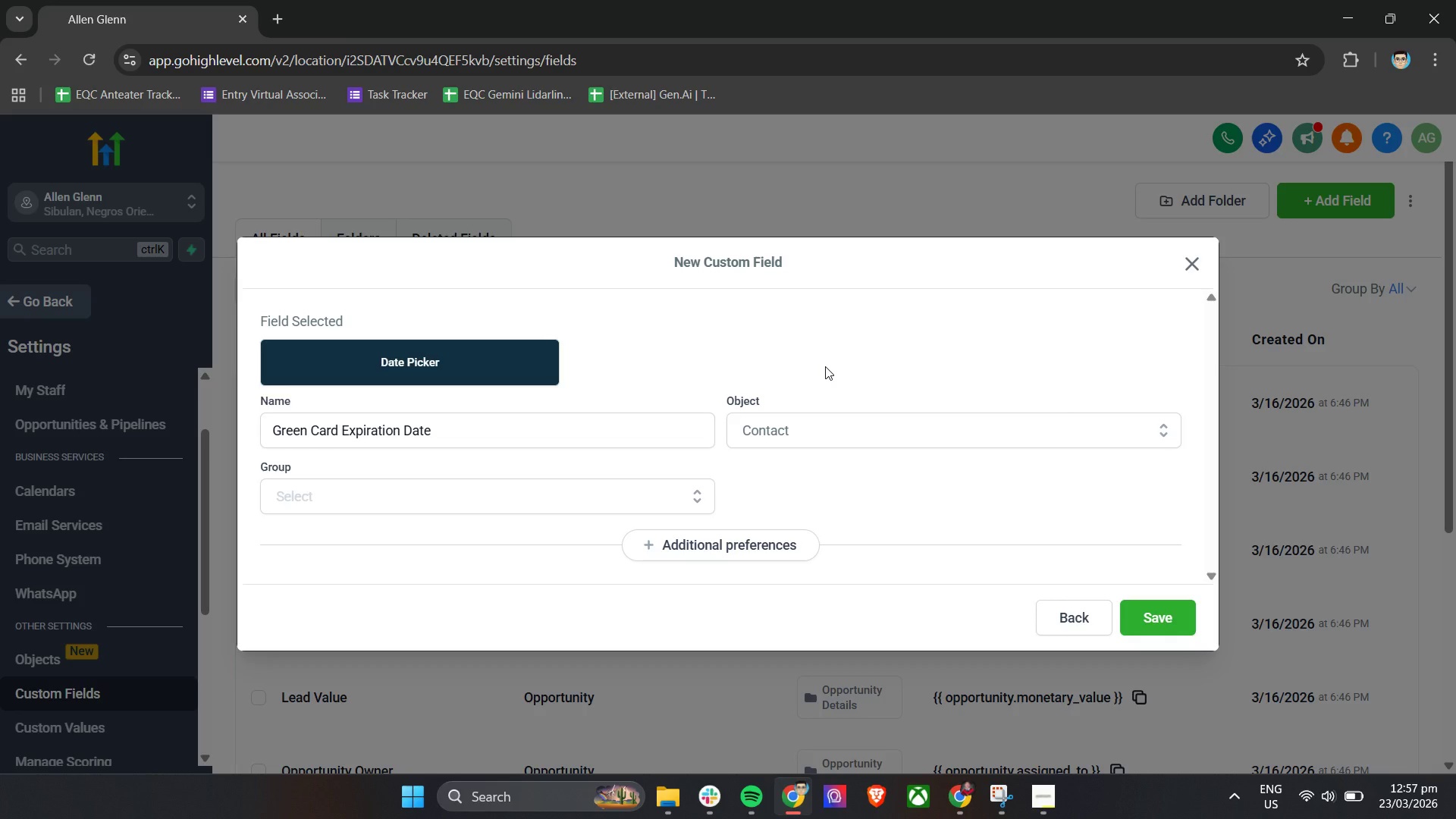 
wait(25.02)
 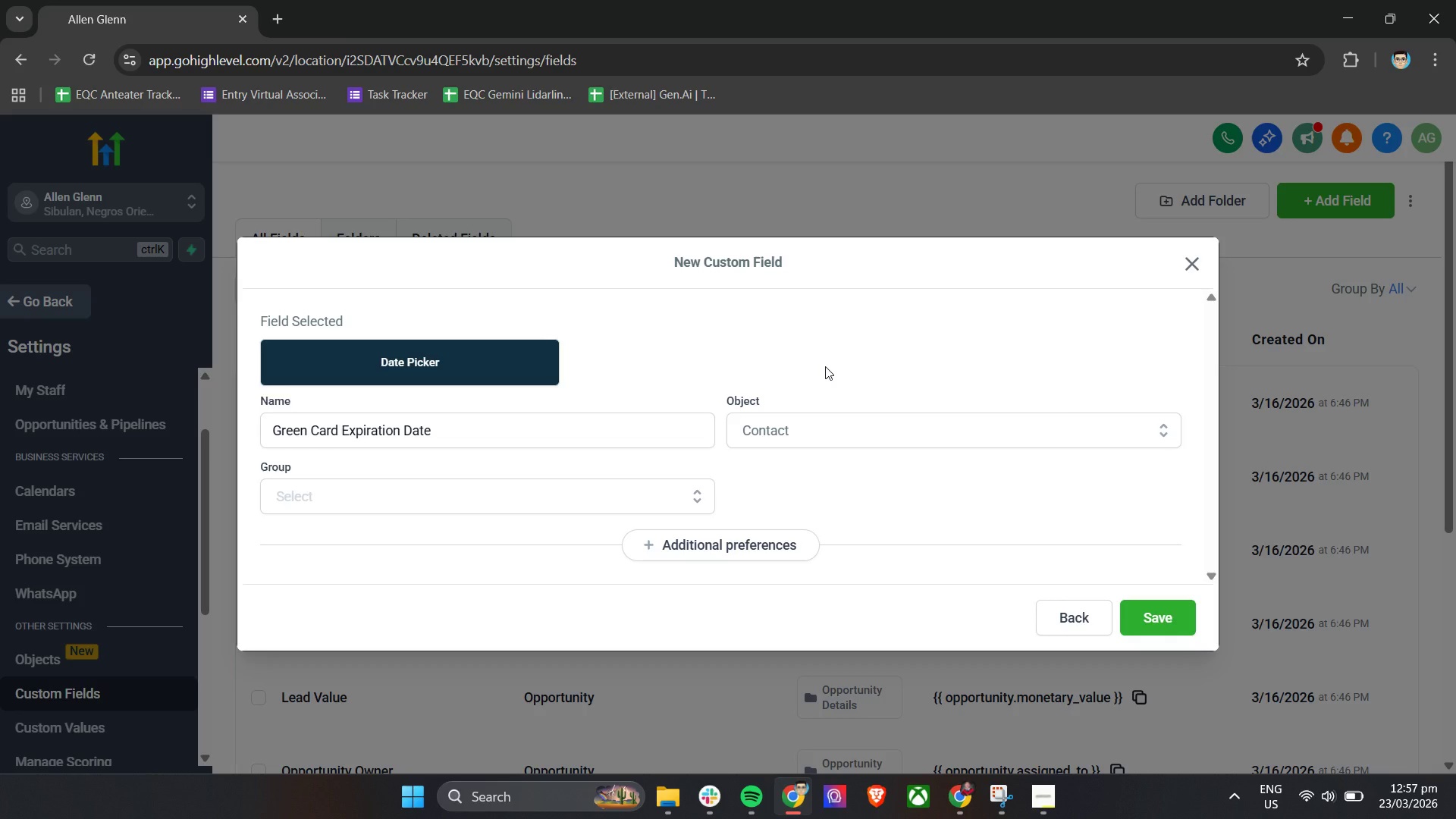 
left_click([1147, 608])
 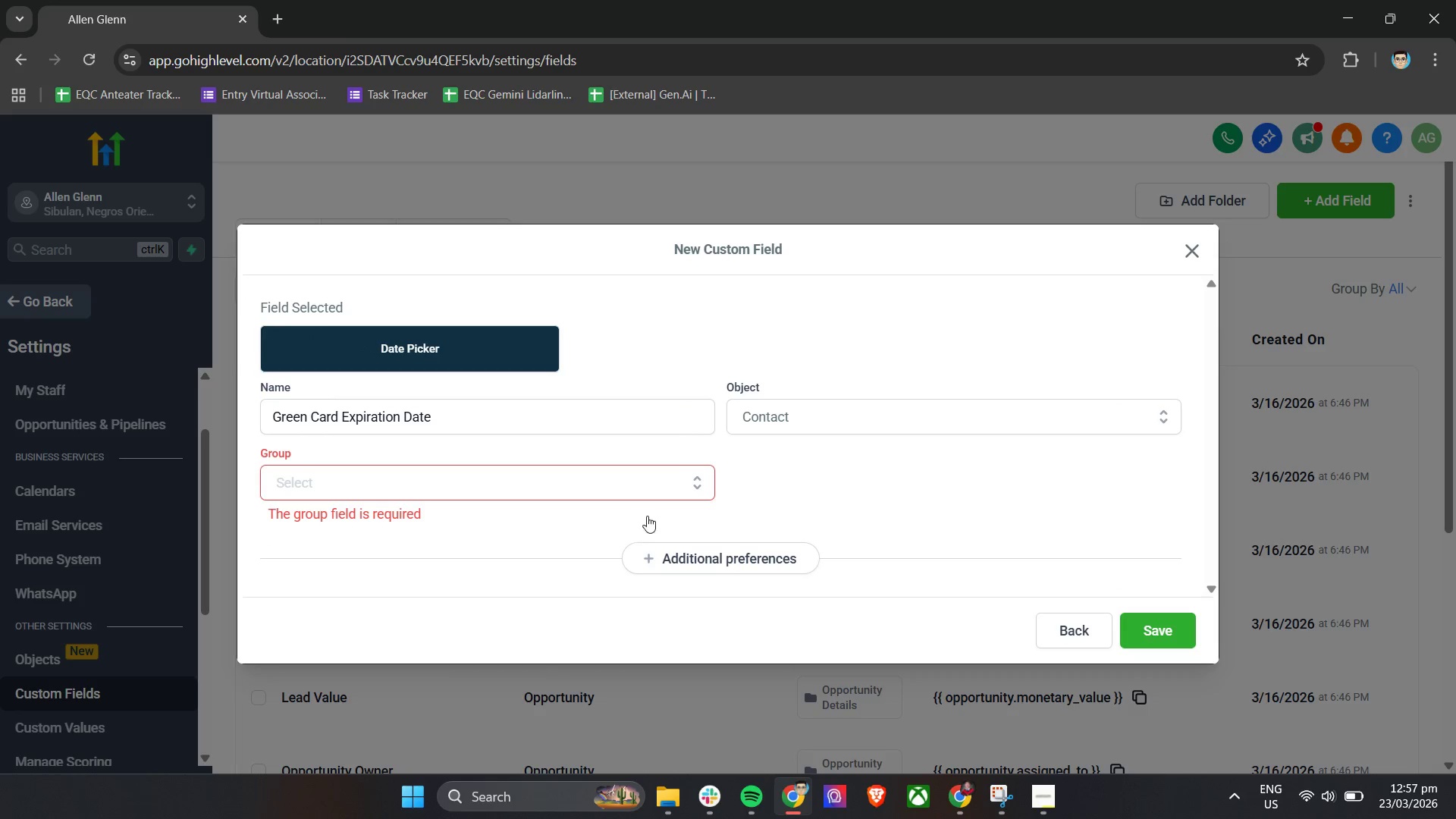 
left_click([642, 485])
 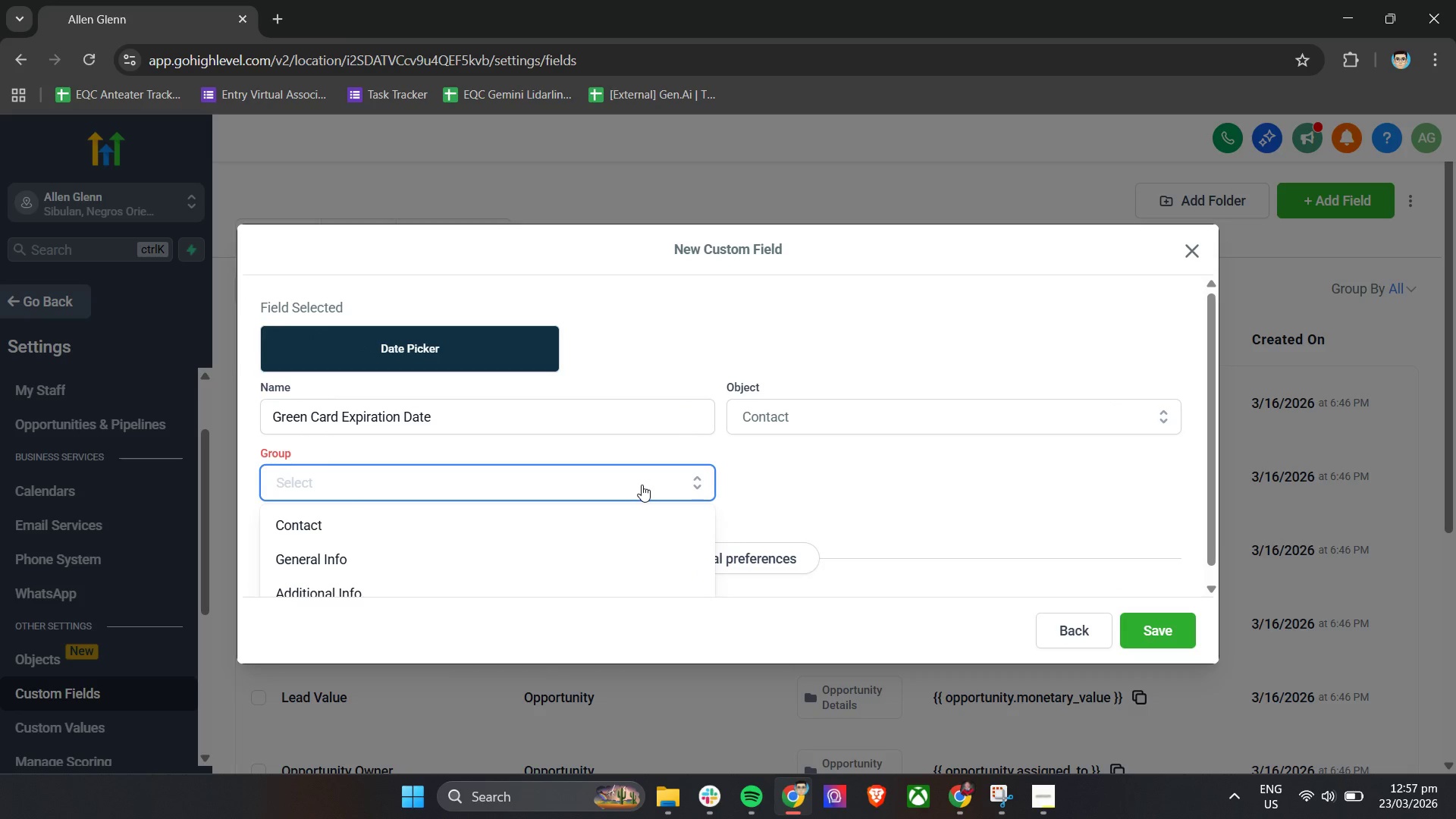 
scroll: coordinate [772, 472], scroll_direction: down, amount: 5.0
 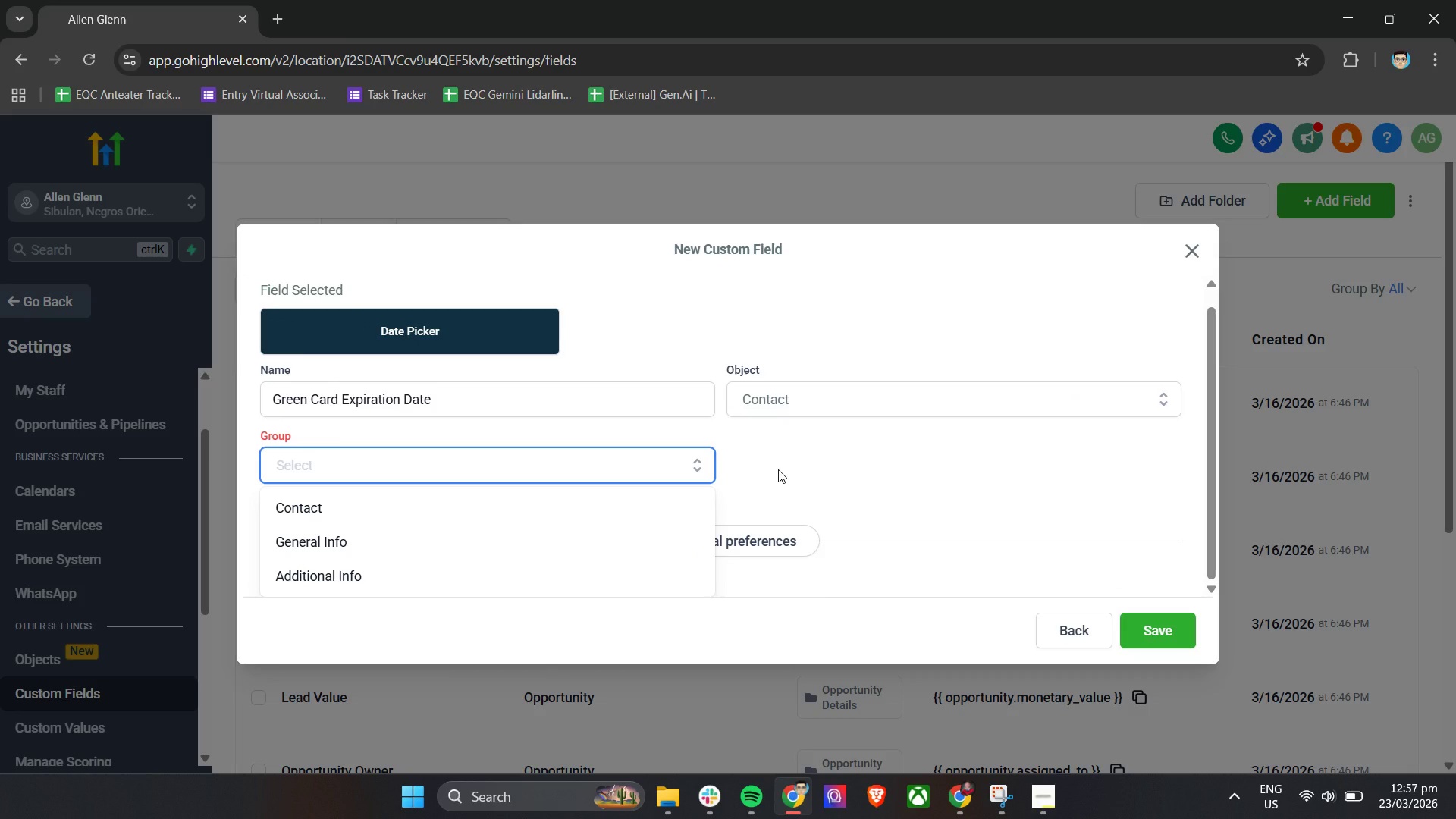 
left_click([800, 402])
 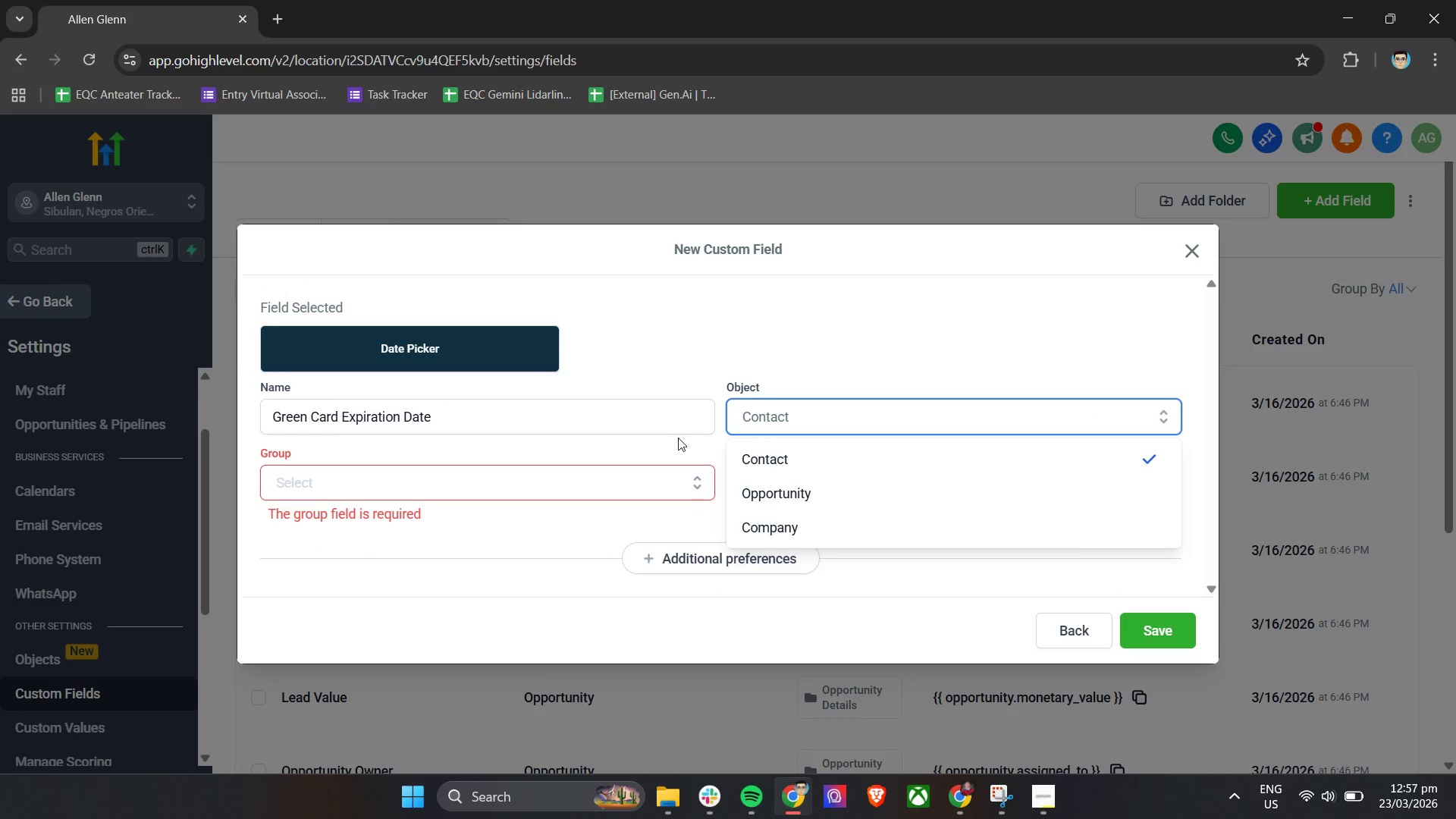 
left_click([647, 444])
 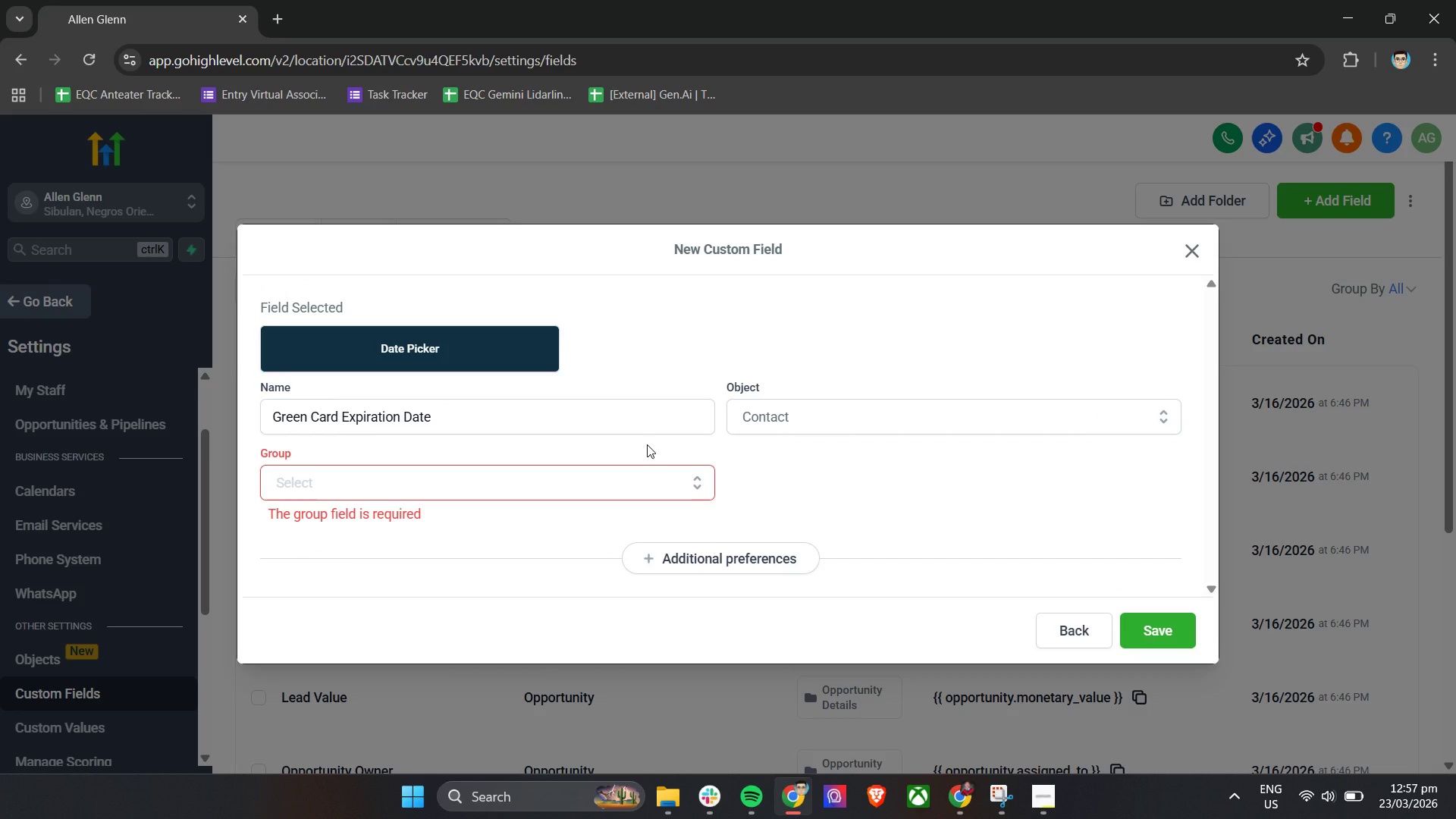 
wait(8.3)
 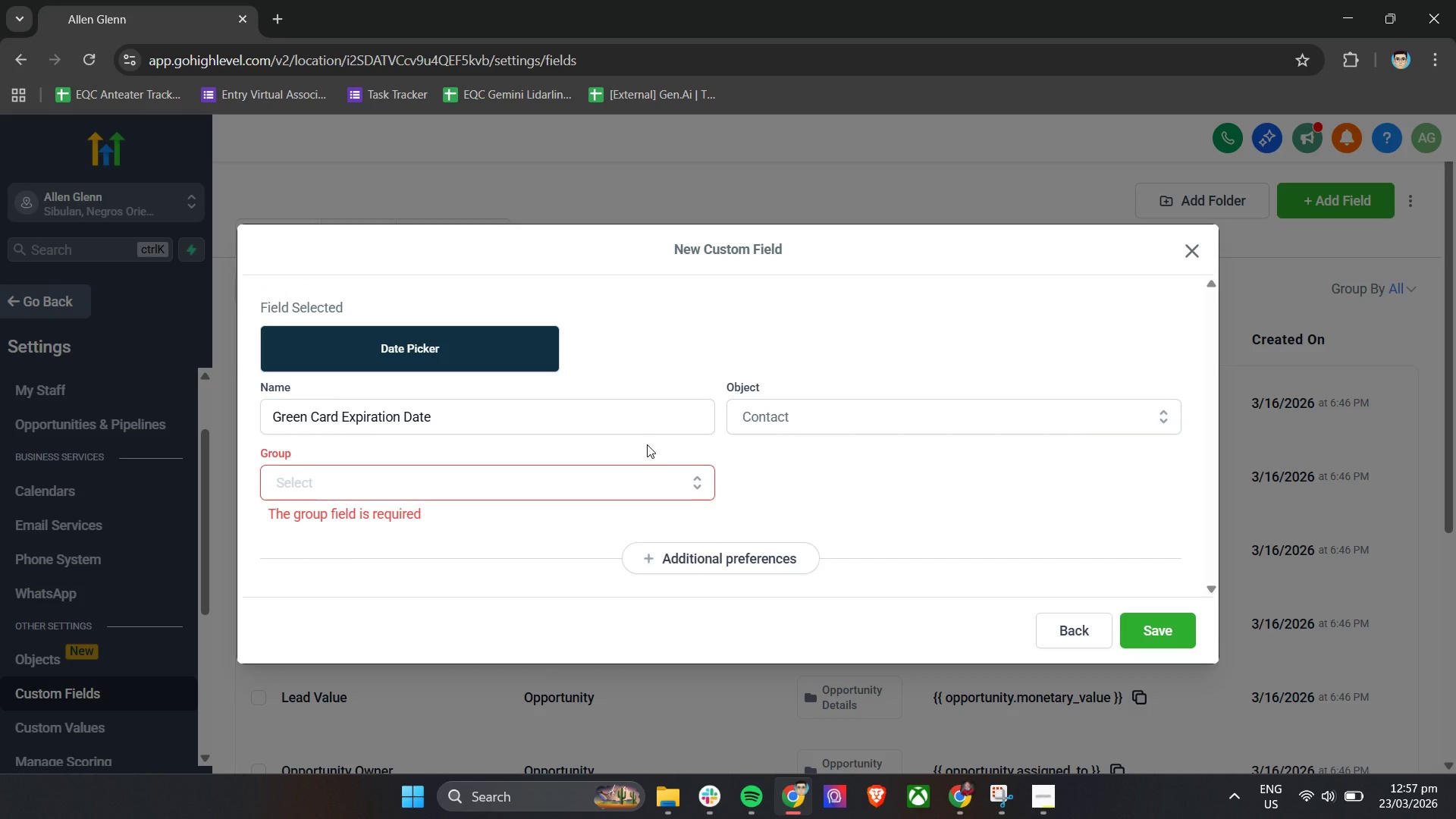 
left_click([664, 479])
 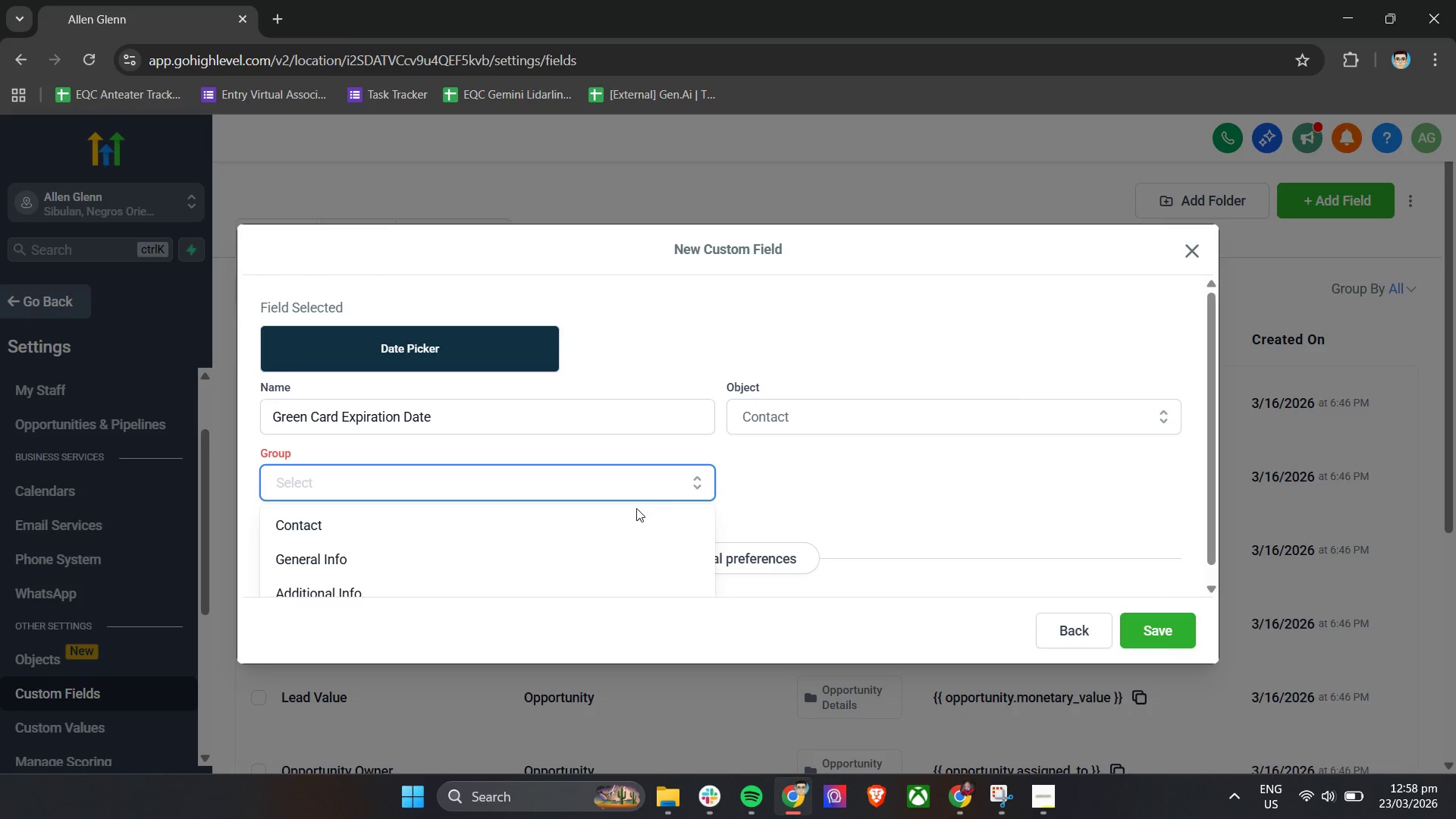 
left_click([626, 519])
 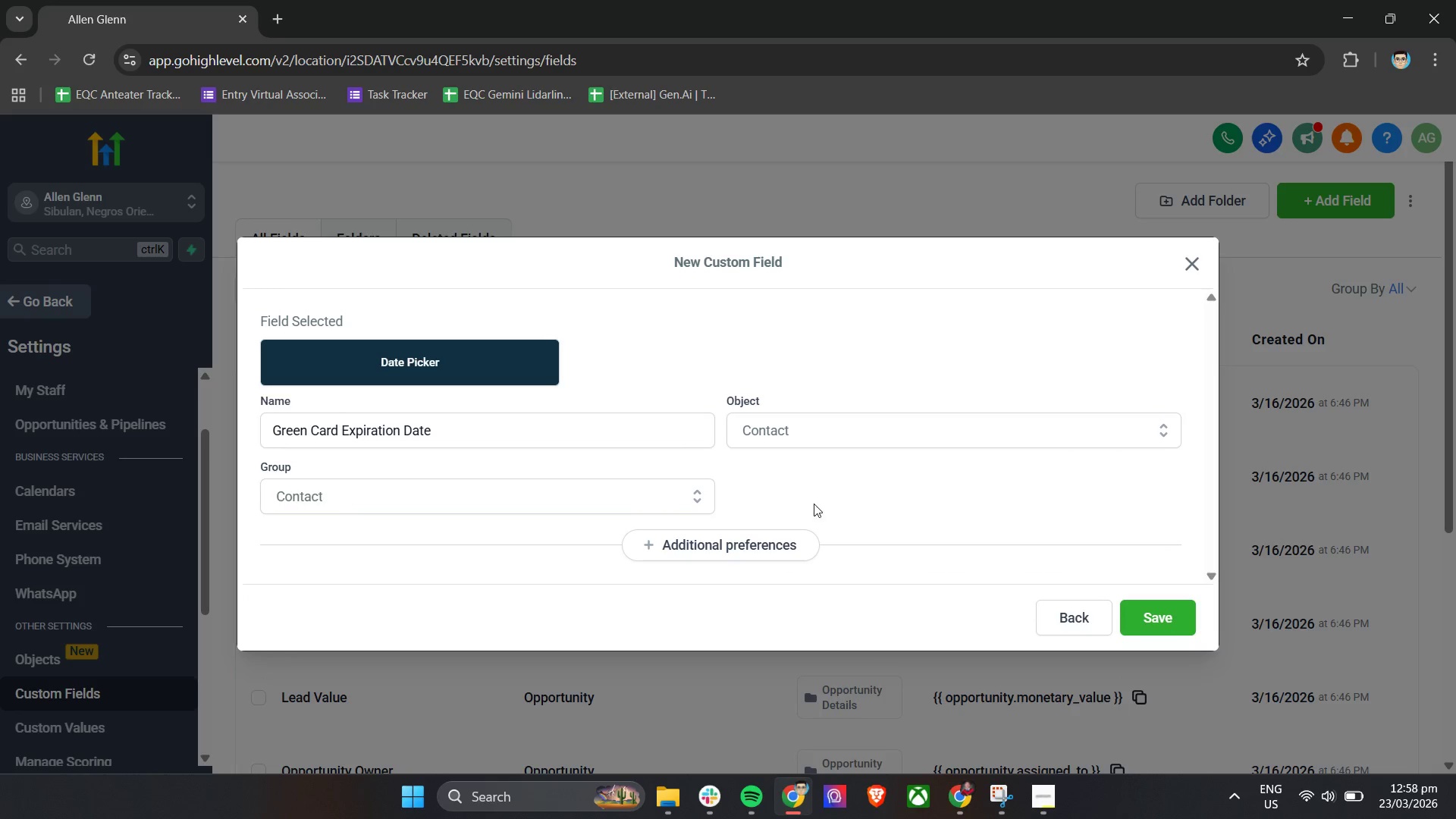 
left_click_drag(start_coordinate=[834, 500], to_coordinate=[840, 498])
 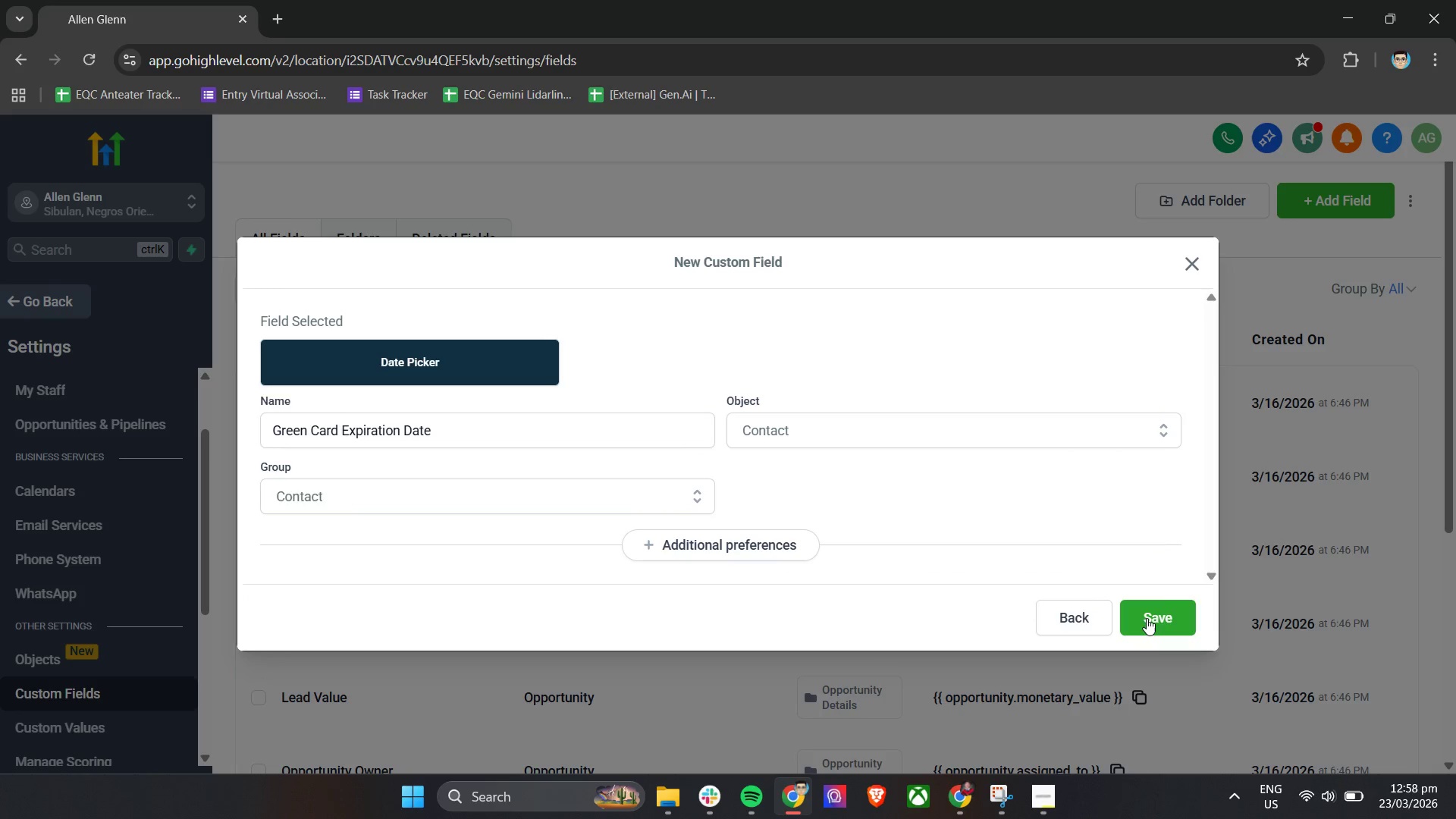 
left_click([1149, 618])
 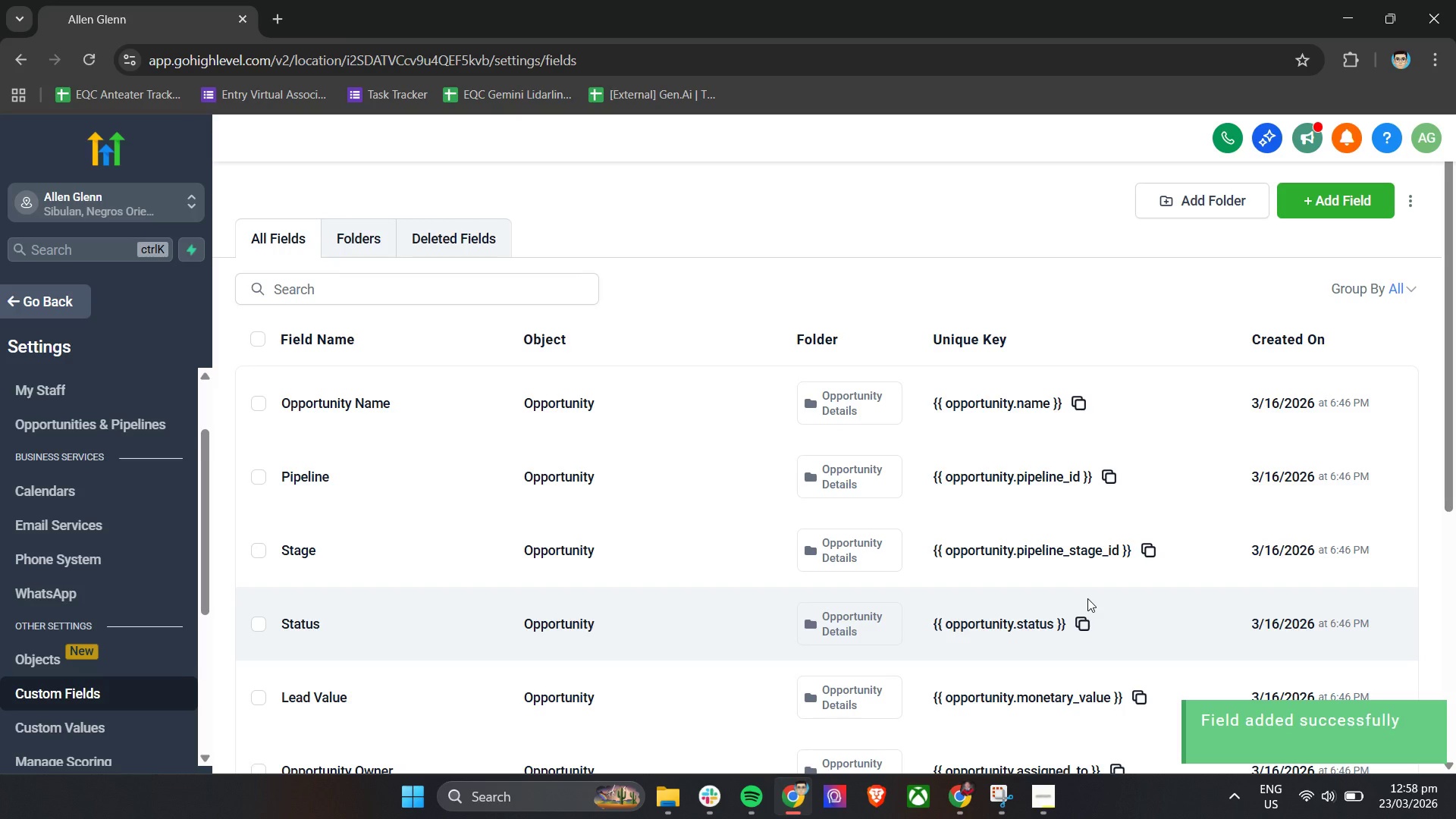 
wait(5.8)
 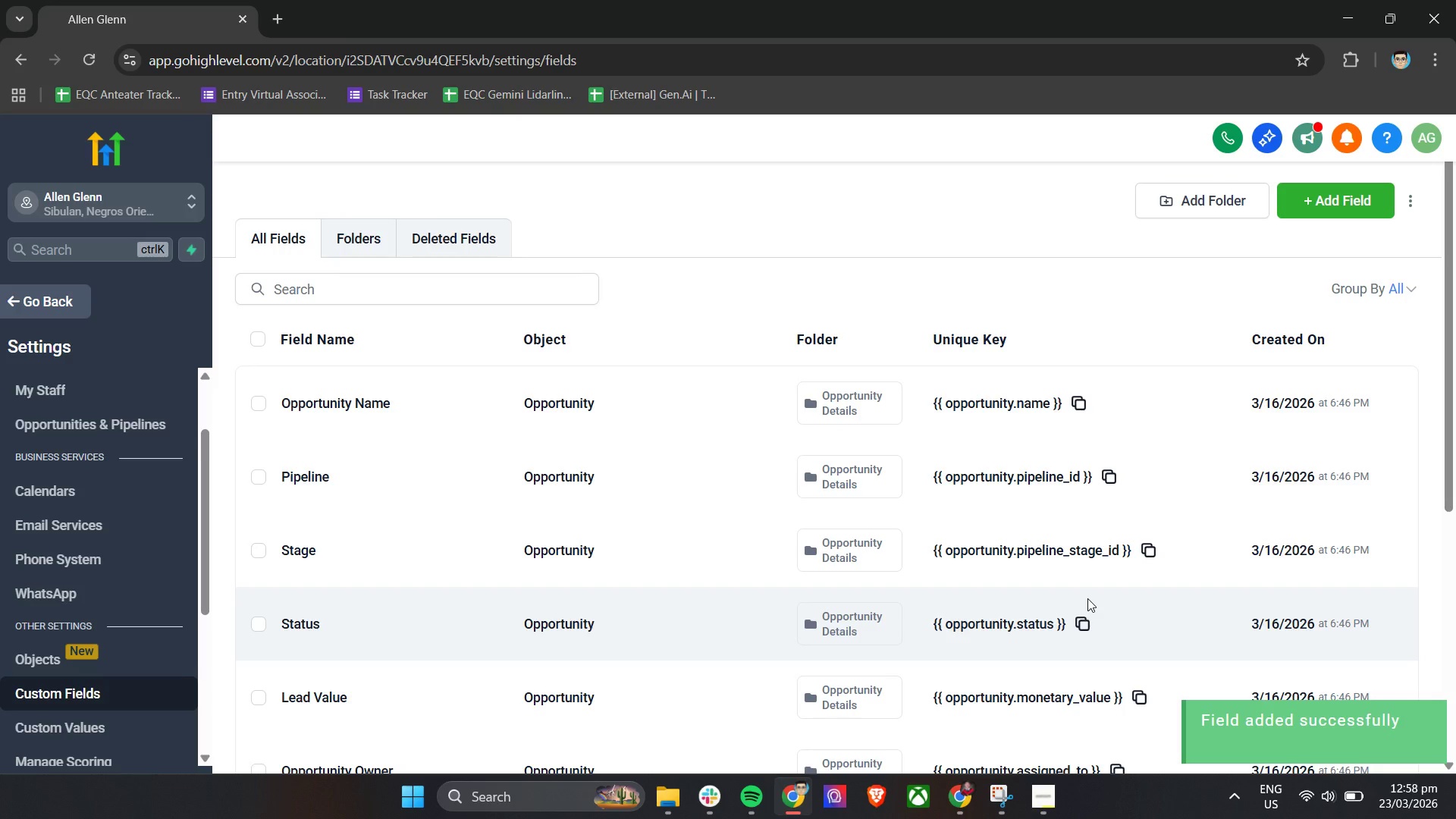 
scroll: coordinate [140, 418], scroll_direction: up, amount: 2.0
 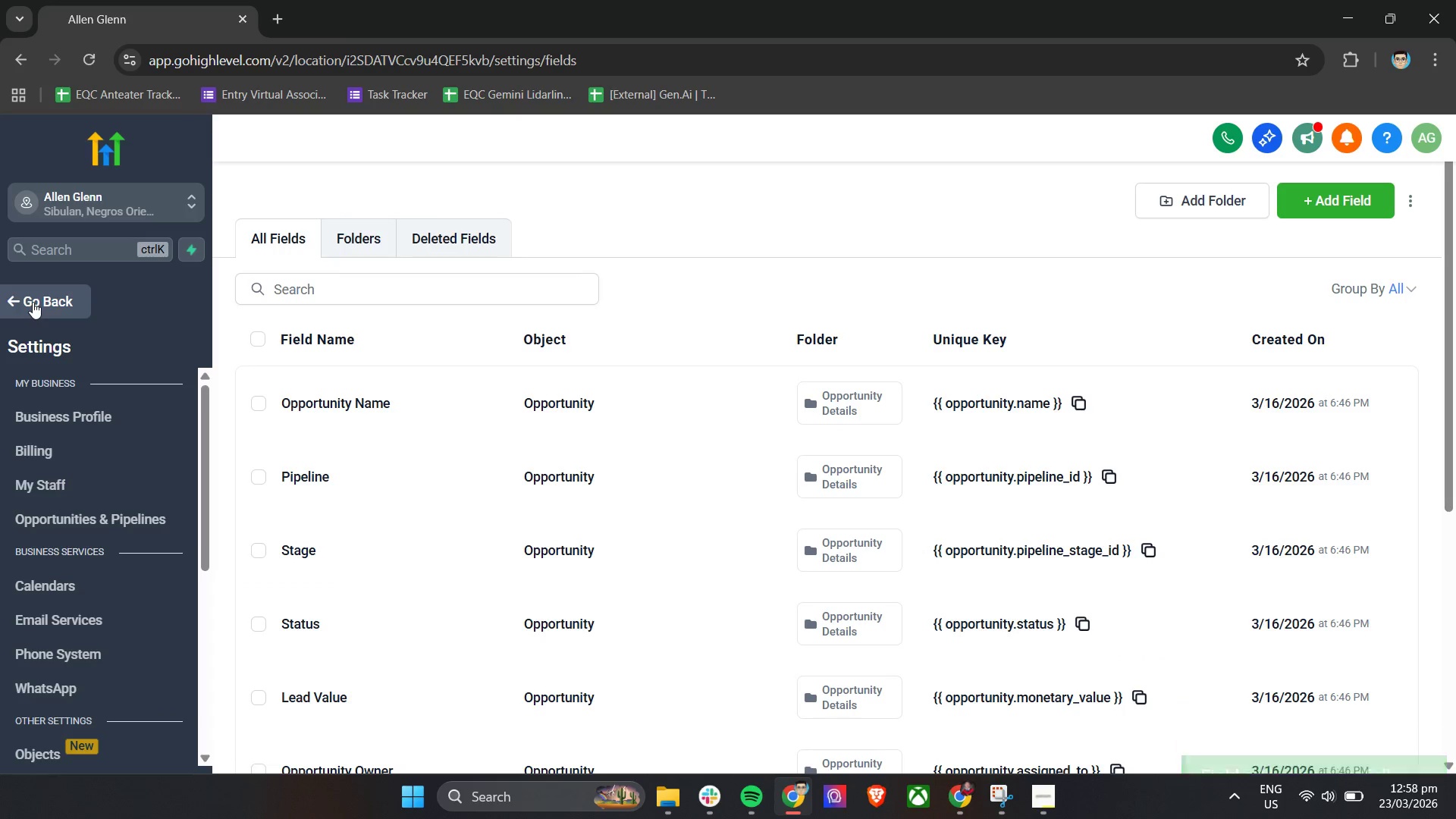 
left_click([33, 301])
 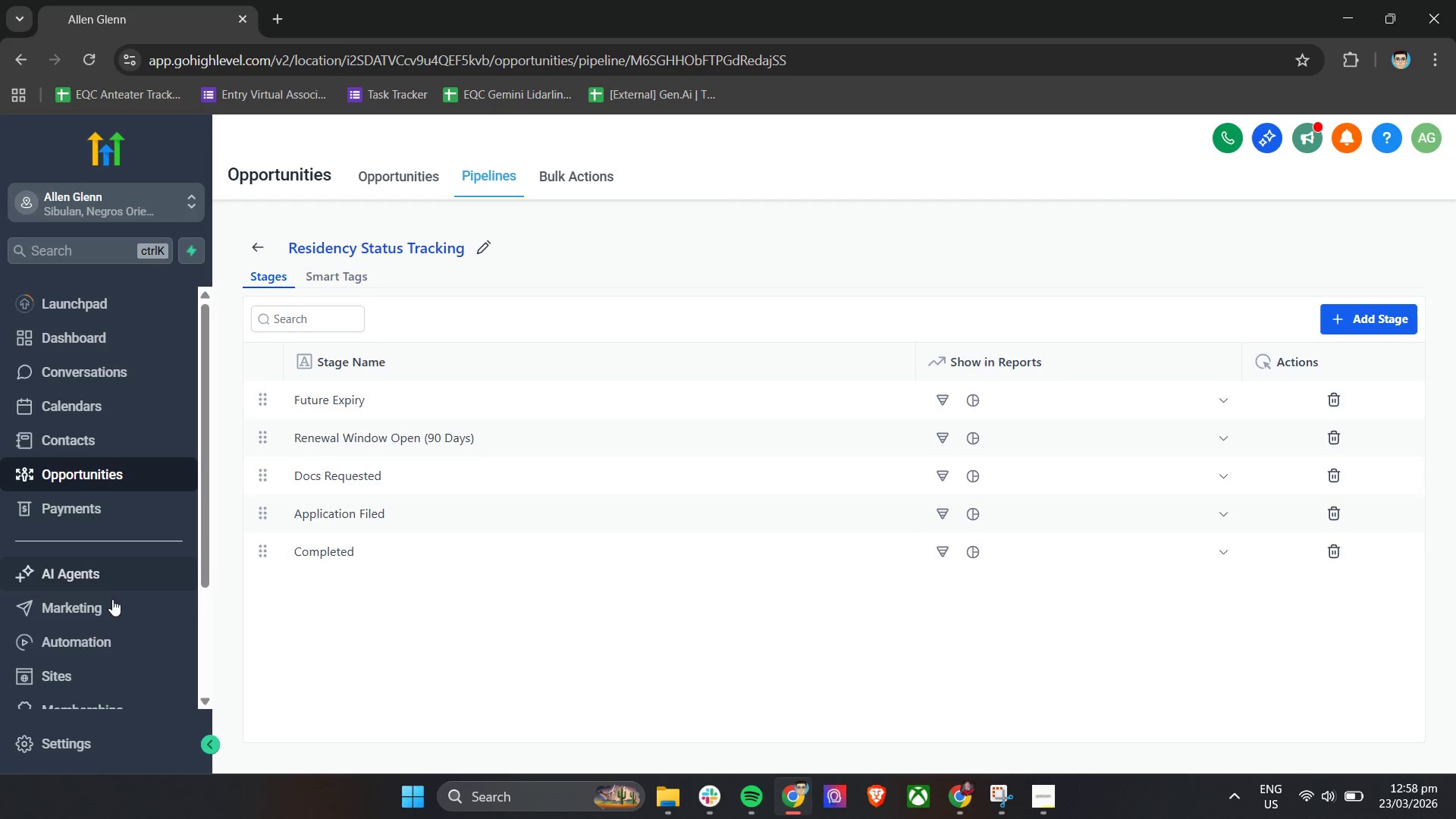 
left_click([111, 639])
 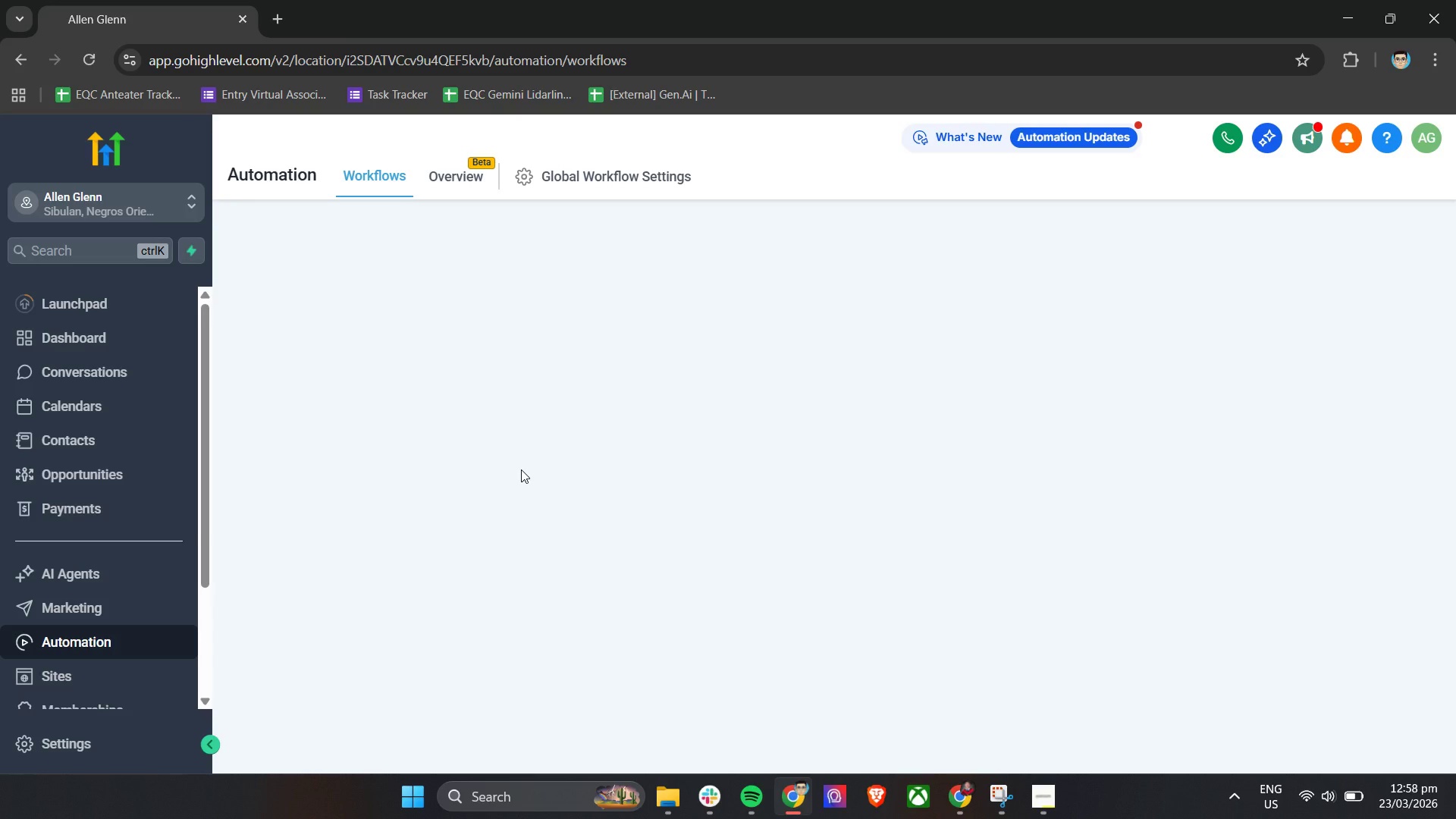 
scroll: coordinate [693, 428], scroll_direction: down, amount: 2.0
 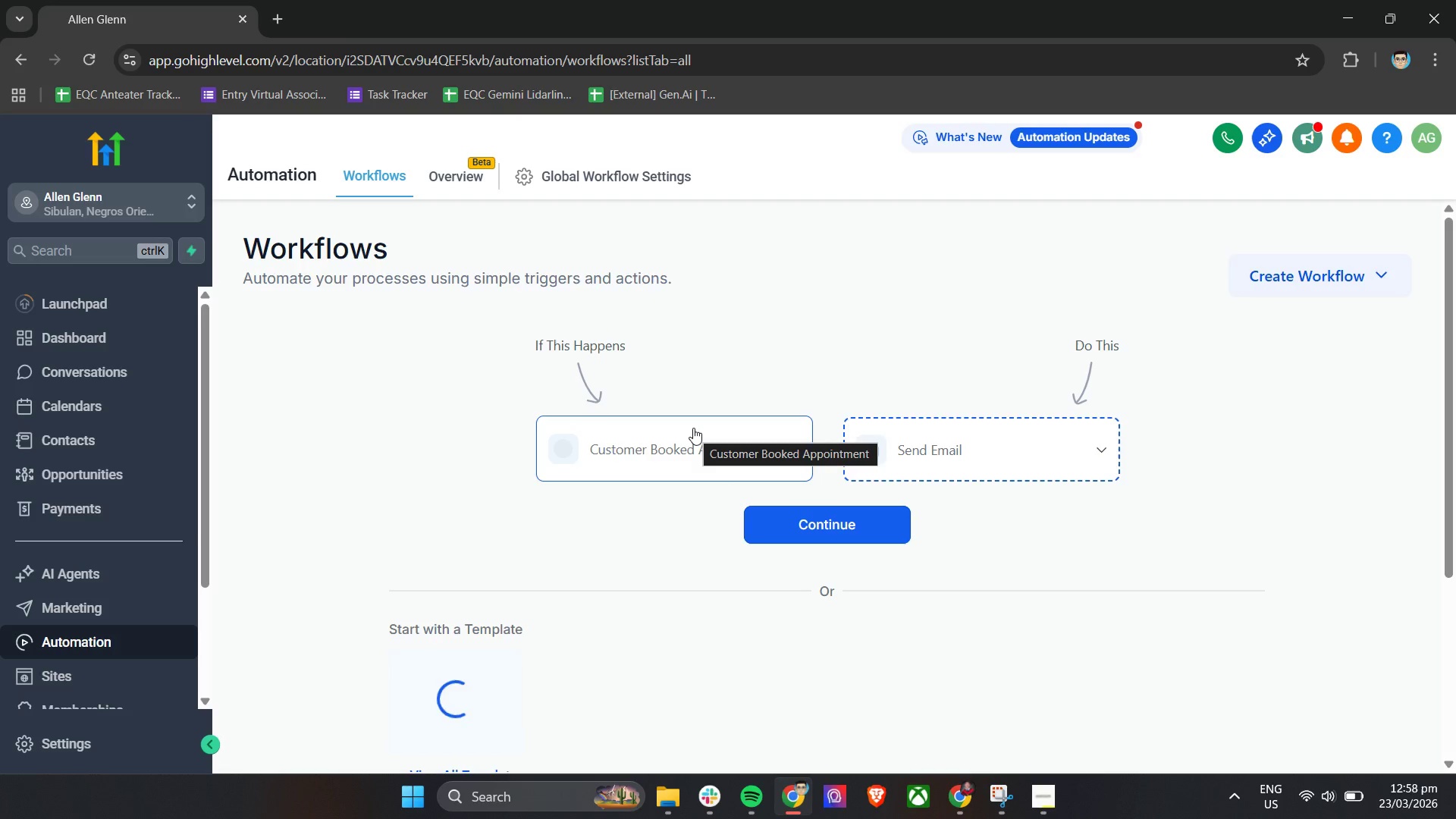 
wait(7.31)
 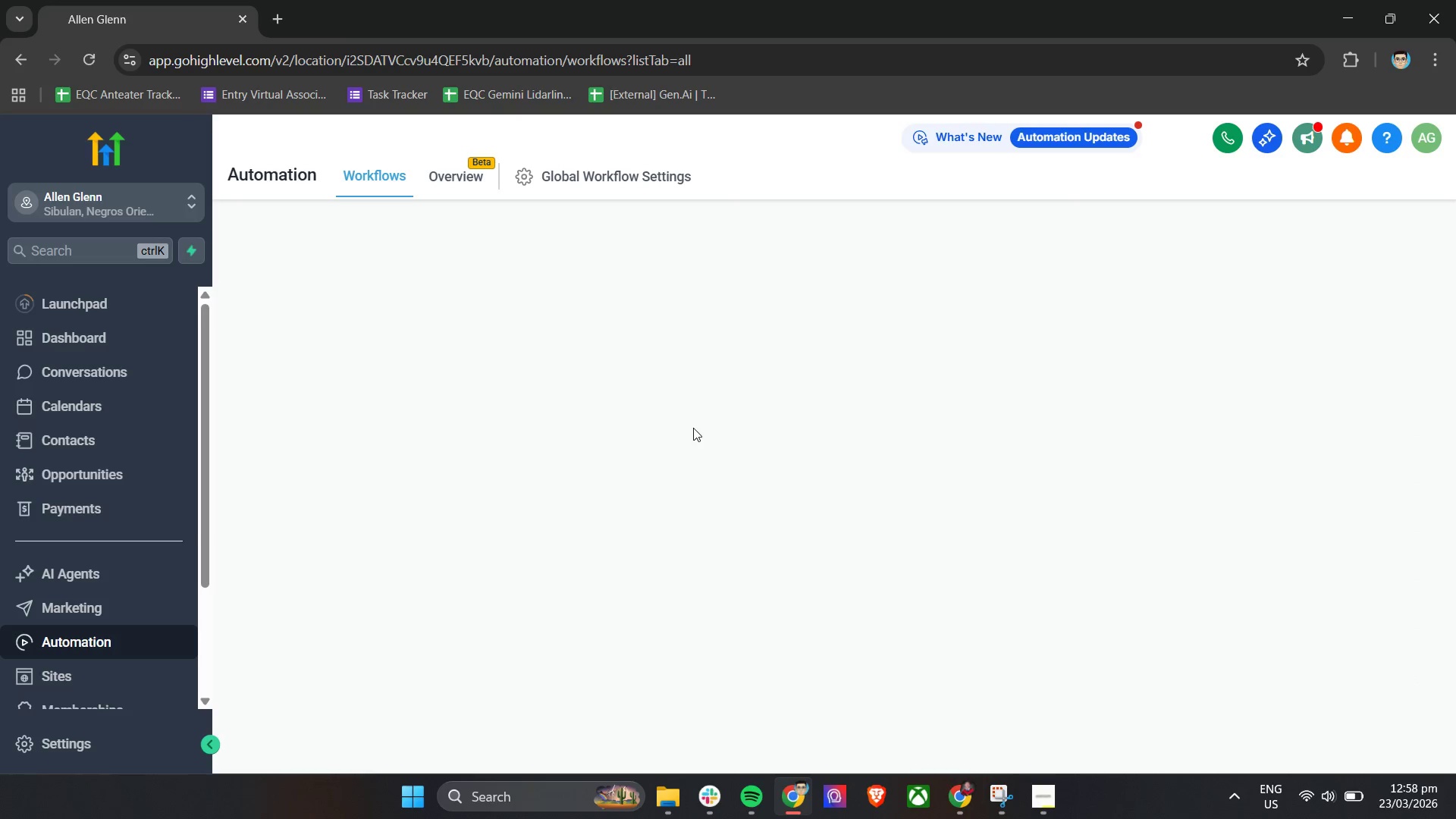 
left_click([1320, 279])
 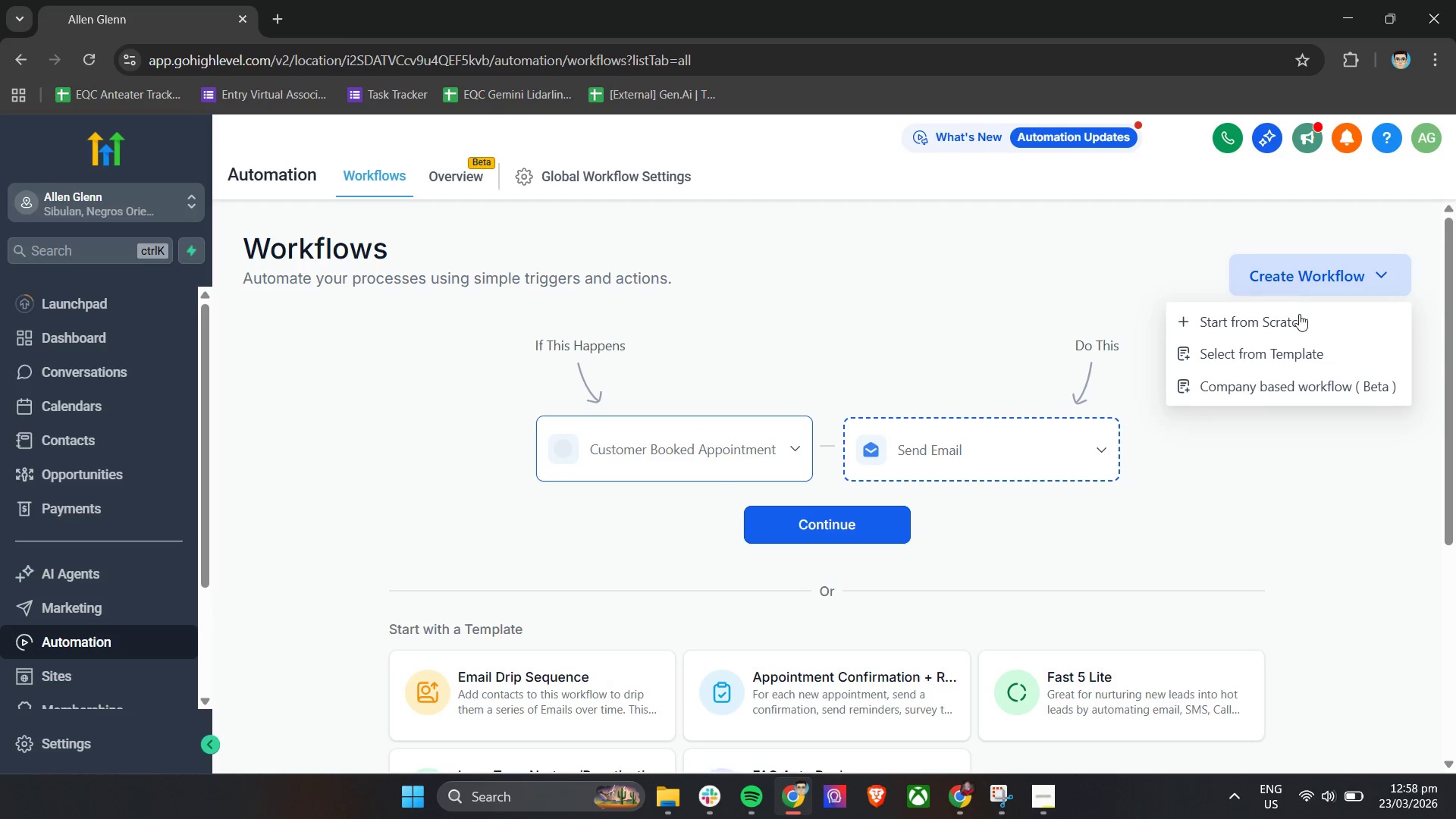 
left_click([1293, 325])
 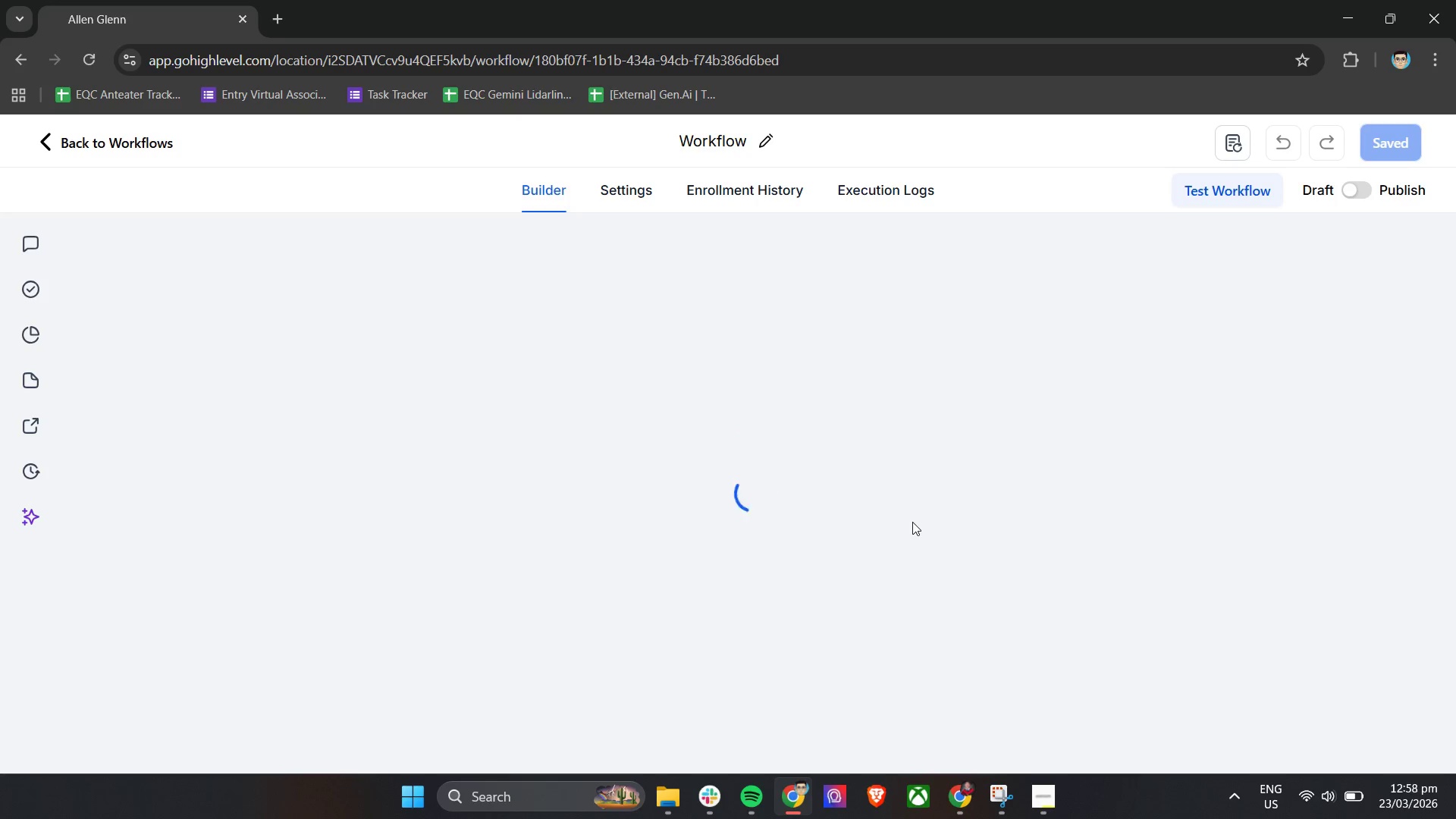 
wait(9.0)
 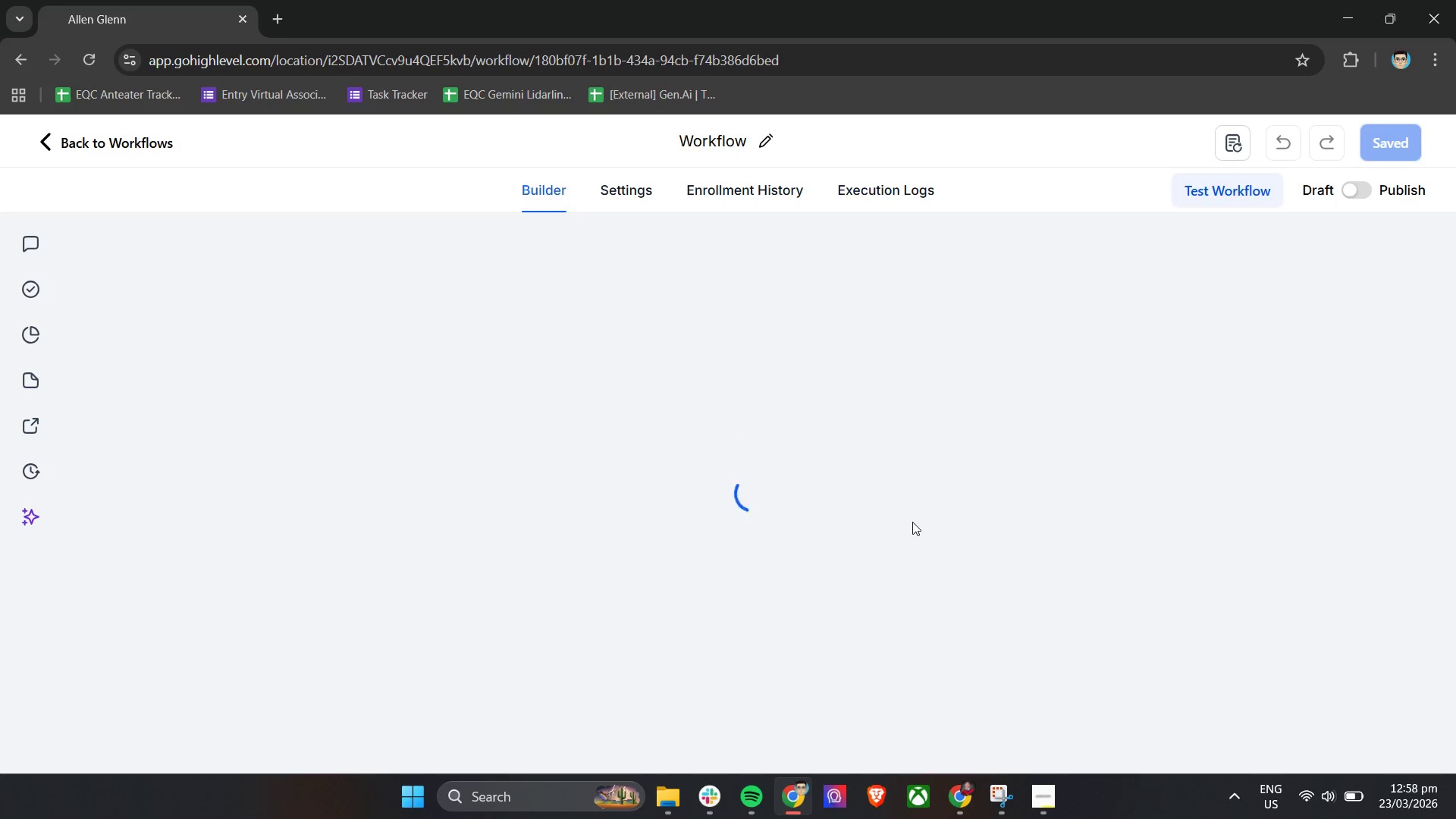 
left_click([789, 605])
 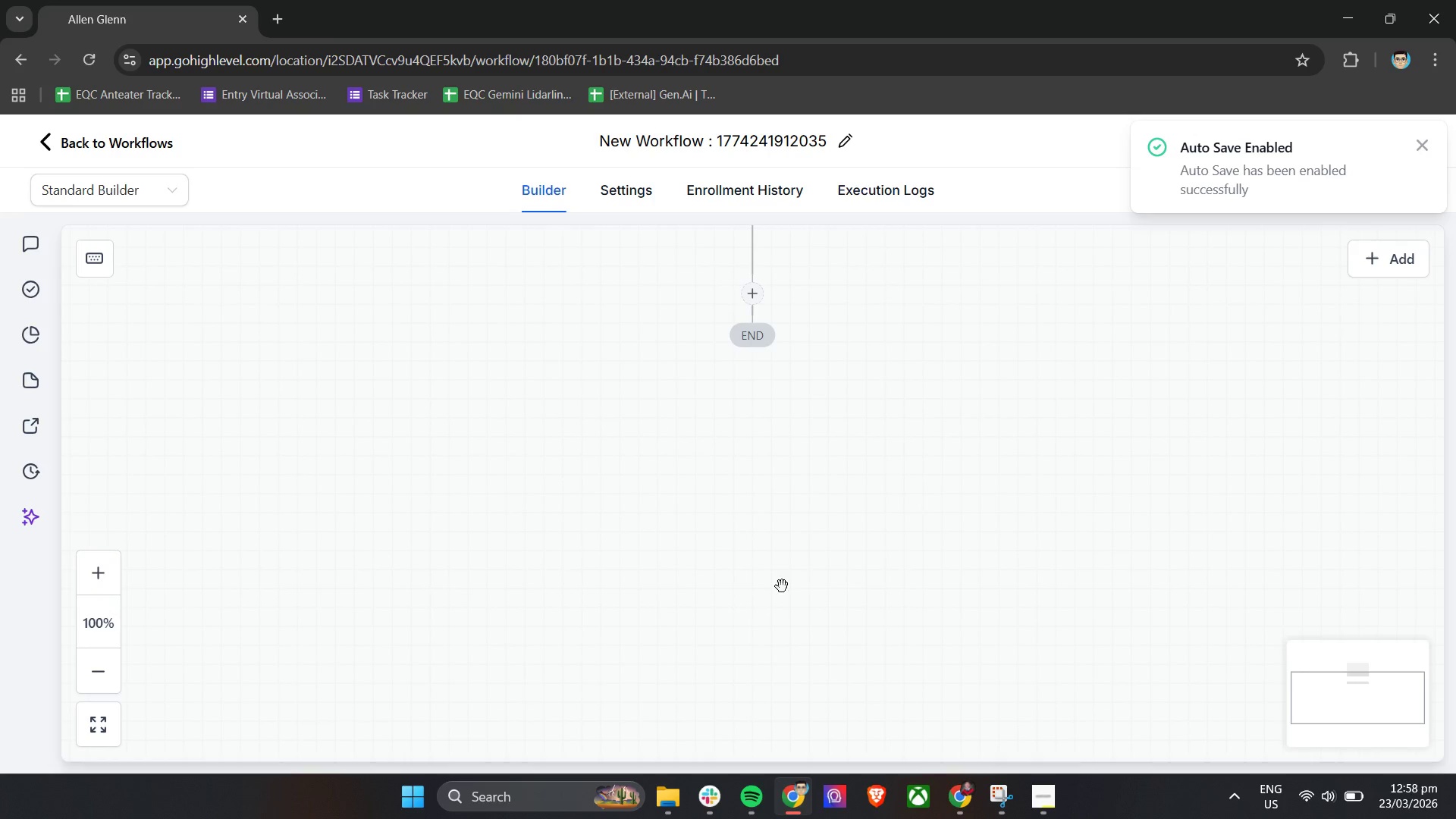 
wait(6.05)
 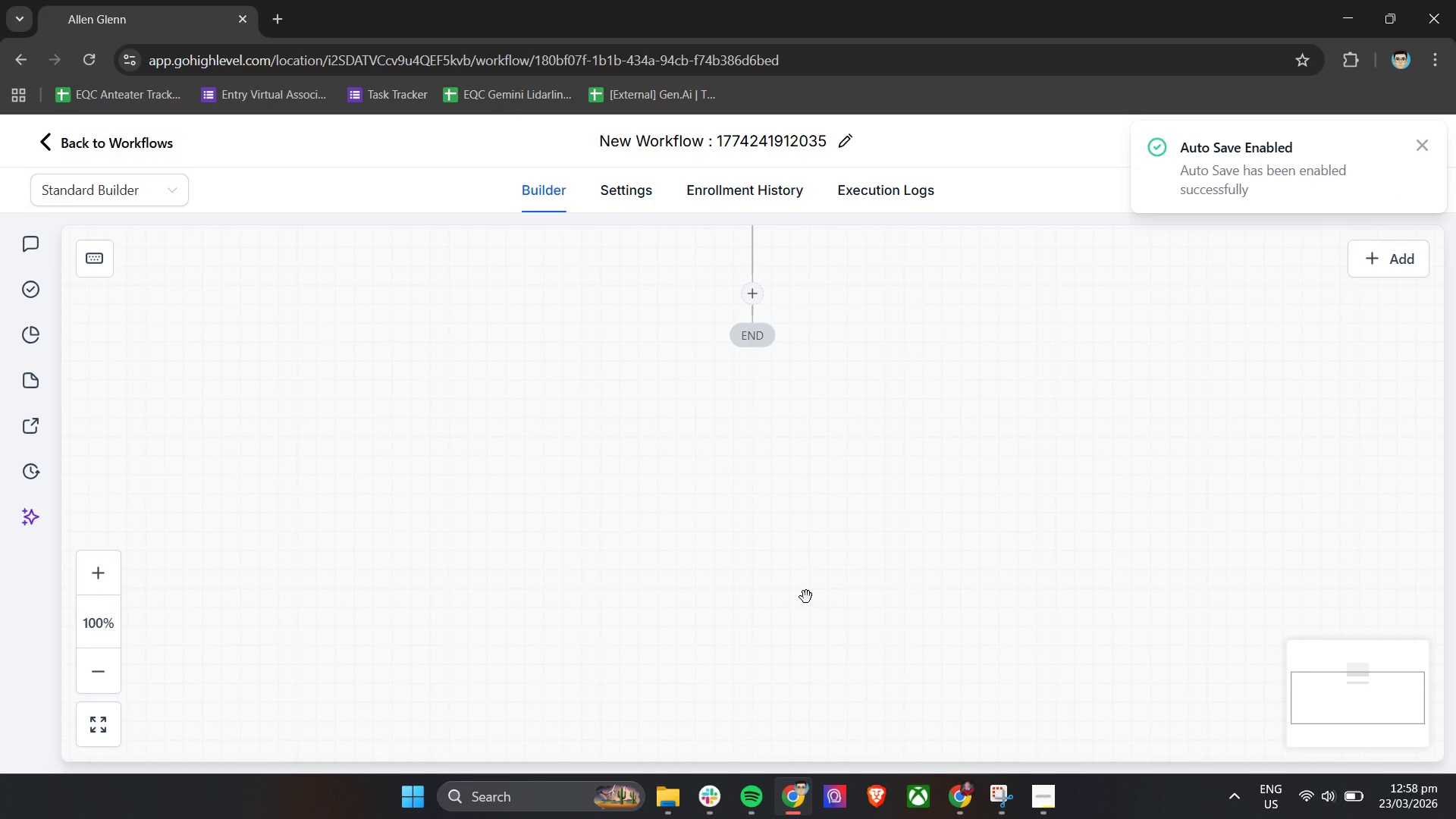 
double_click([728, 140])
 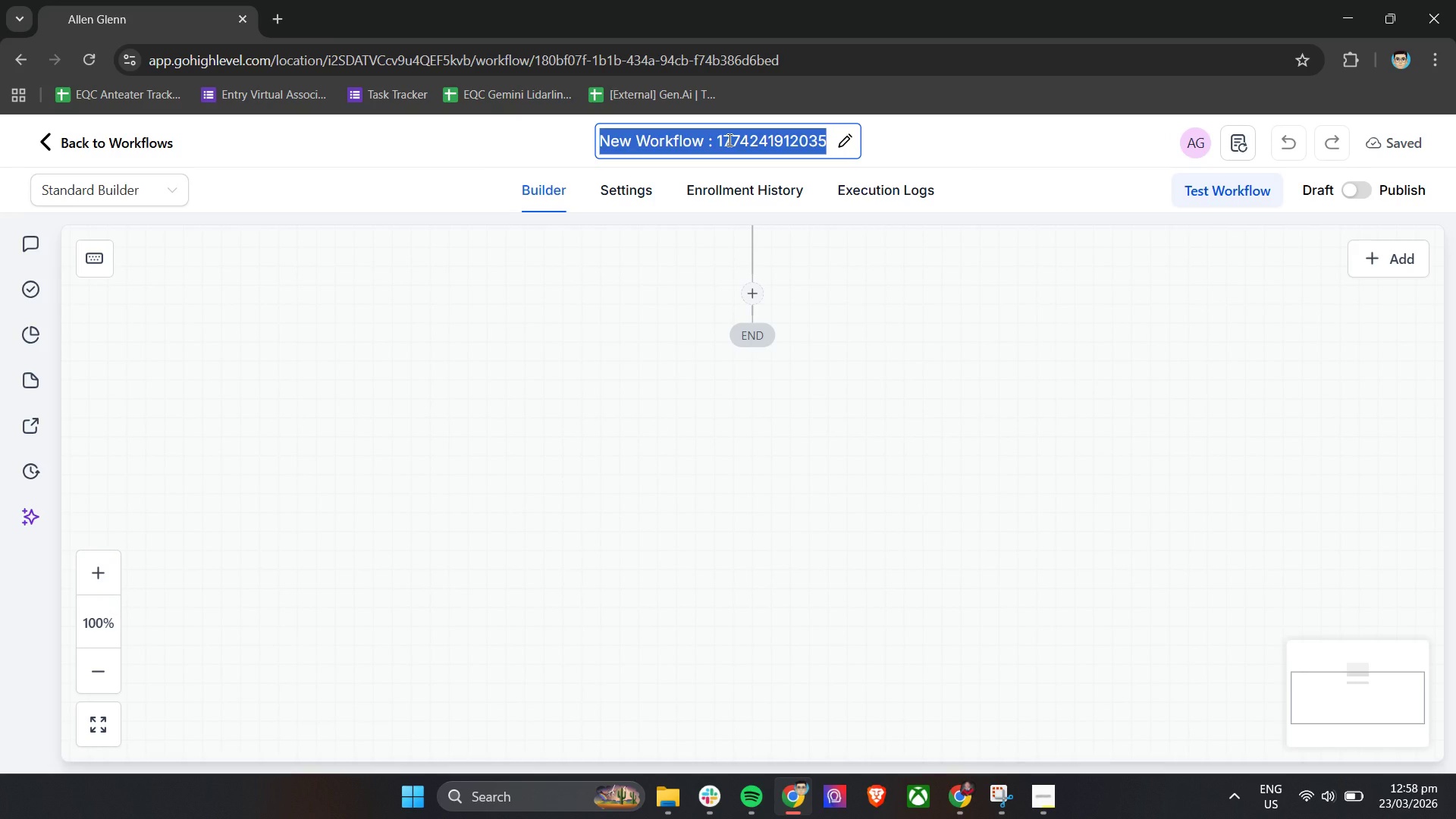 
type(GC Reneal - 90 Day Trigger & Sstage )
key(Backspace)
key(Backspace)
key(Backspace)
key(Backspace)
key(Backspace)
type(t)
key(Backspace)
key(Backspace)
type(tage up)
key(Backspace)
key(Backspace)
type(Update)
 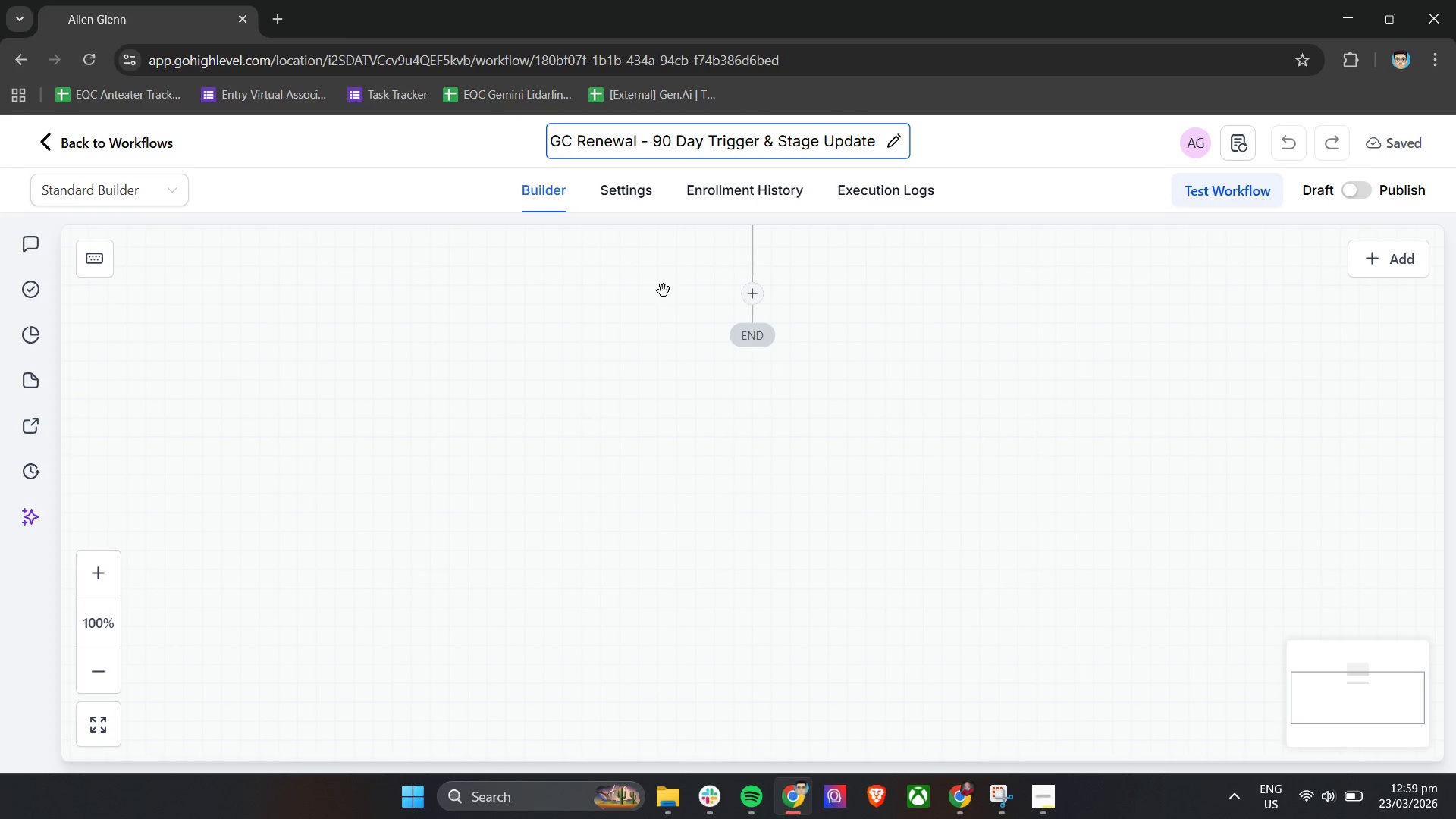 
 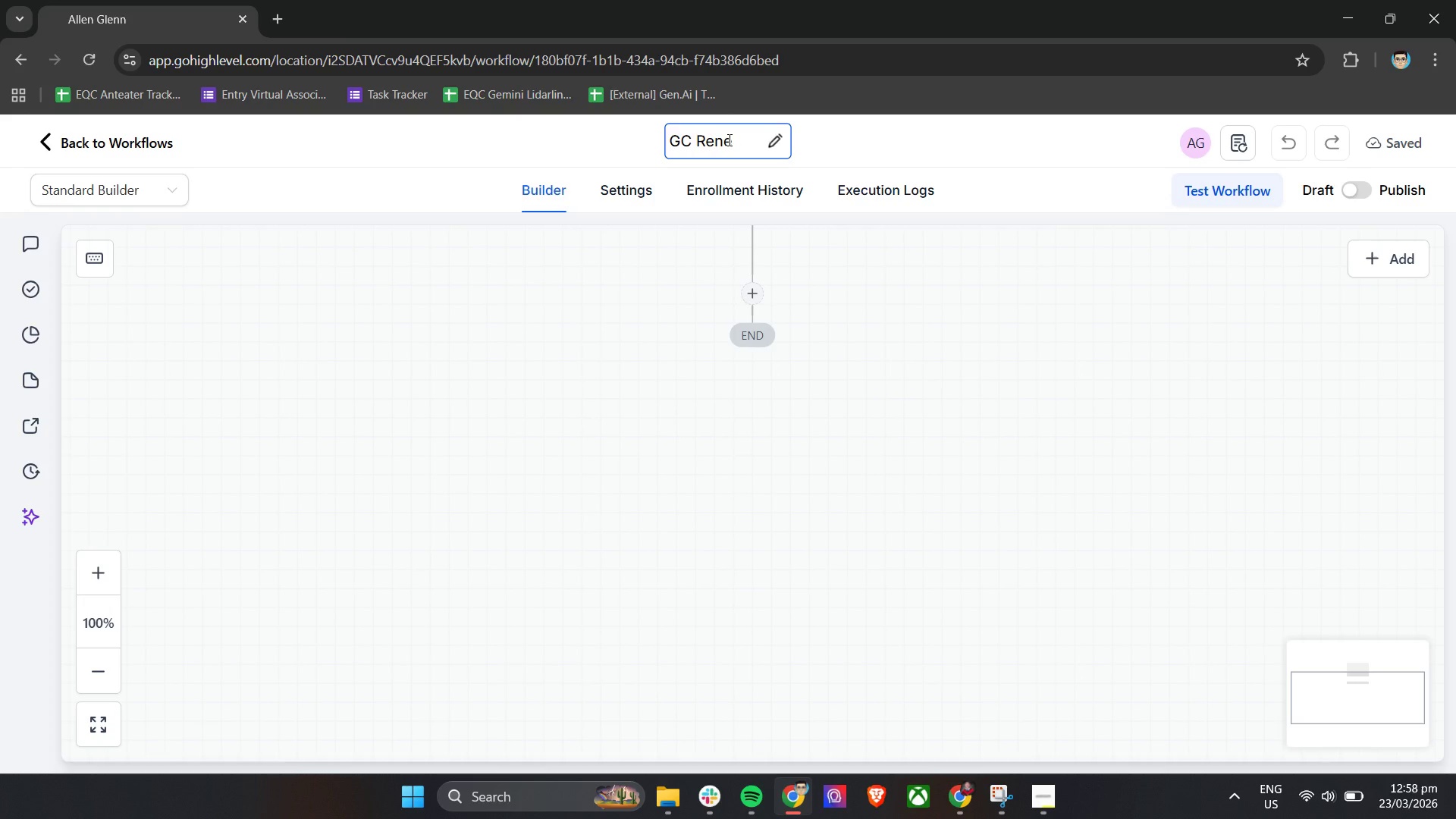 
hold_key(key=W, duration=0.31)
 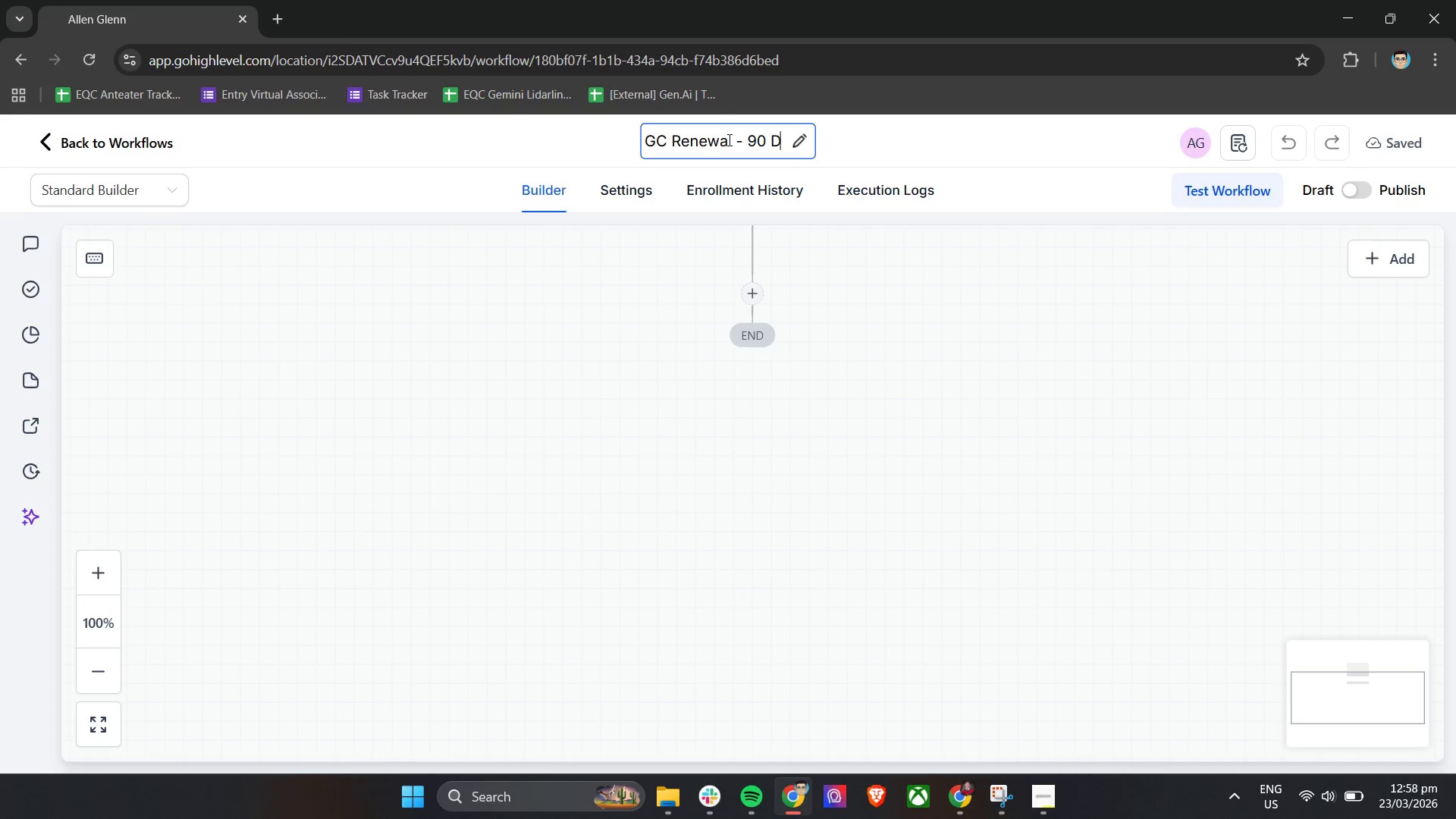 
left_click_drag(start_coordinate=[638, 364], to_coordinate=[645, 365])
 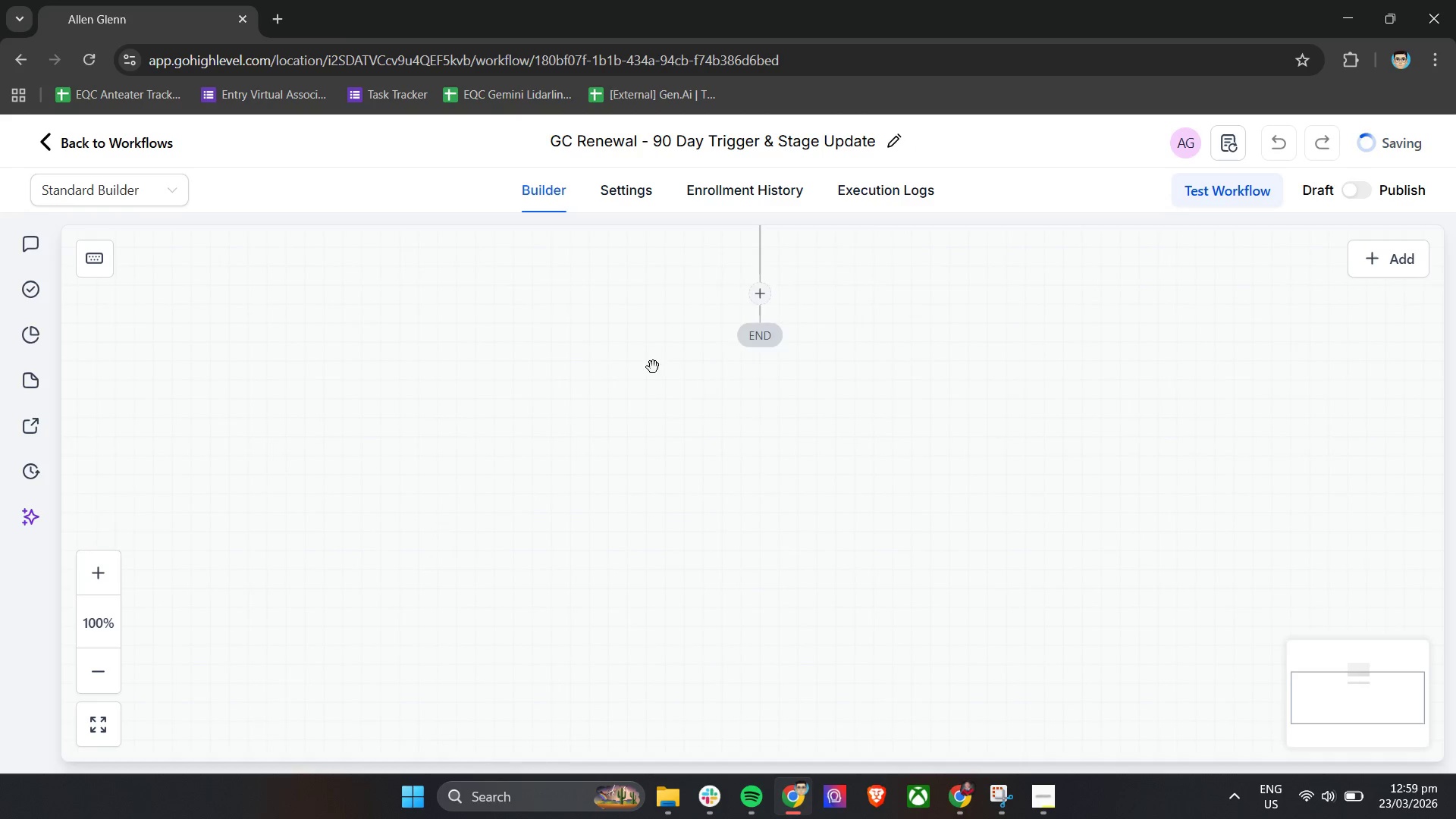 
scroll: coordinate [653, 367], scroll_direction: up, amount: 4.0
 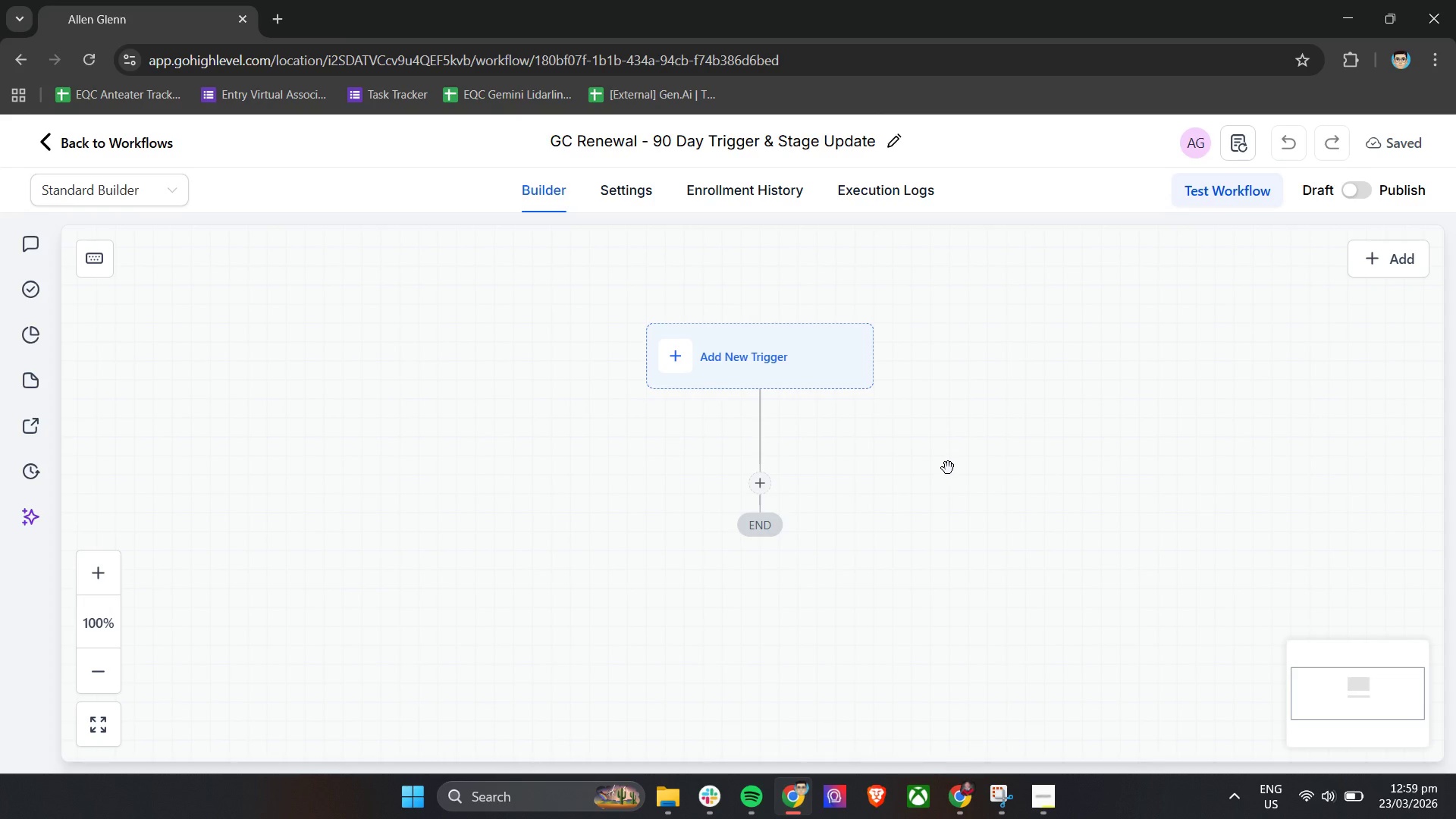 
wait(37.09)
 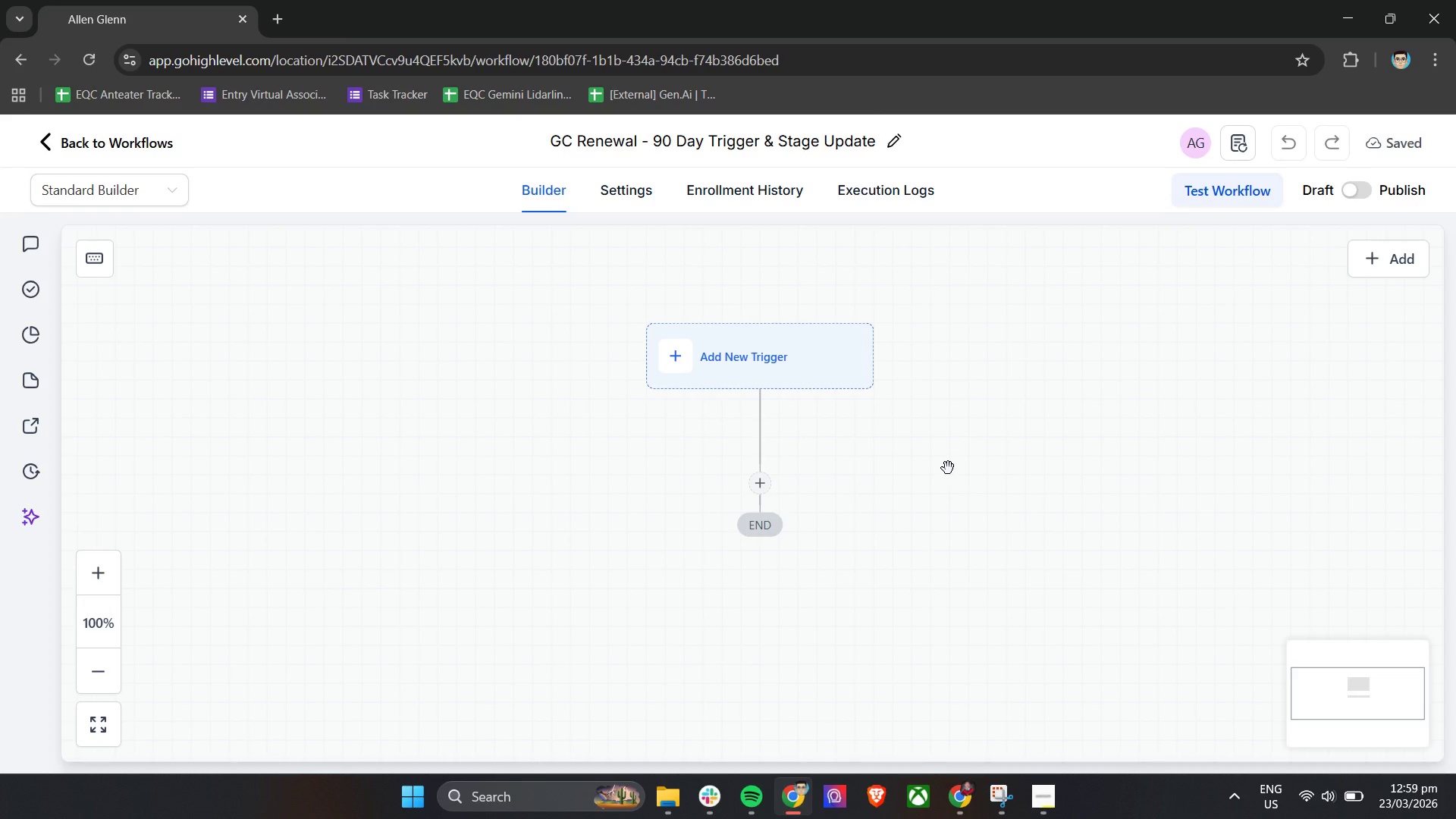 
left_click([786, 351])
 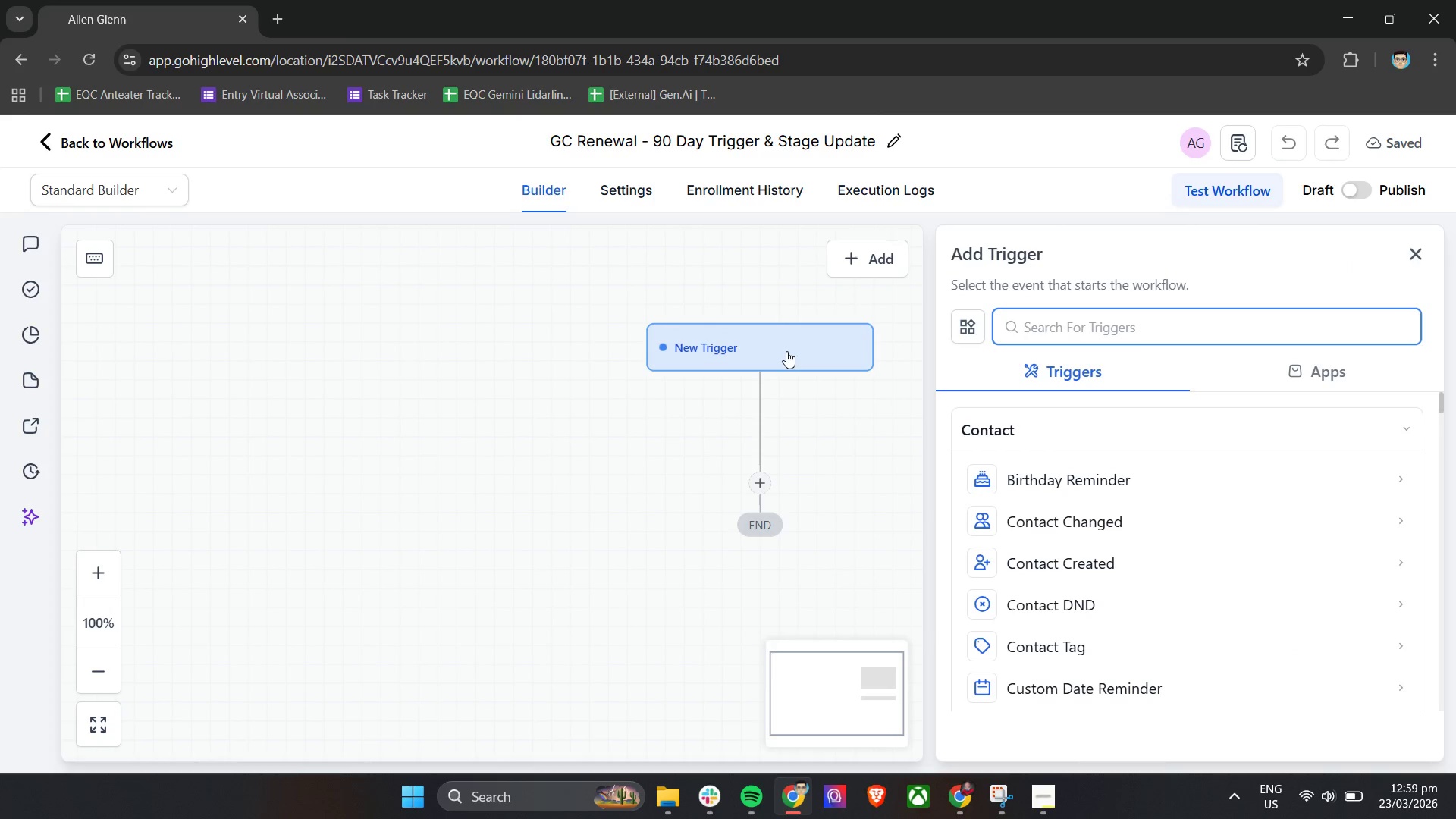 
wait(5.98)
 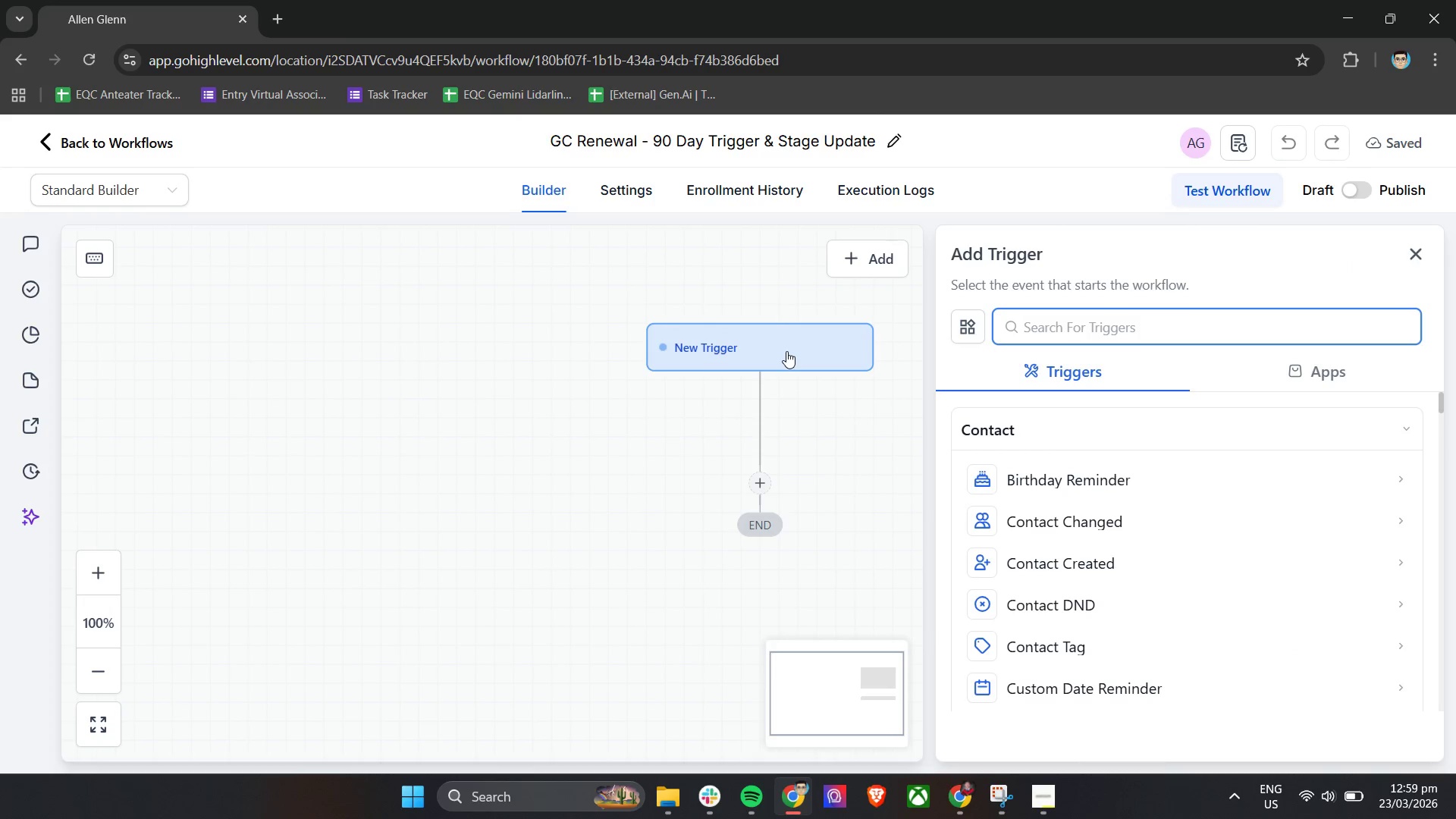 
left_click([1078, 319])
 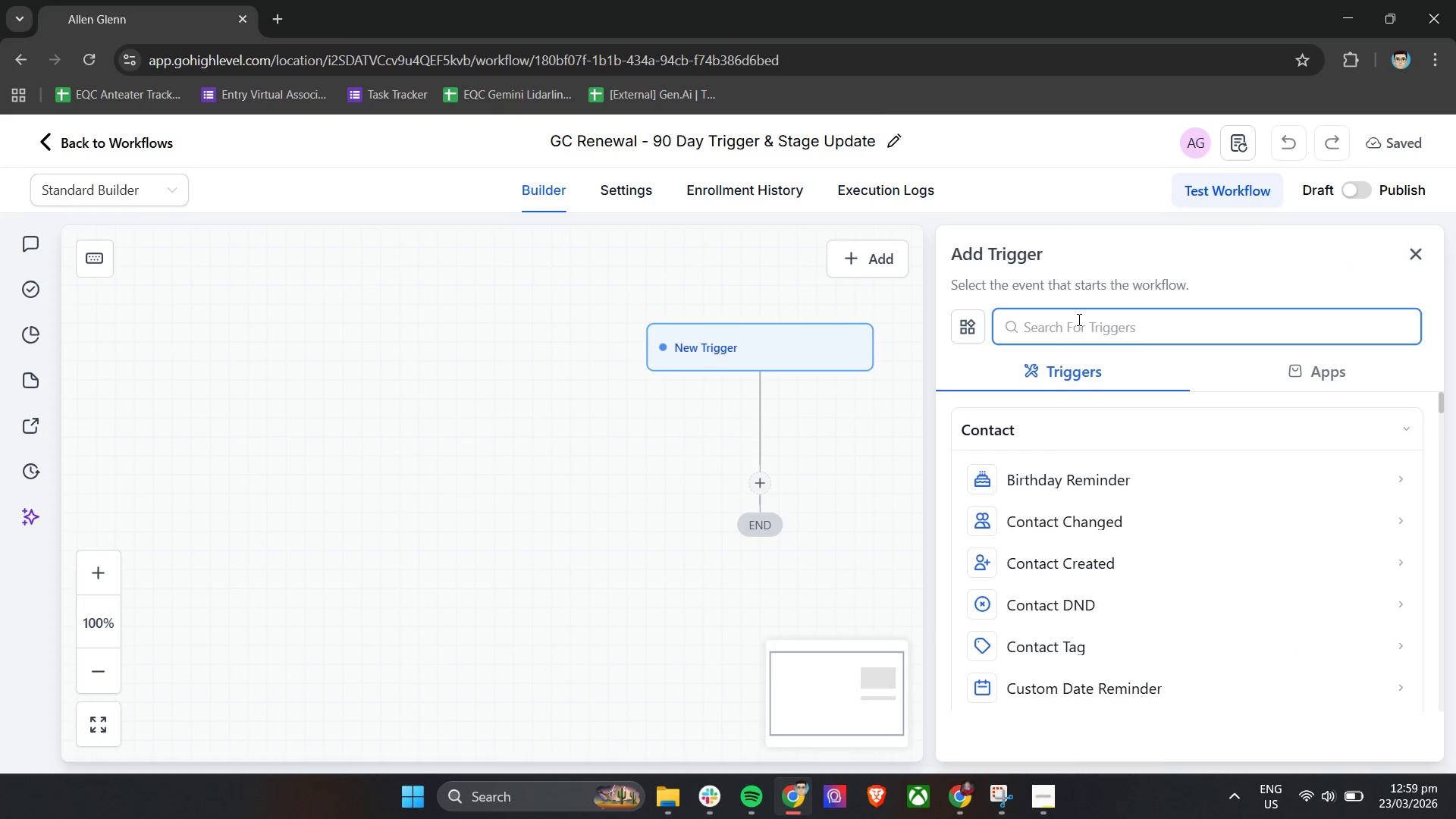 
type(date)
 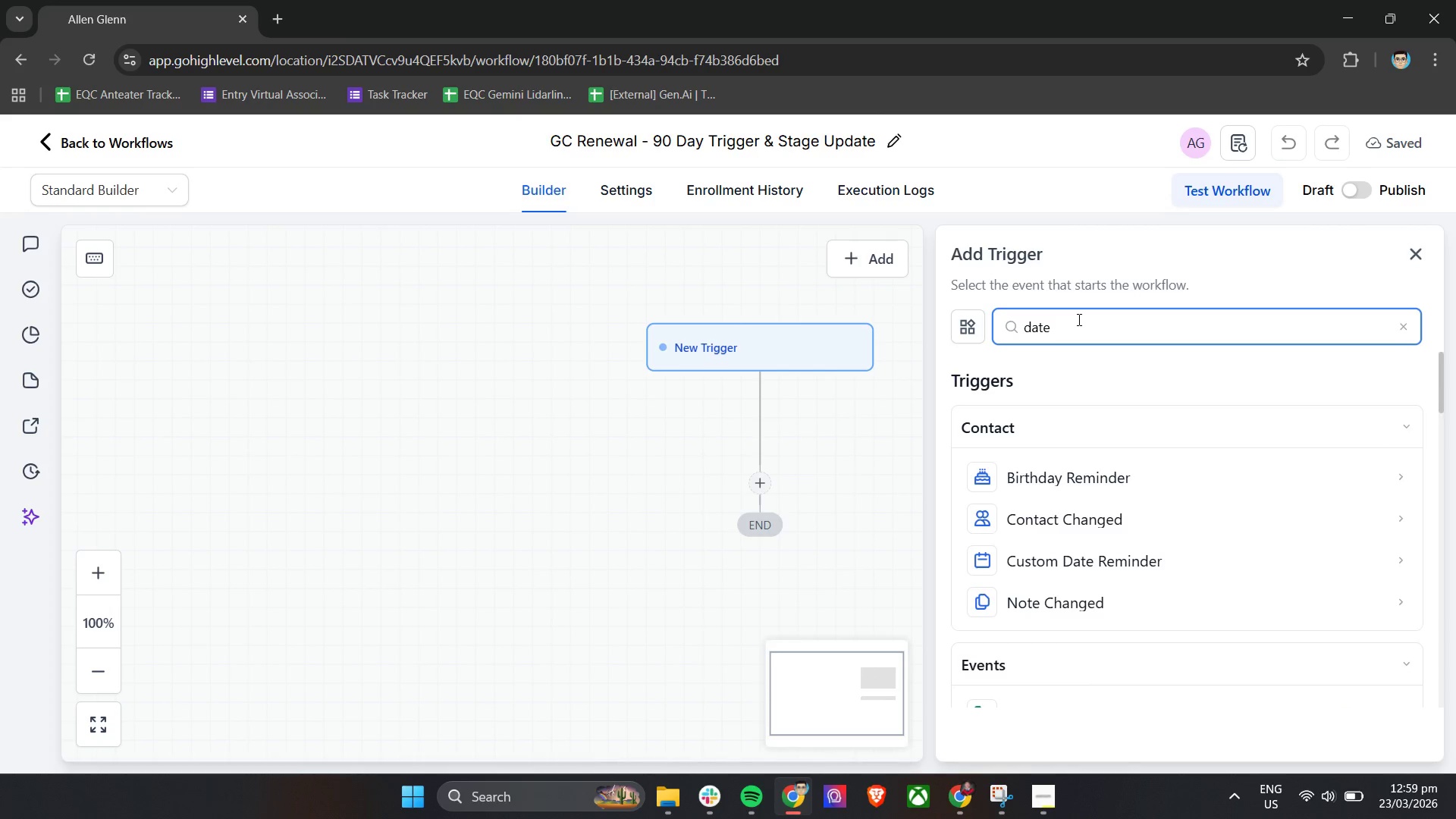 
scroll: coordinate [1163, 447], scroll_direction: down, amount: 3.0
 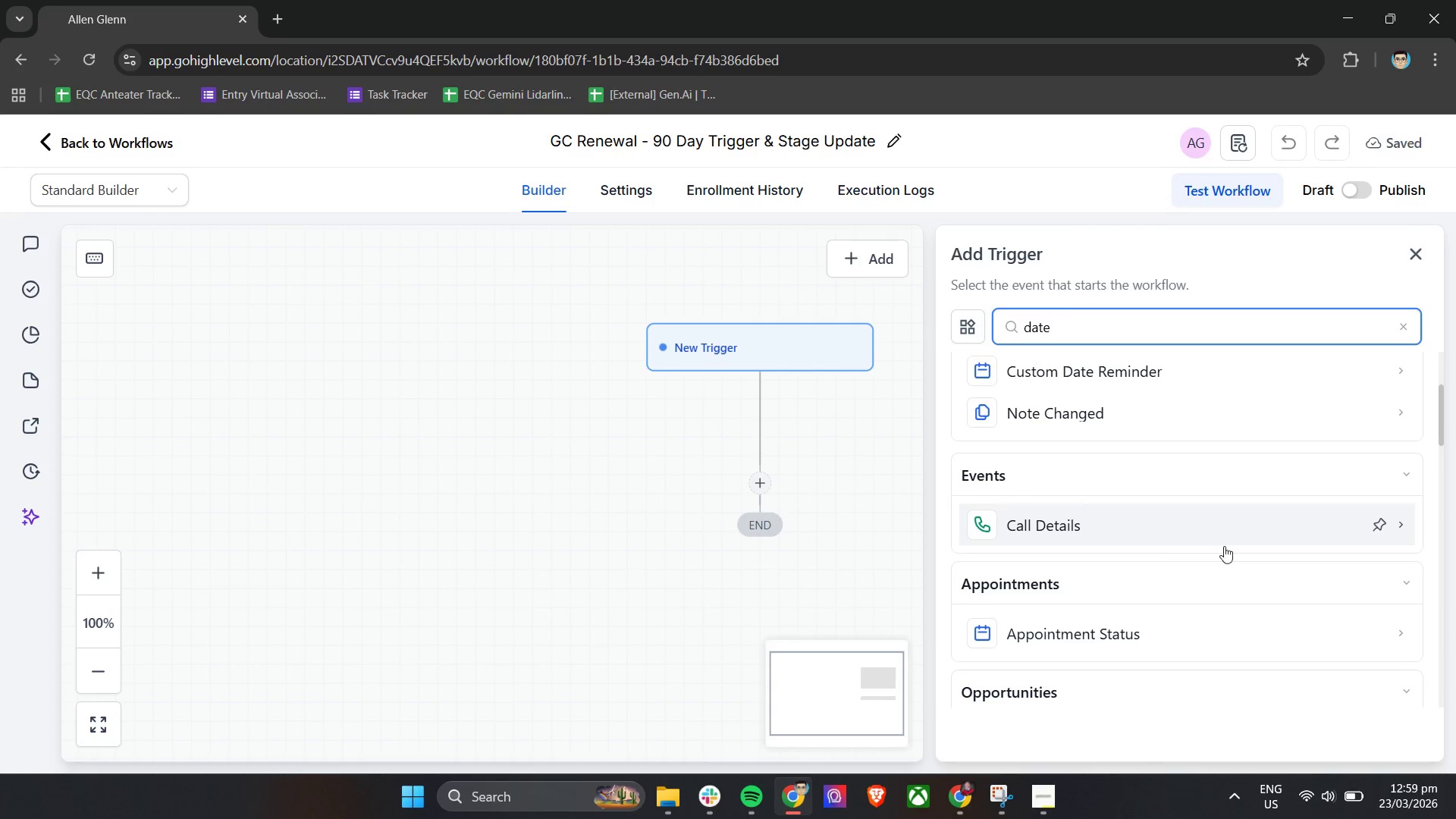 
scroll: coordinate [1228, 549], scroll_direction: up, amount: 3.0
 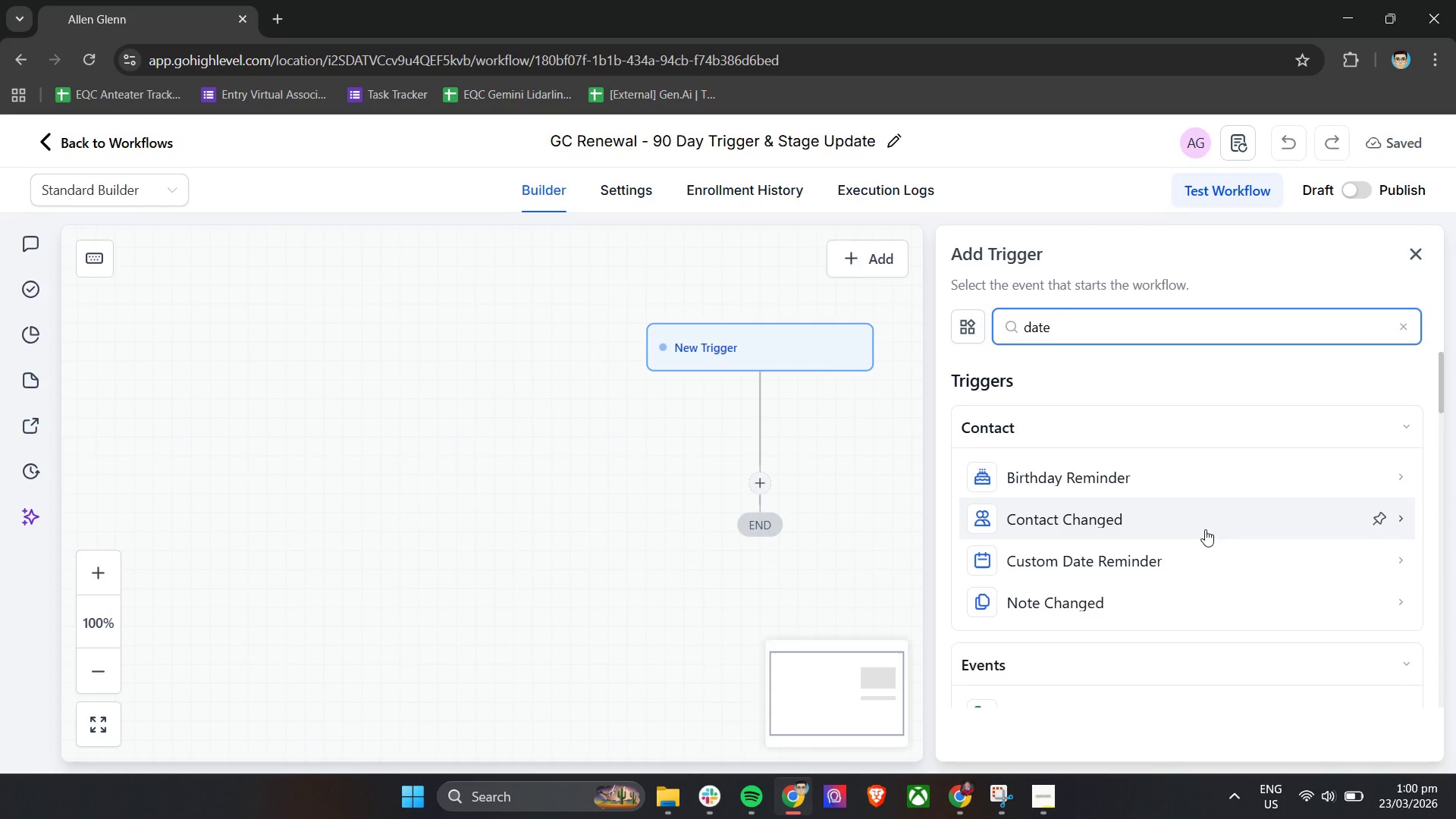 
wait(5.77)
 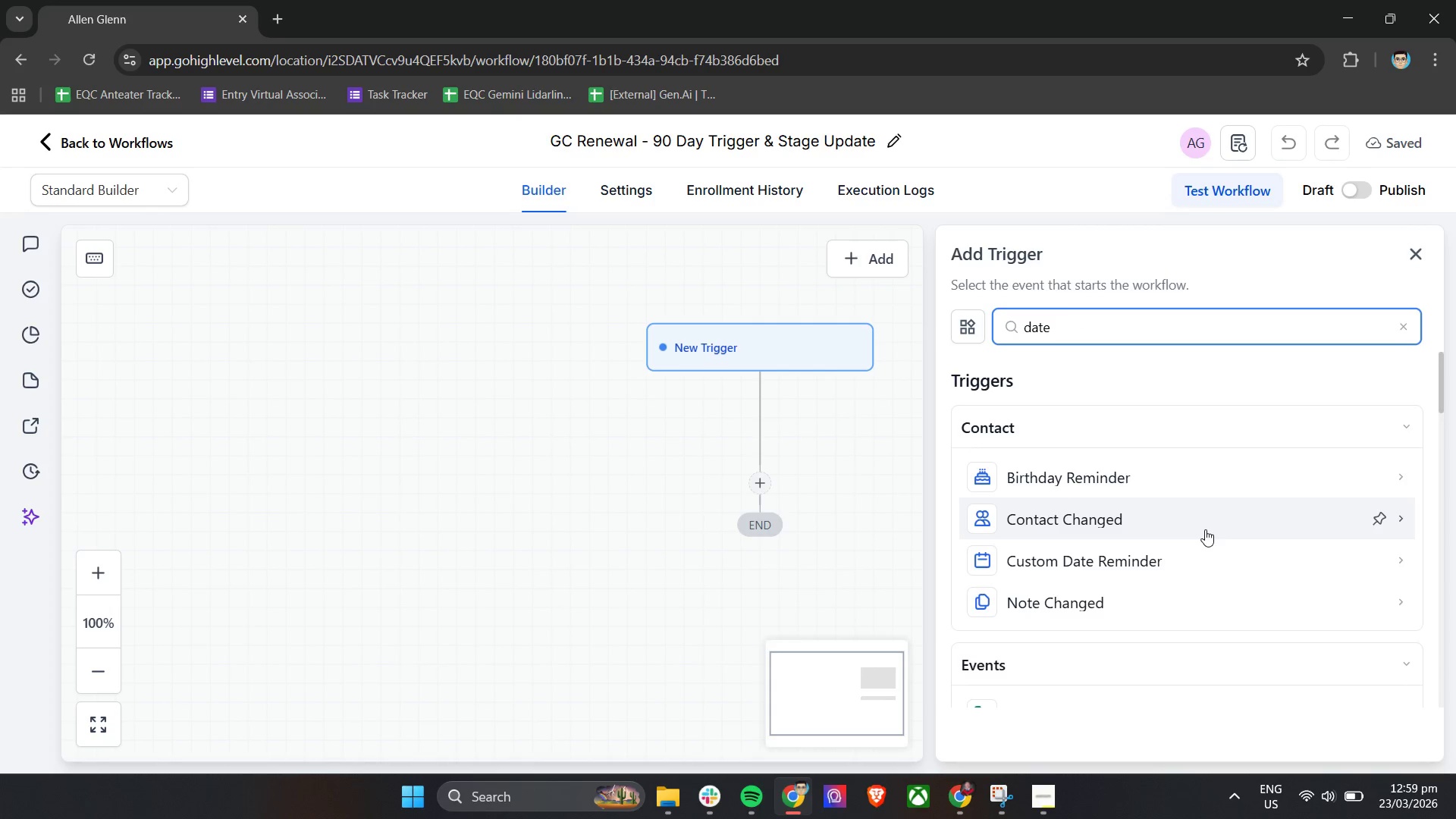 
type( added)
 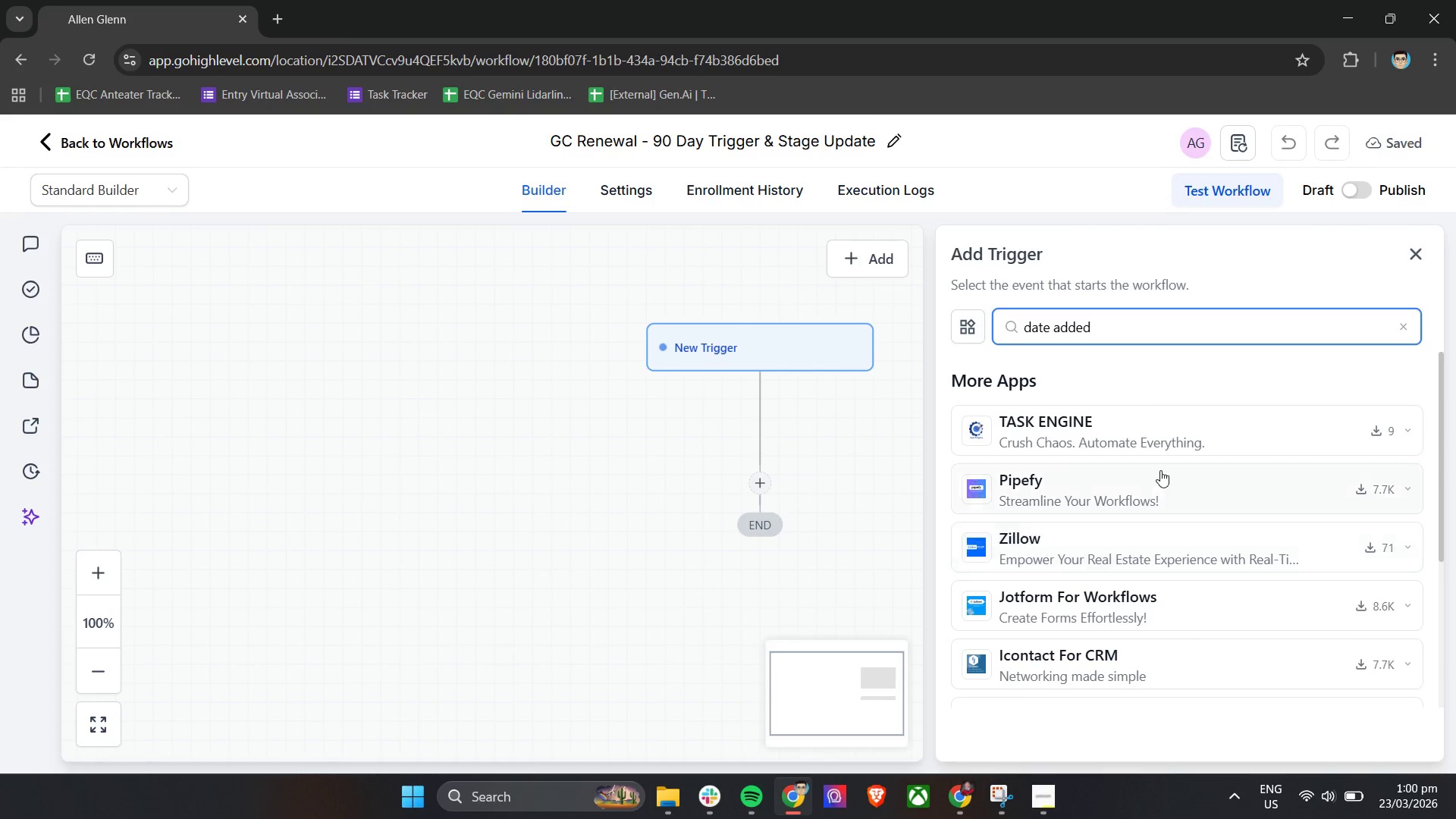 
left_click_drag(start_coordinate=[1133, 325], to_coordinate=[984, 334])
 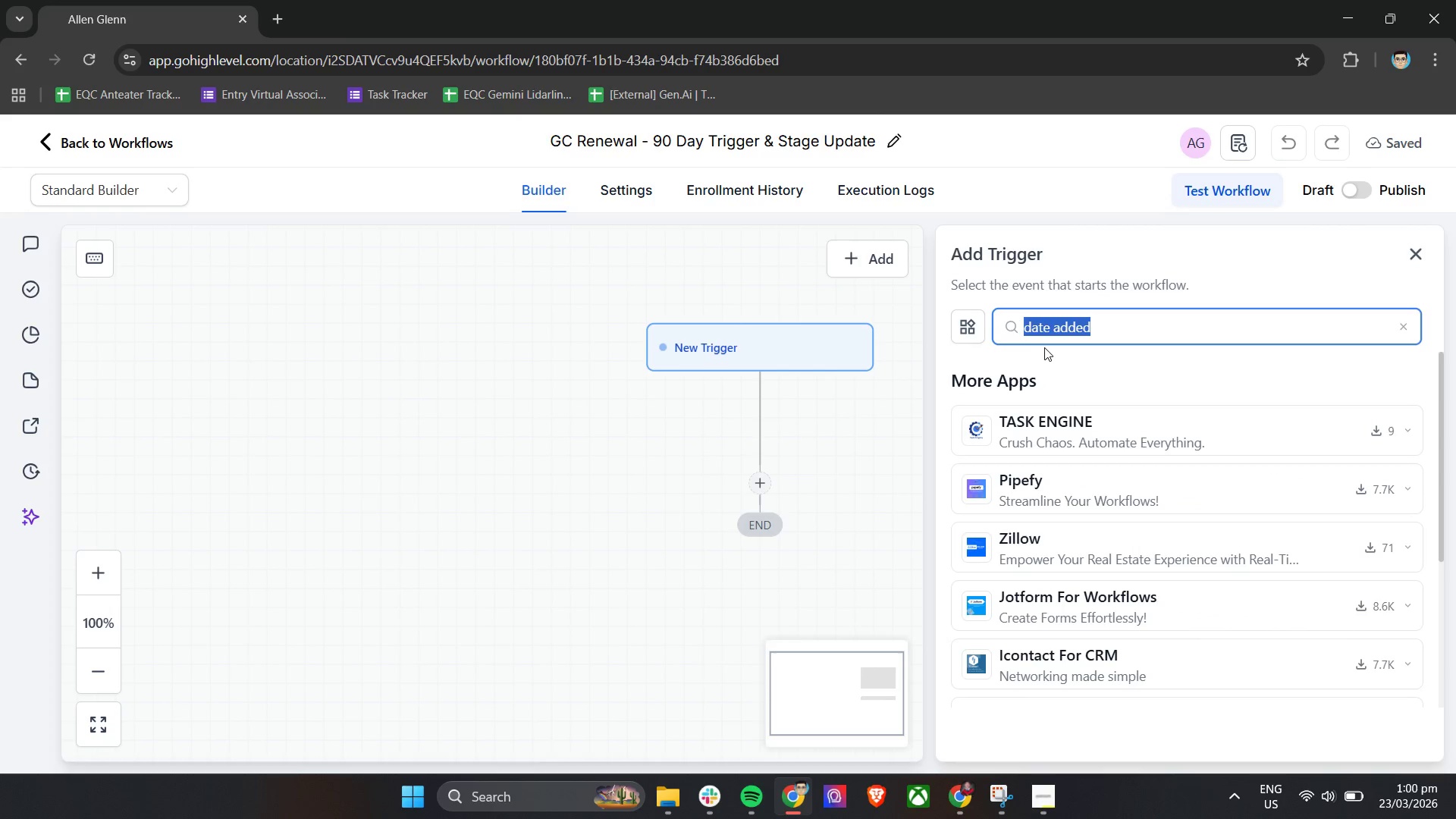 
key(Backspace)
 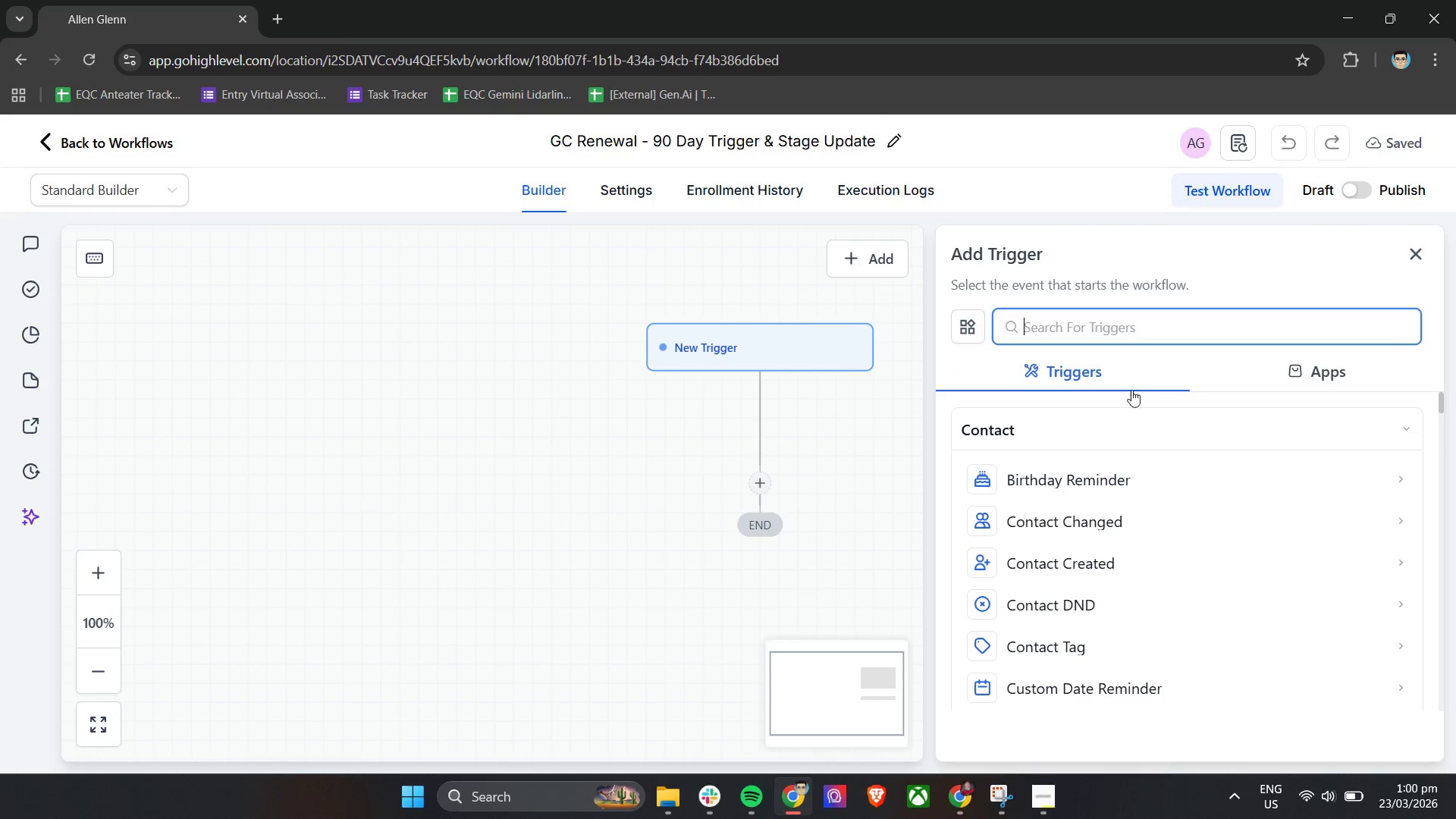 
left_click([1105, 436])
 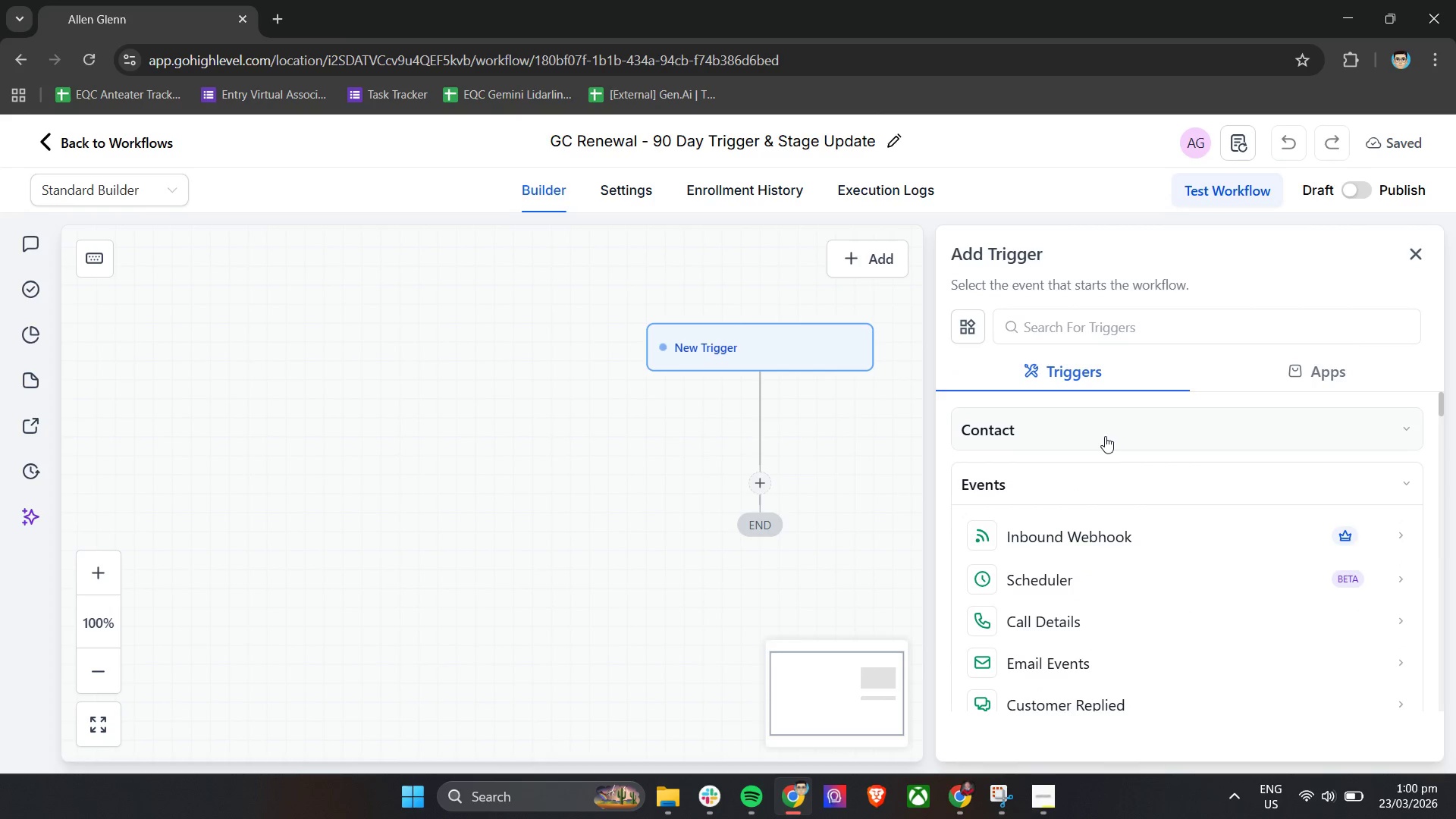 
left_click([1105, 436])
 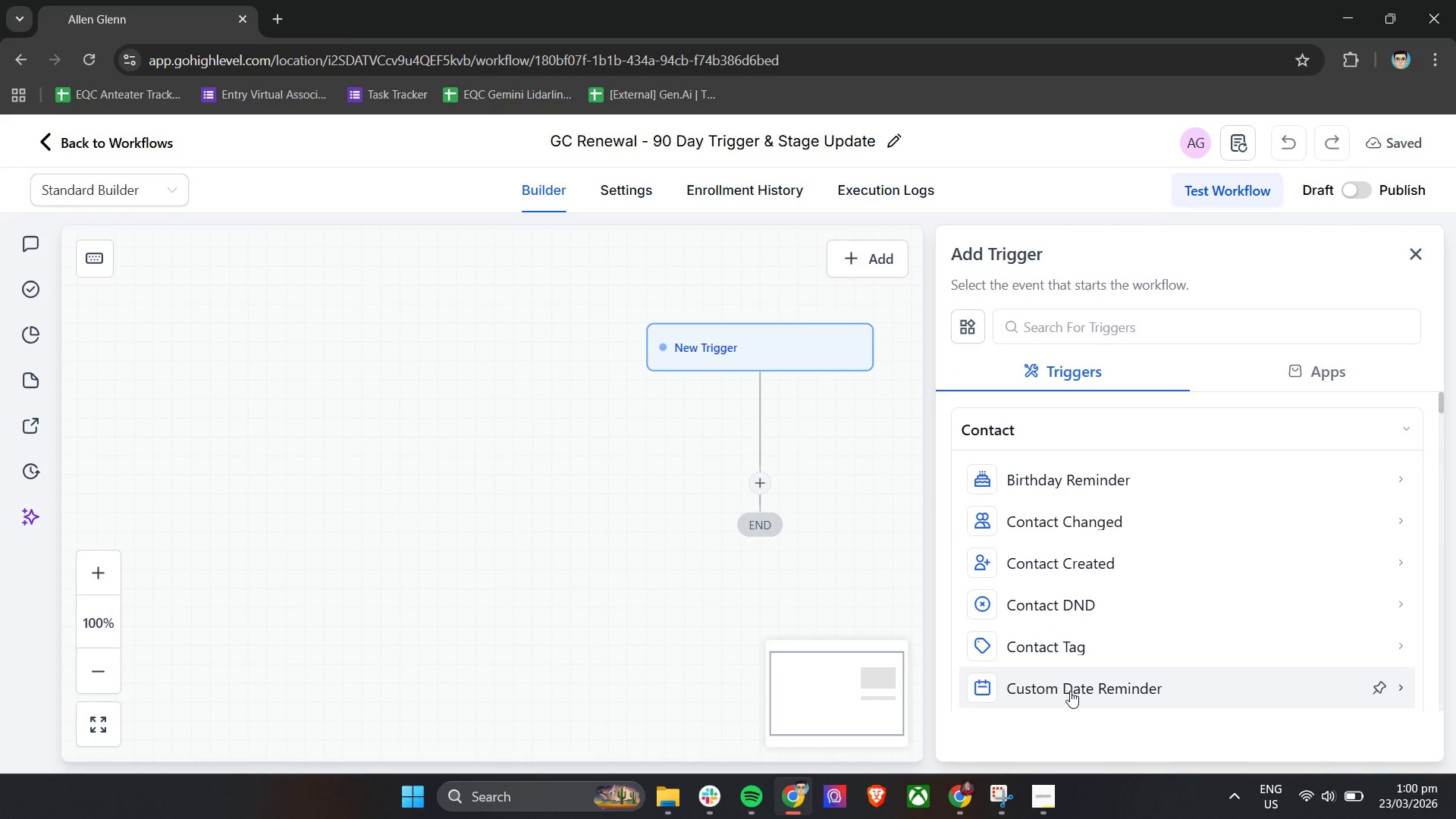 
left_click([1070, 691])
 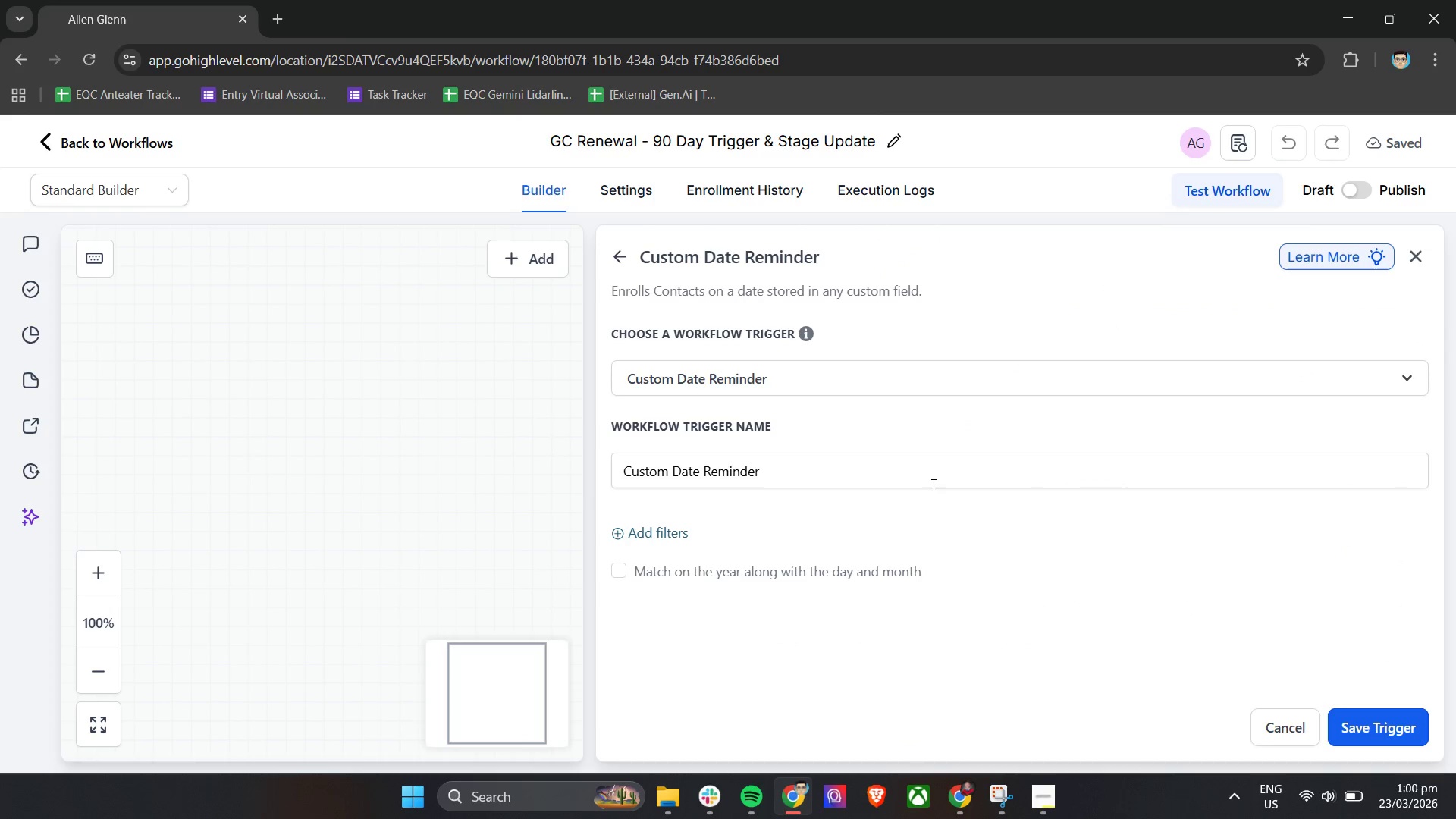 
left_click([849, 468])
 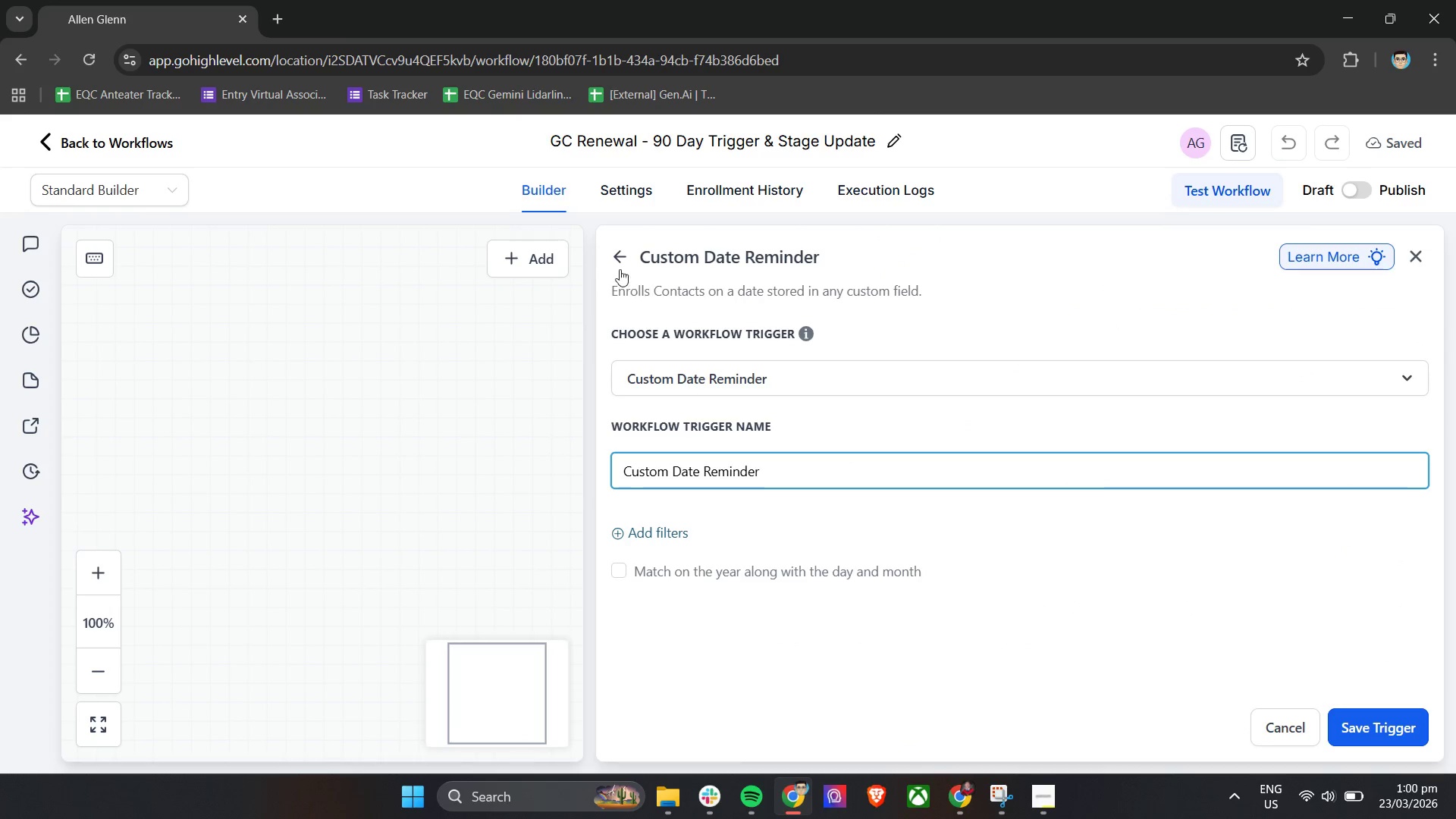 
left_click([610, 259])
 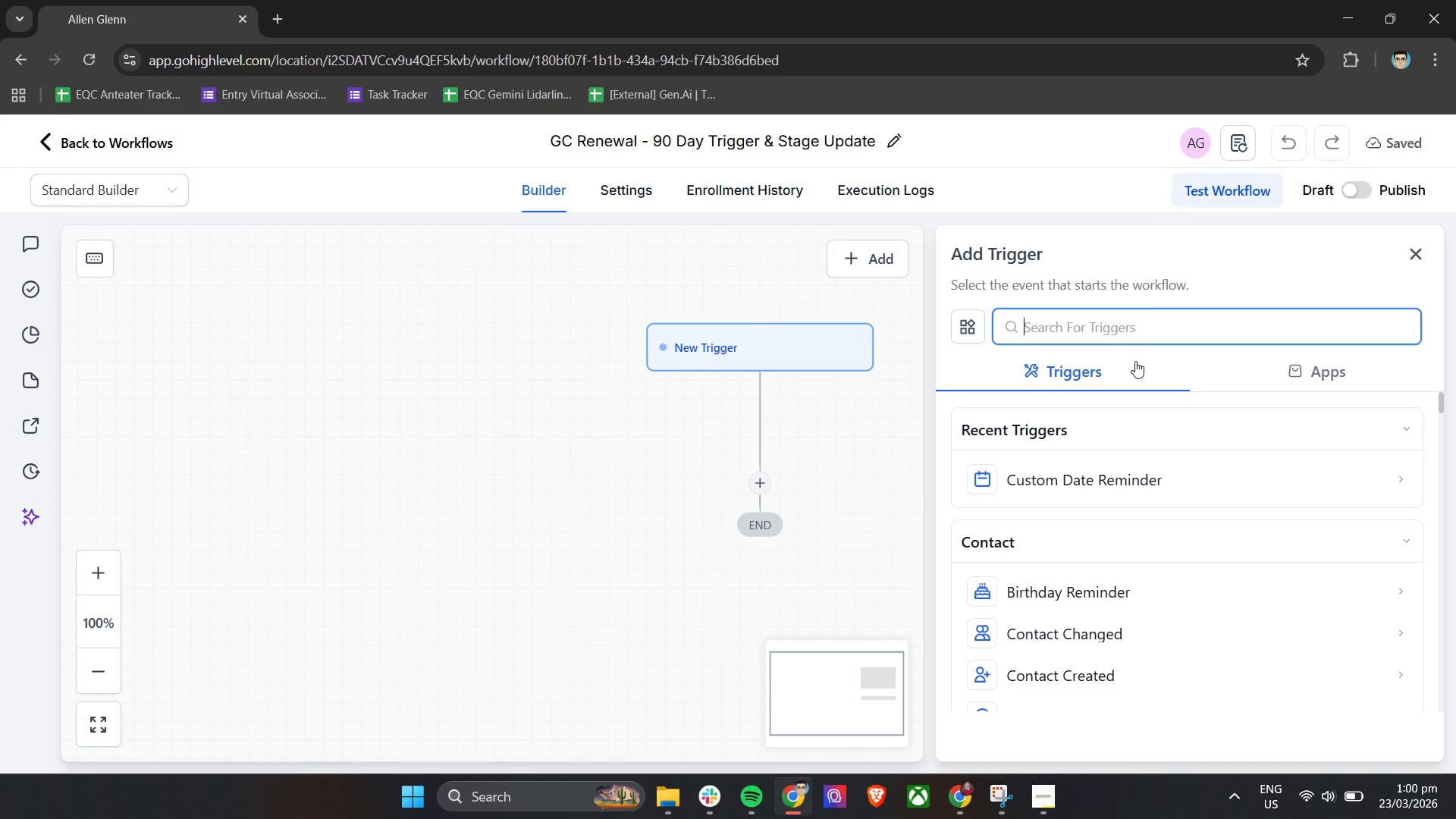 
type(date)
 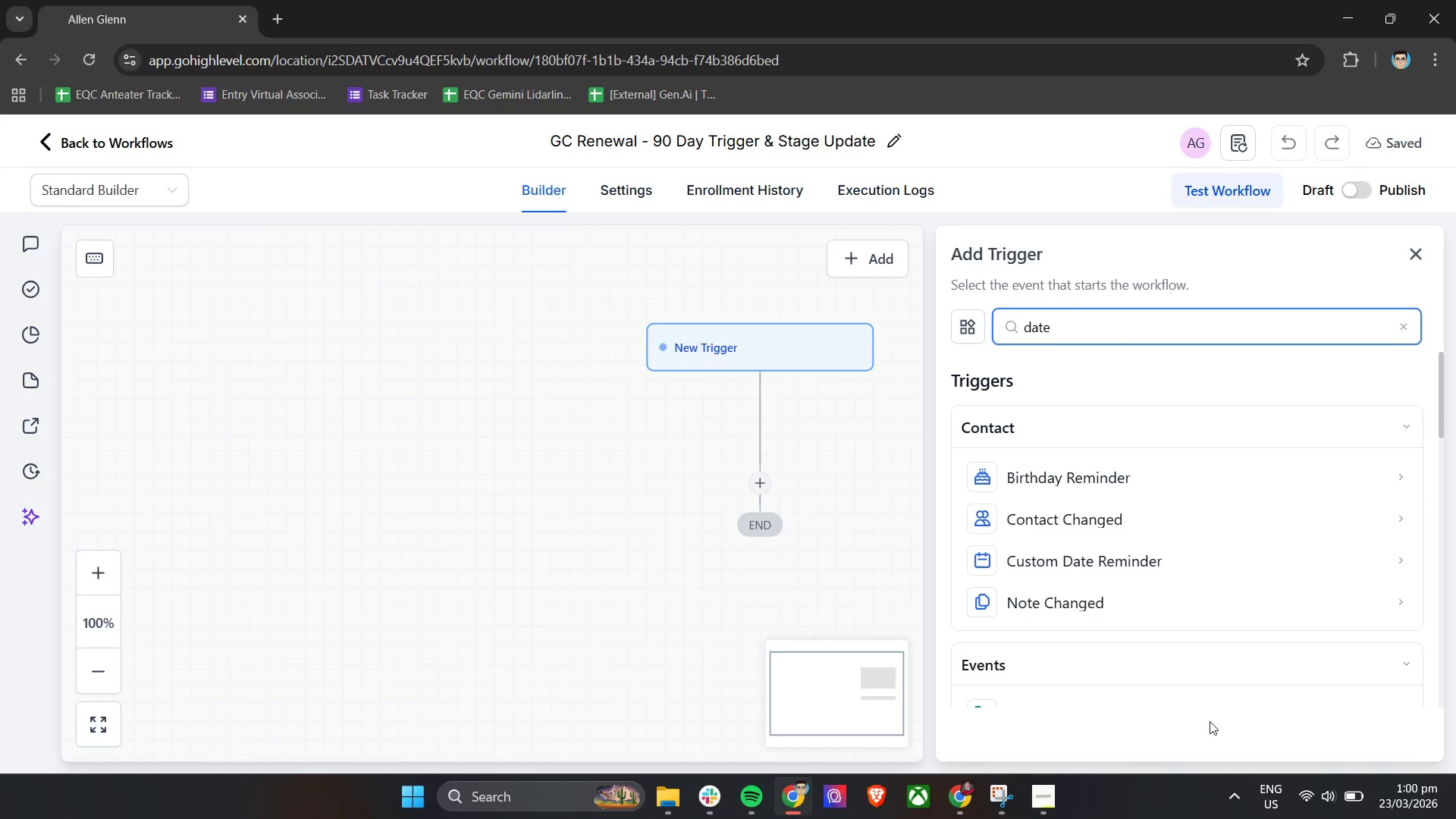 
scroll: coordinate [1212, 600], scroll_direction: down, amount: 14.0
 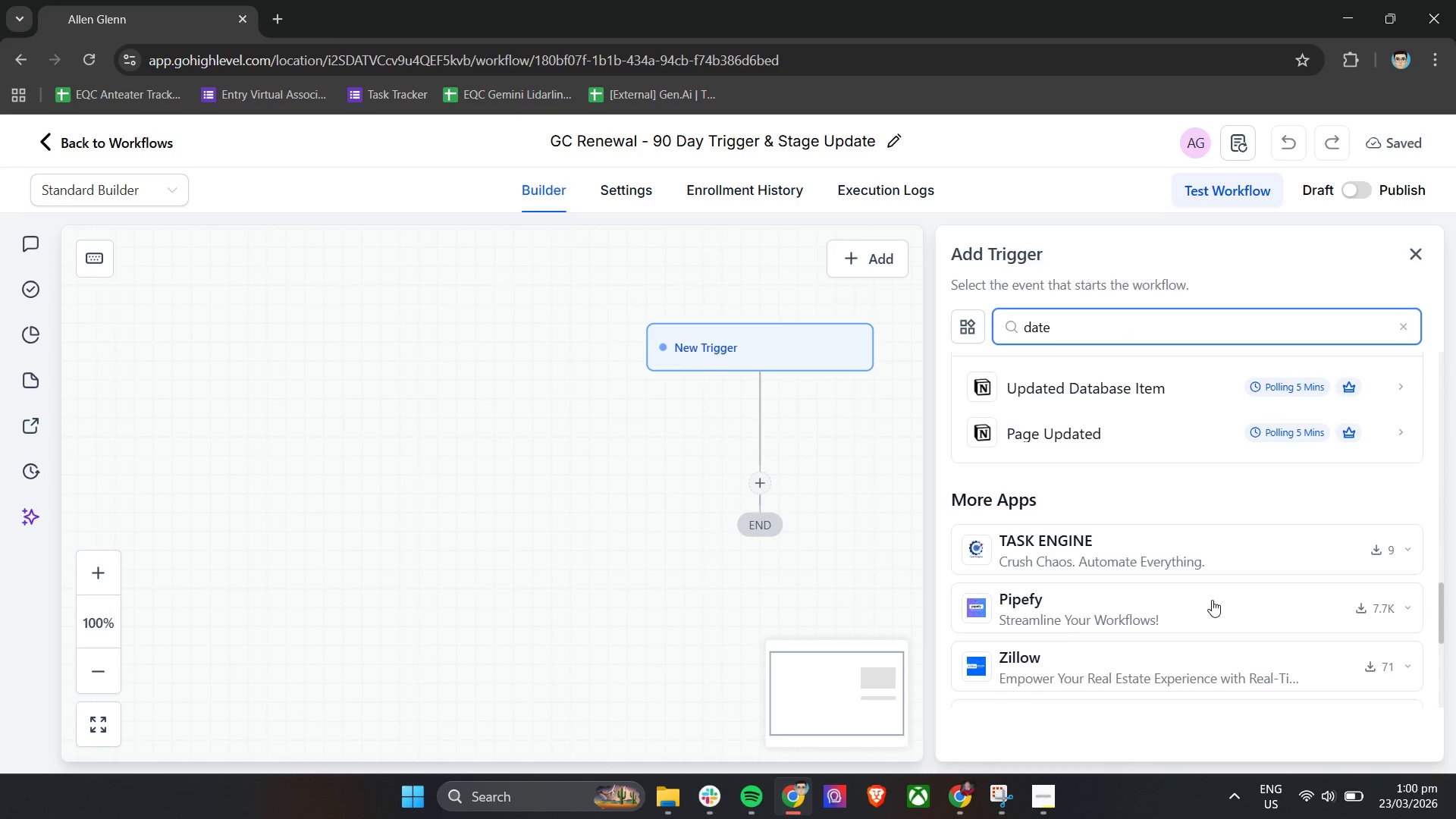 
scroll: coordinate [1212, 600], scroll_direction: up, amount: 13.0
 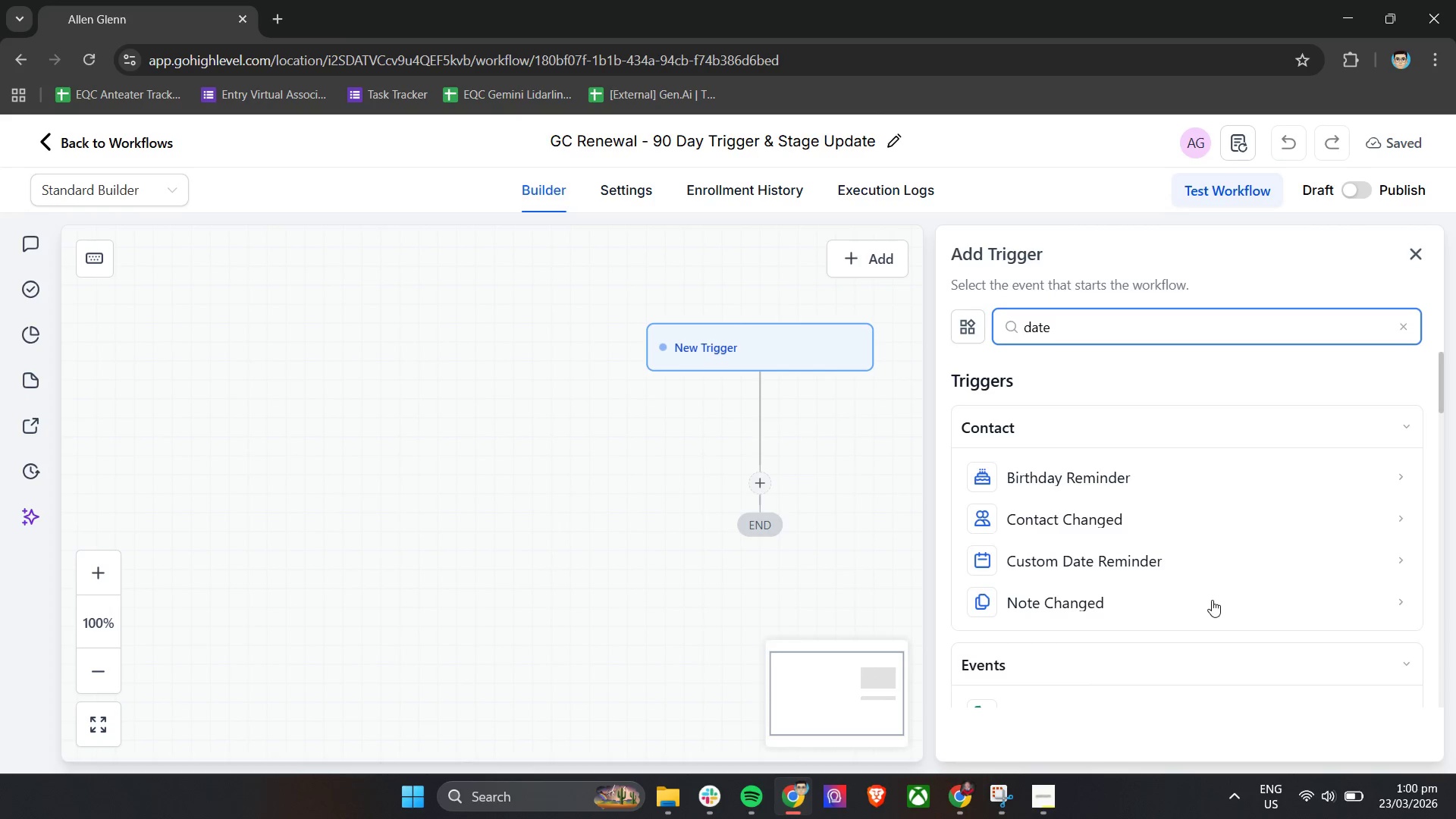 
scroll: coordinate [1212, 600], scroll_direction: down, amount: 1.0
 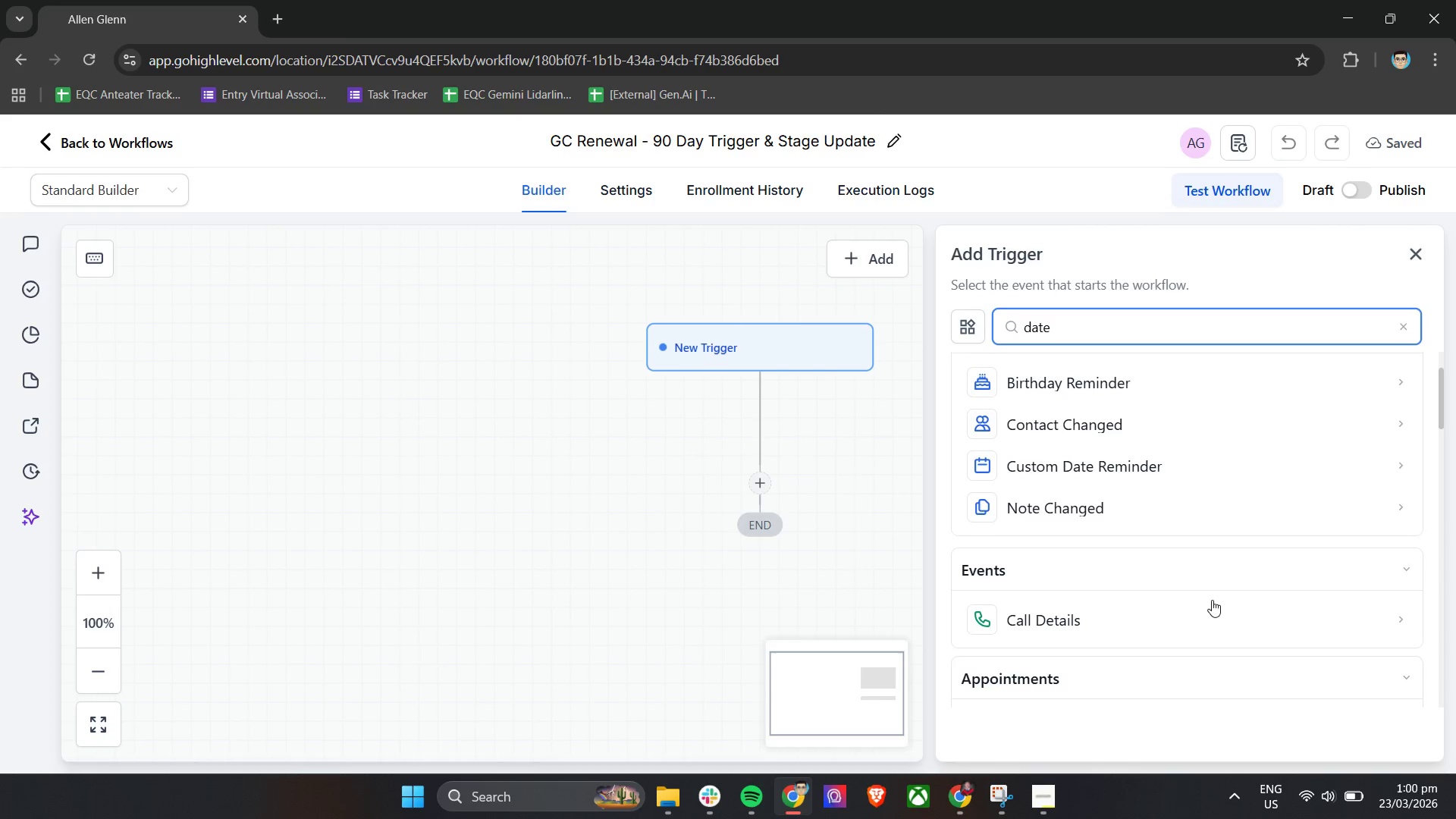 
scroll: coordinate [1212, 600], scroll_direction: up, amount: 1.0
 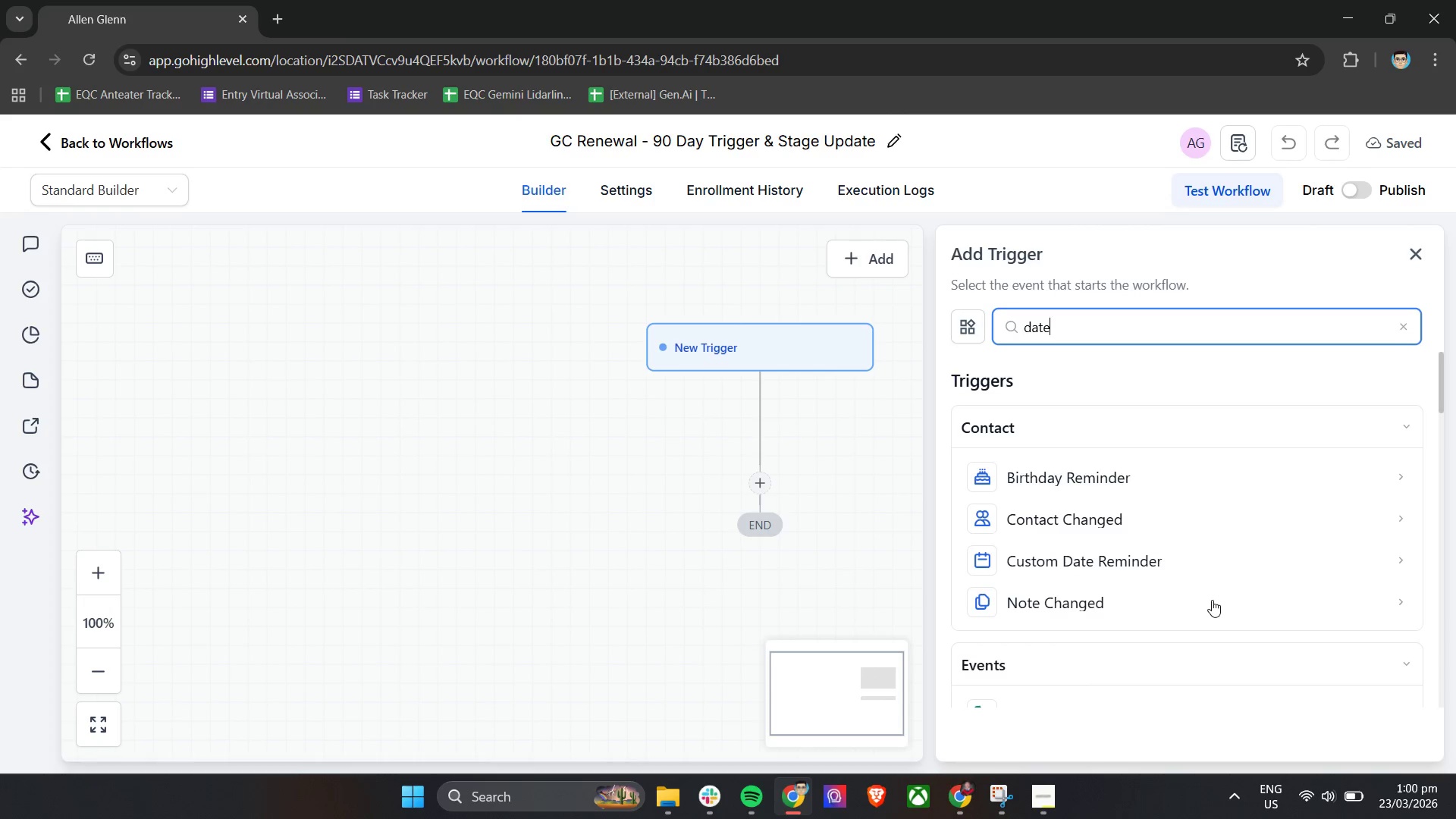 
wait(22.84)
 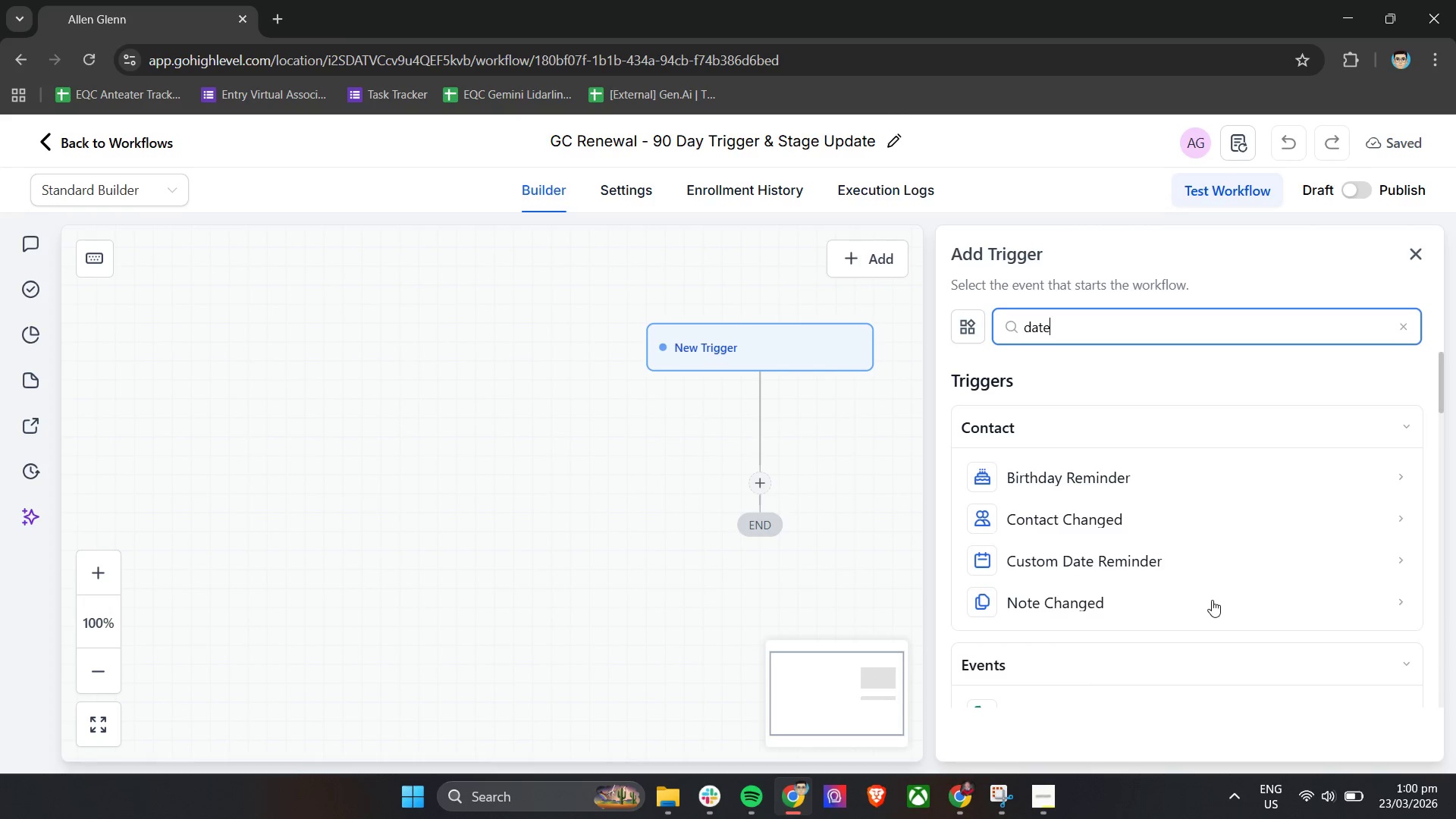 
left_click([1171, 565])
 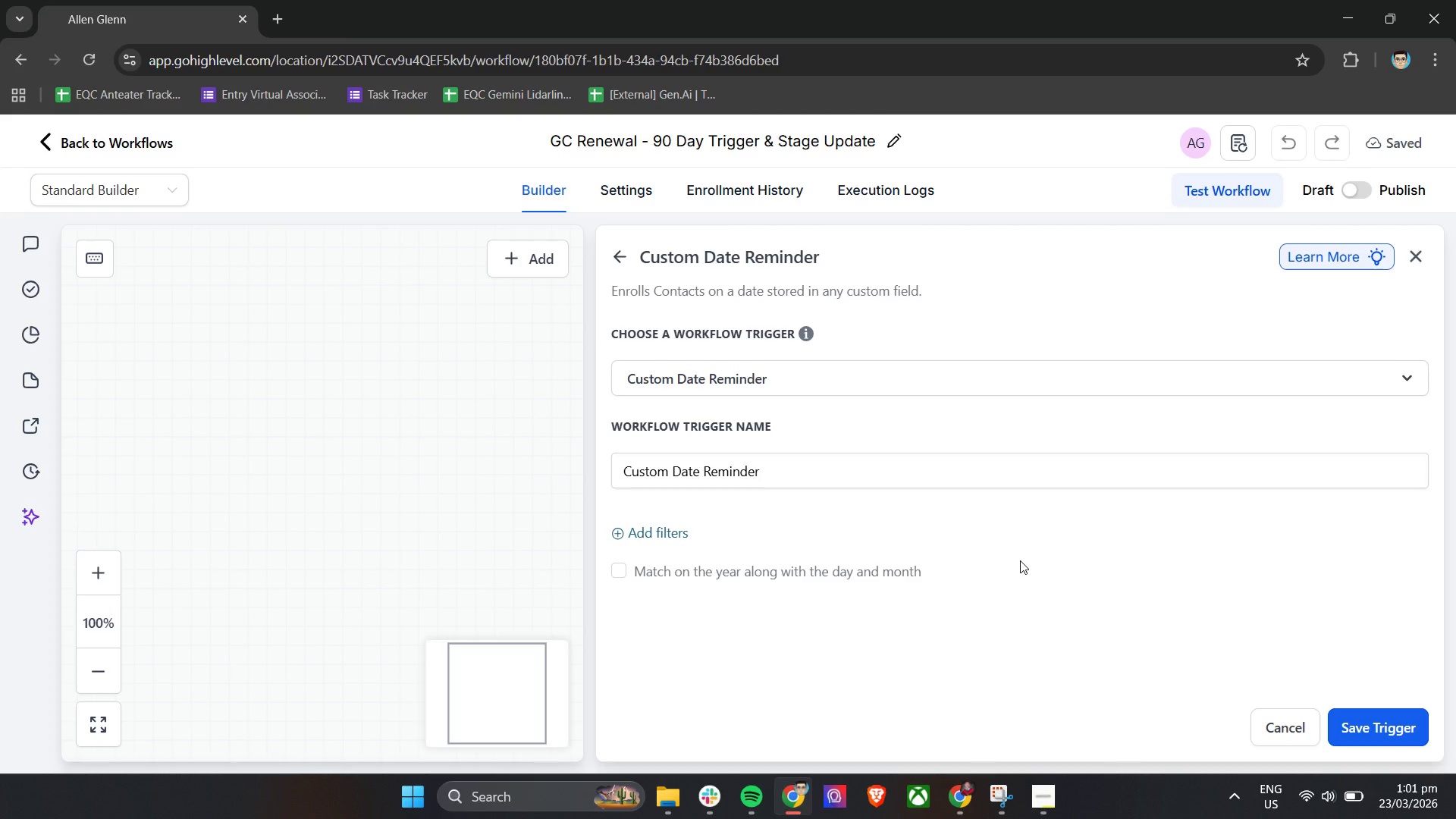 
wait(23.39)
 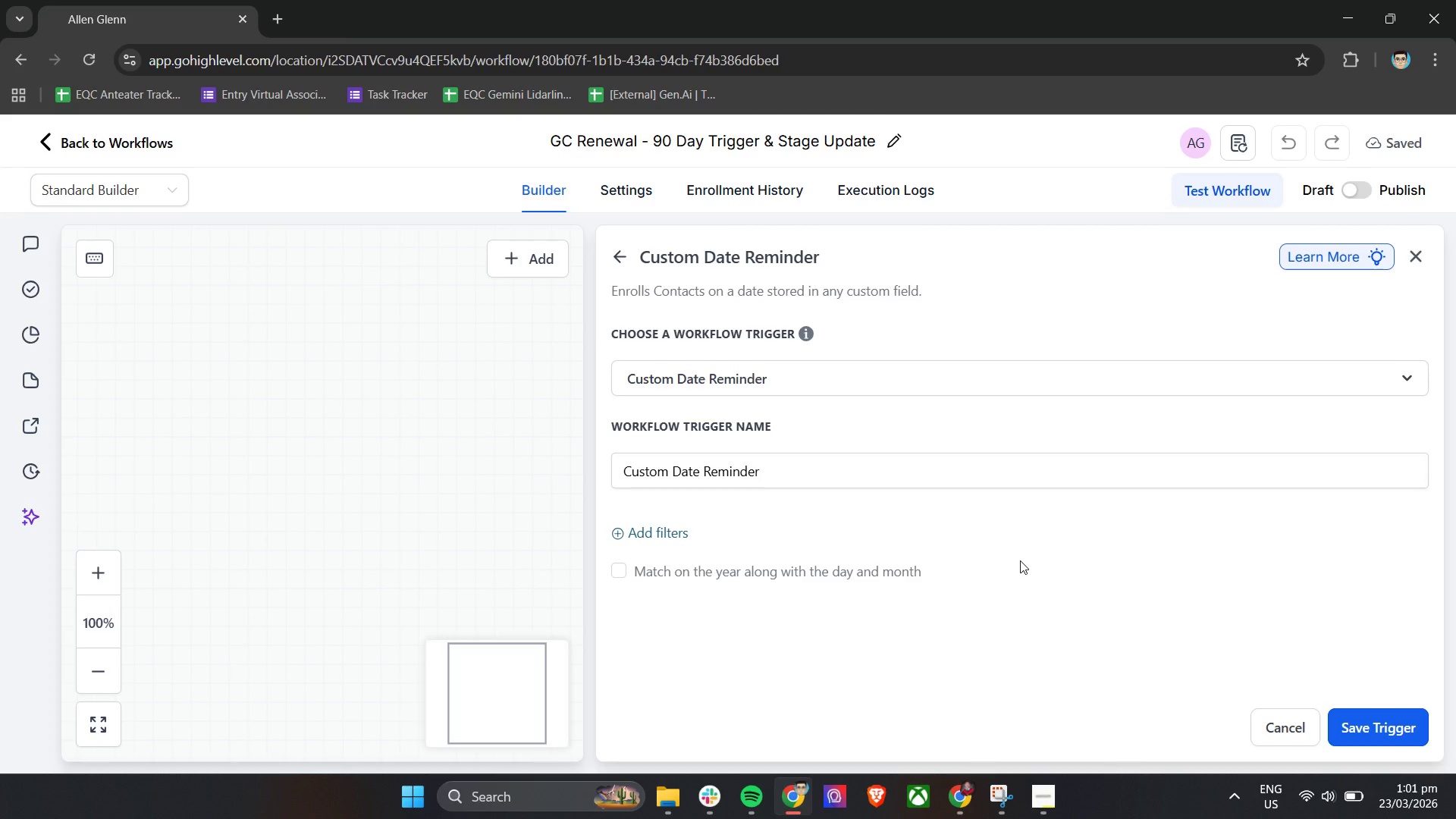 
left_click([790, 569])
 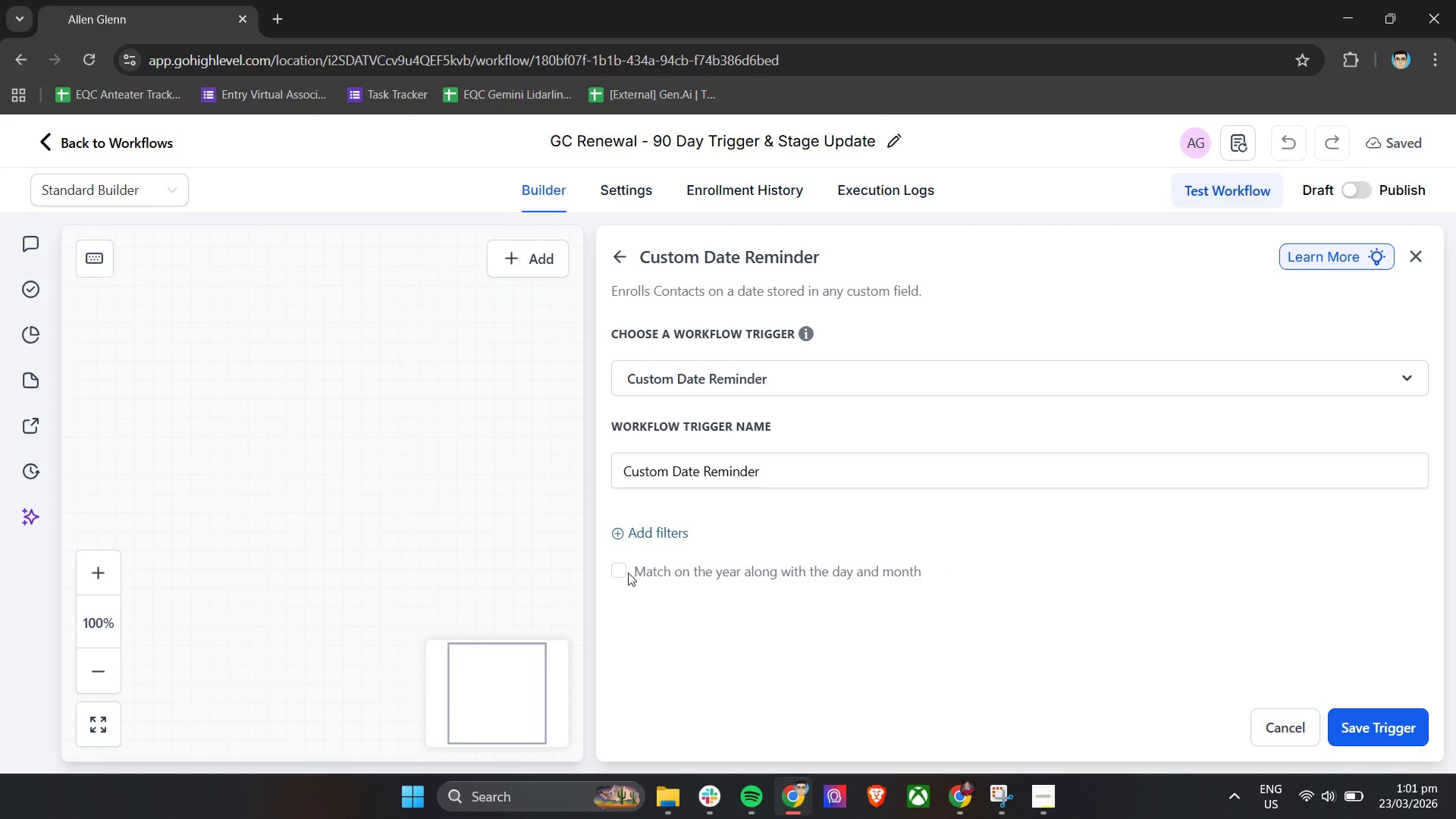 
double_click([615, 573])
 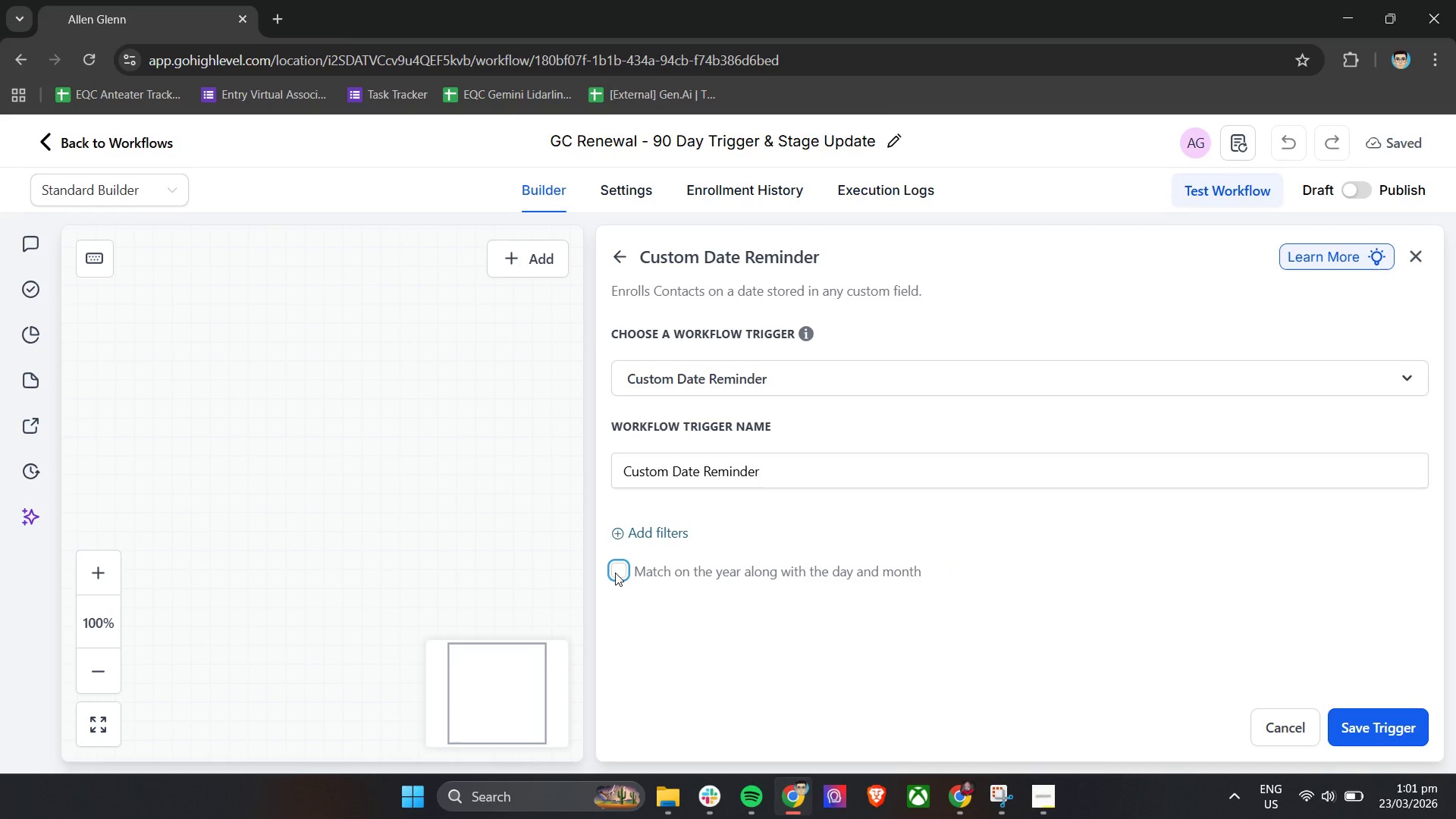 
triple_click([615, 573])
 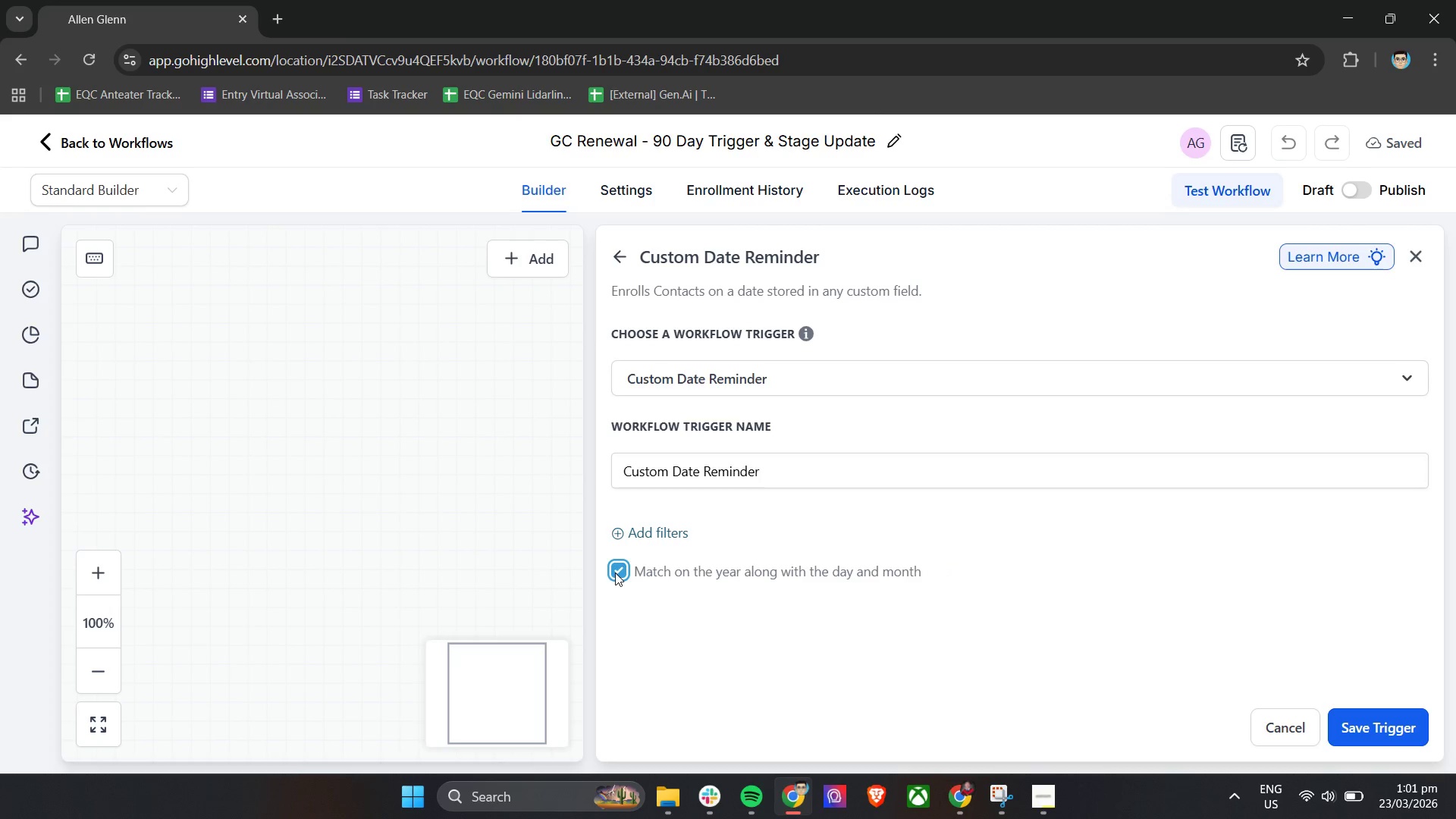 
triple_click([615, 573])
 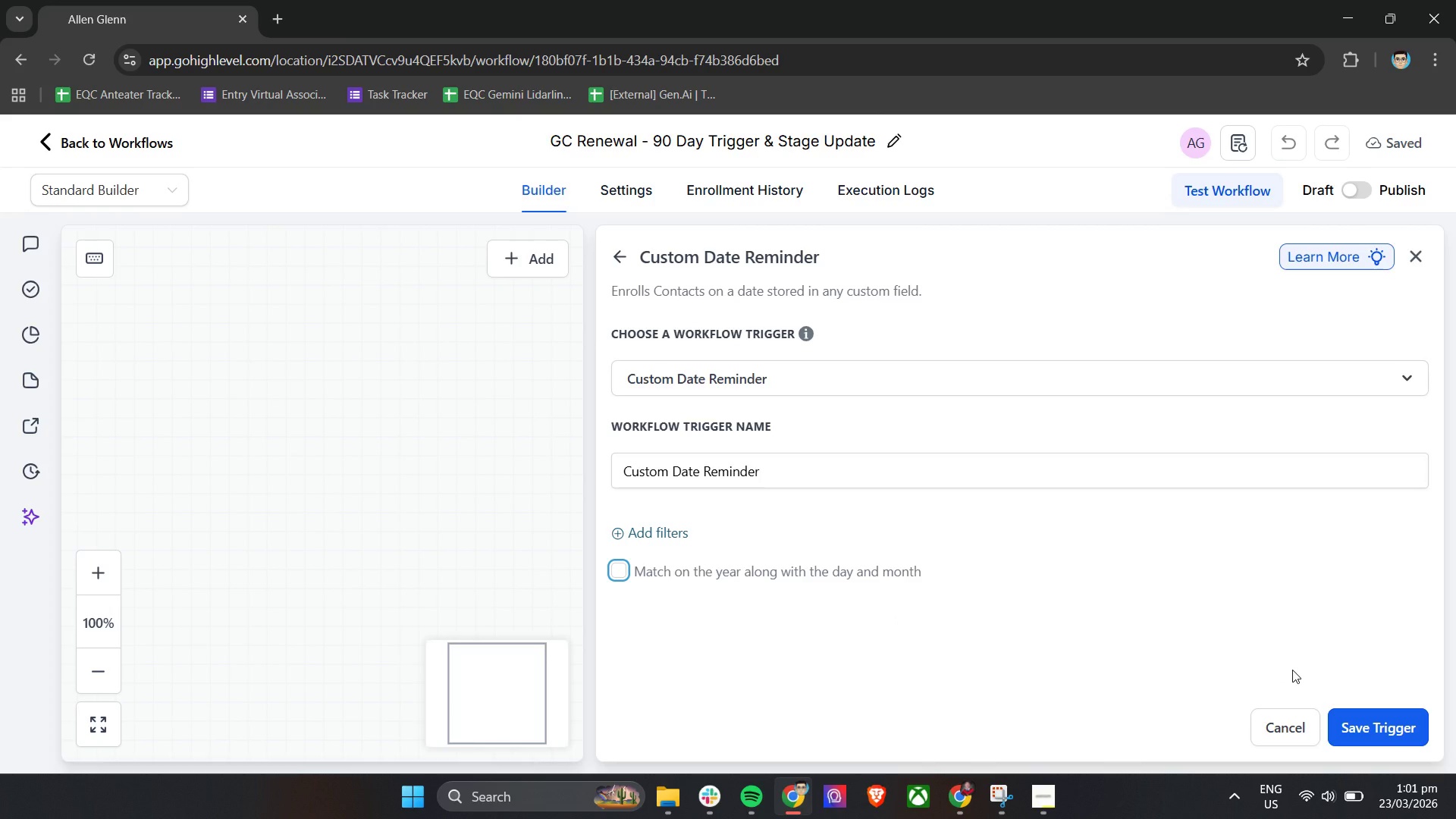 
wait(6.58)
 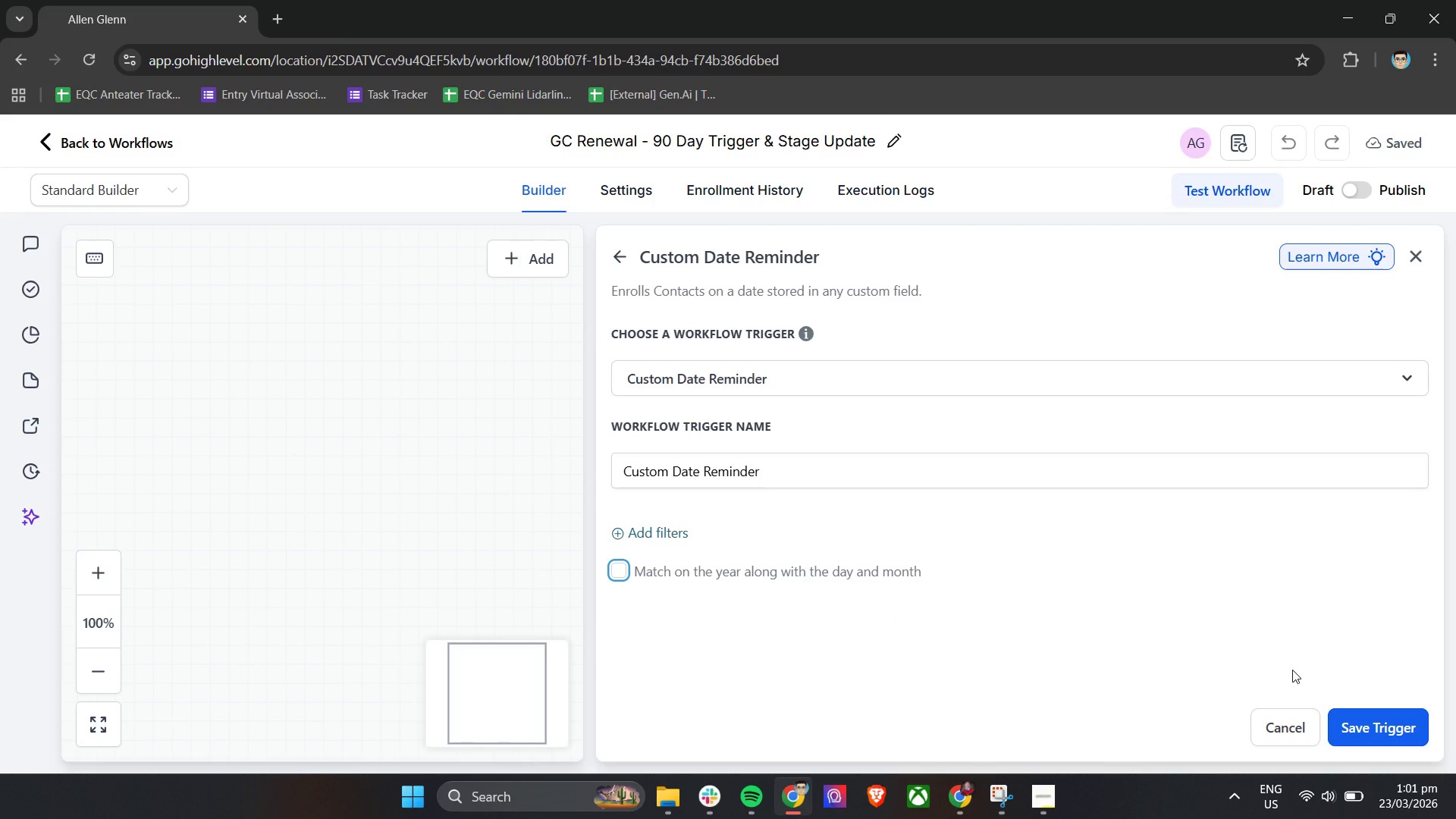 
left_click([891, 479])
 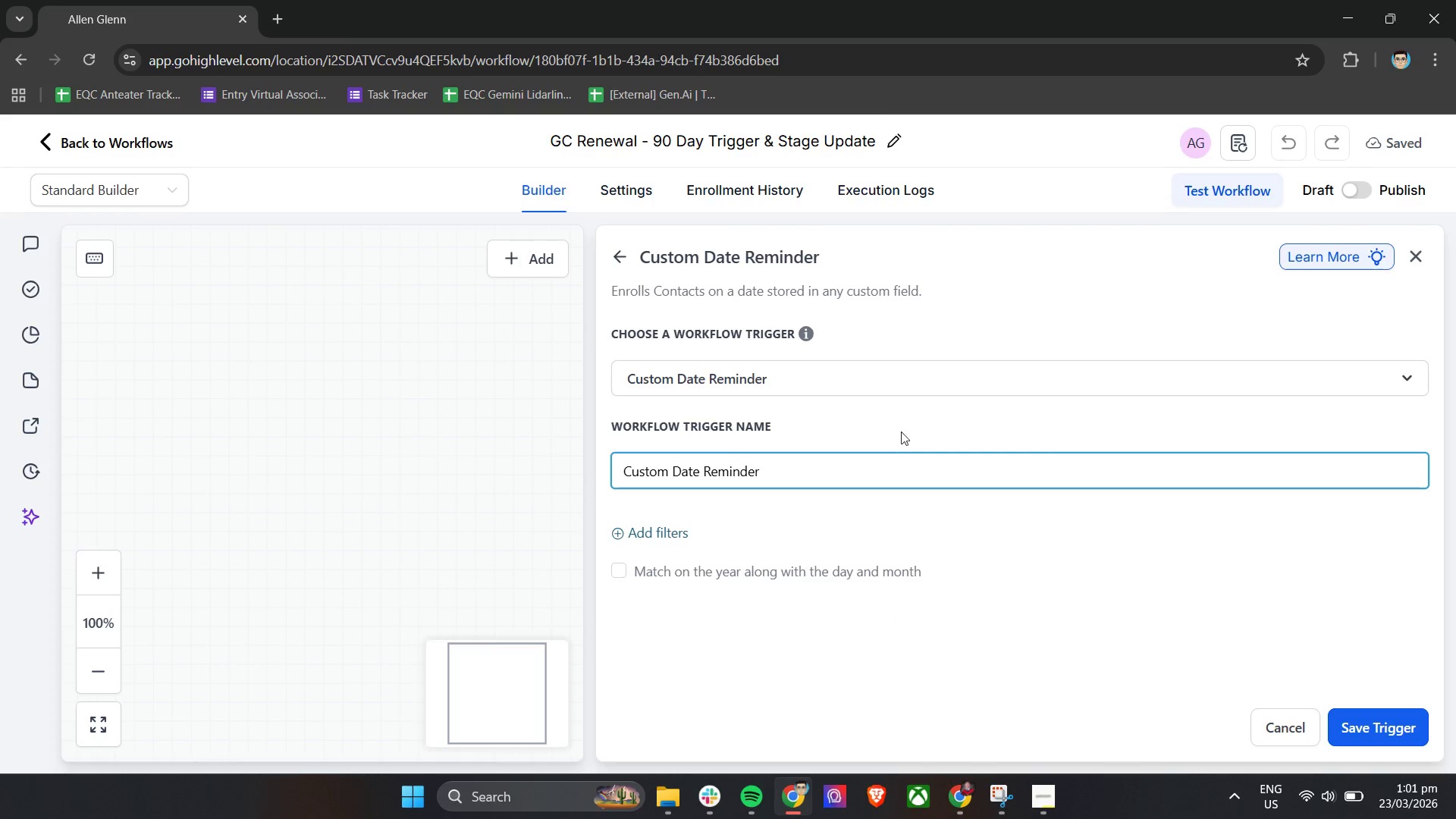 
left_click([901, 418])
 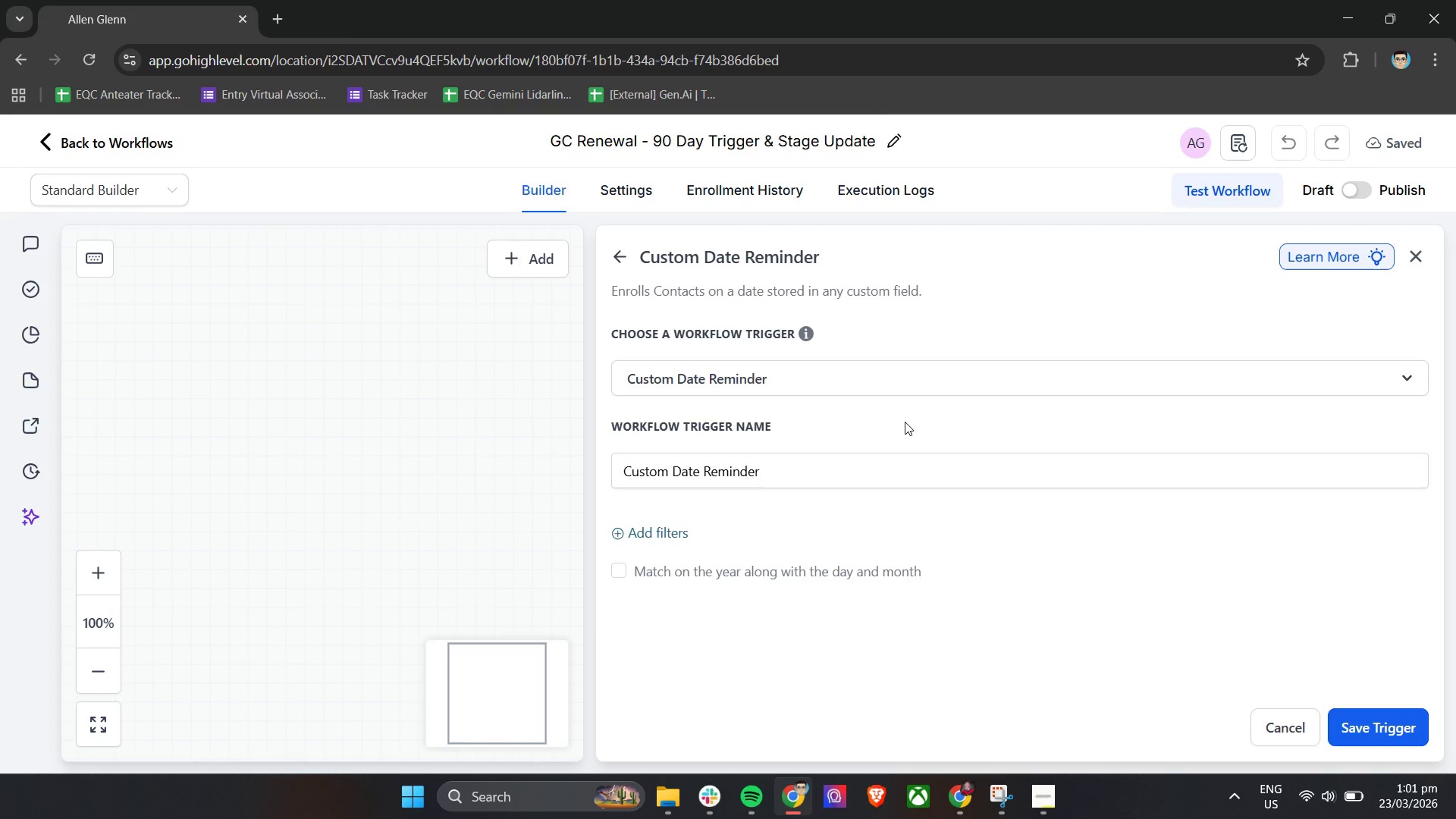 
wait(12.0)
 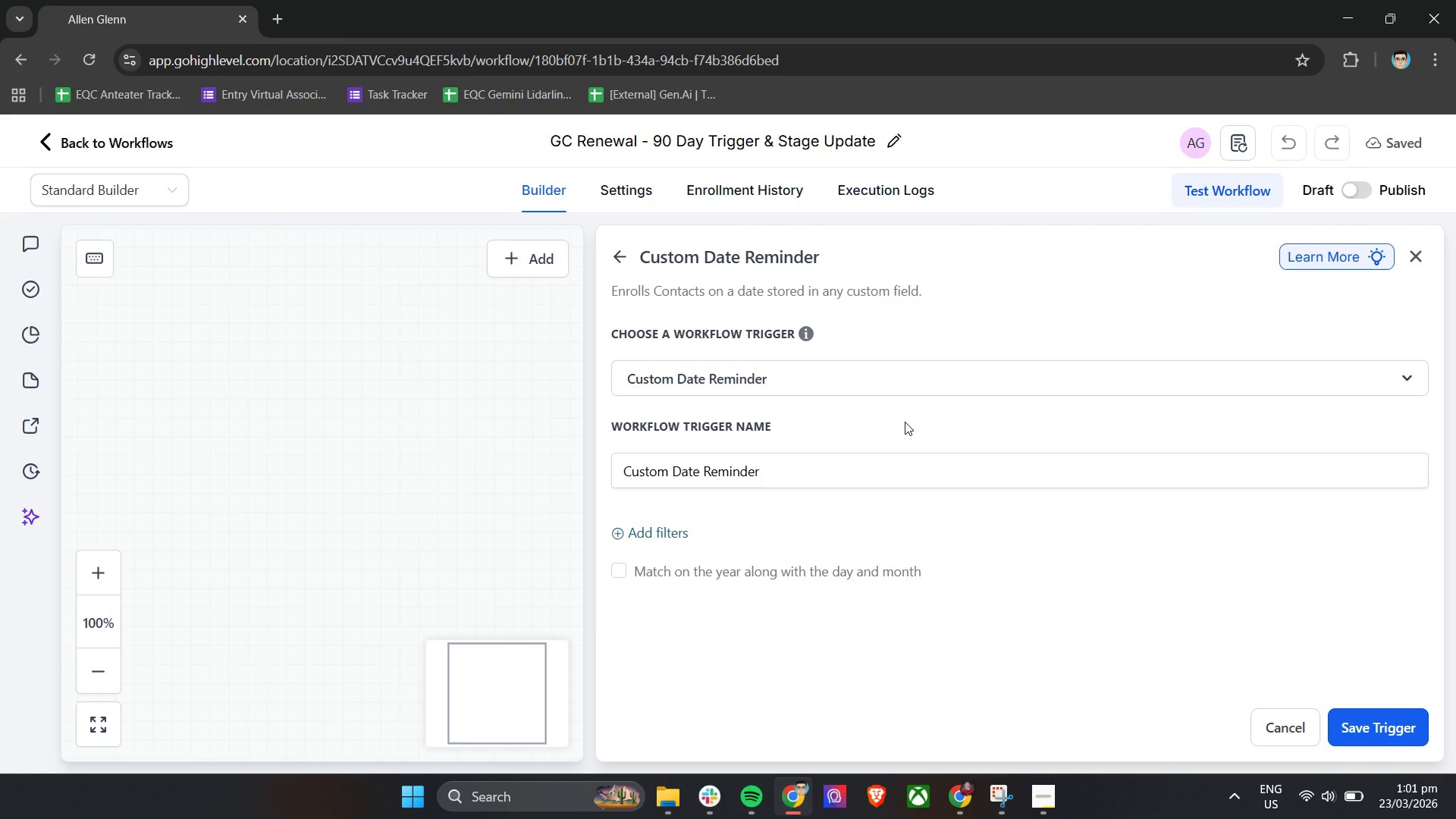 
scroll: coordinate [938, 445], scroll_direction: down, amount: 4.0
 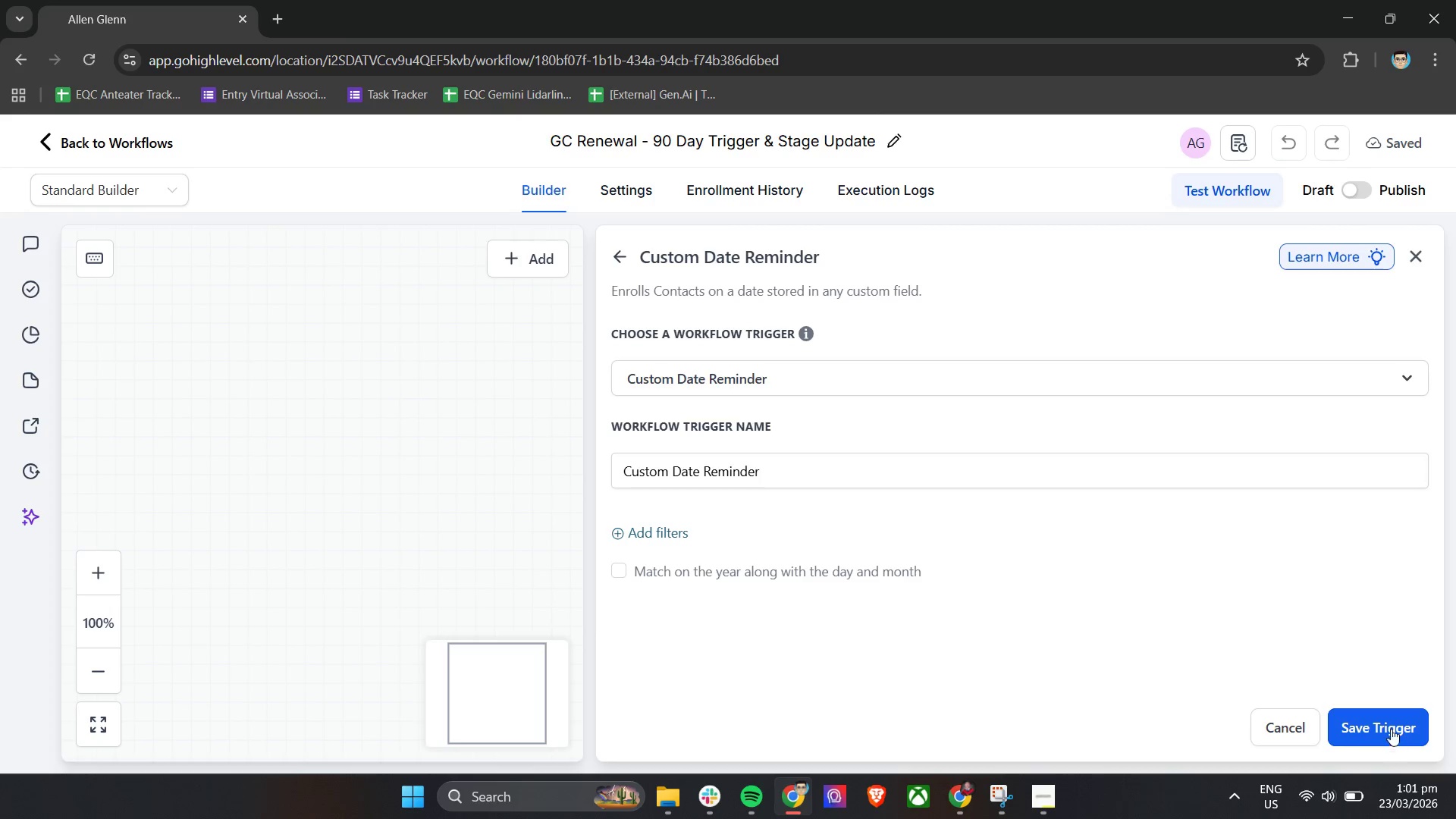 
left_click([1389, 725])
 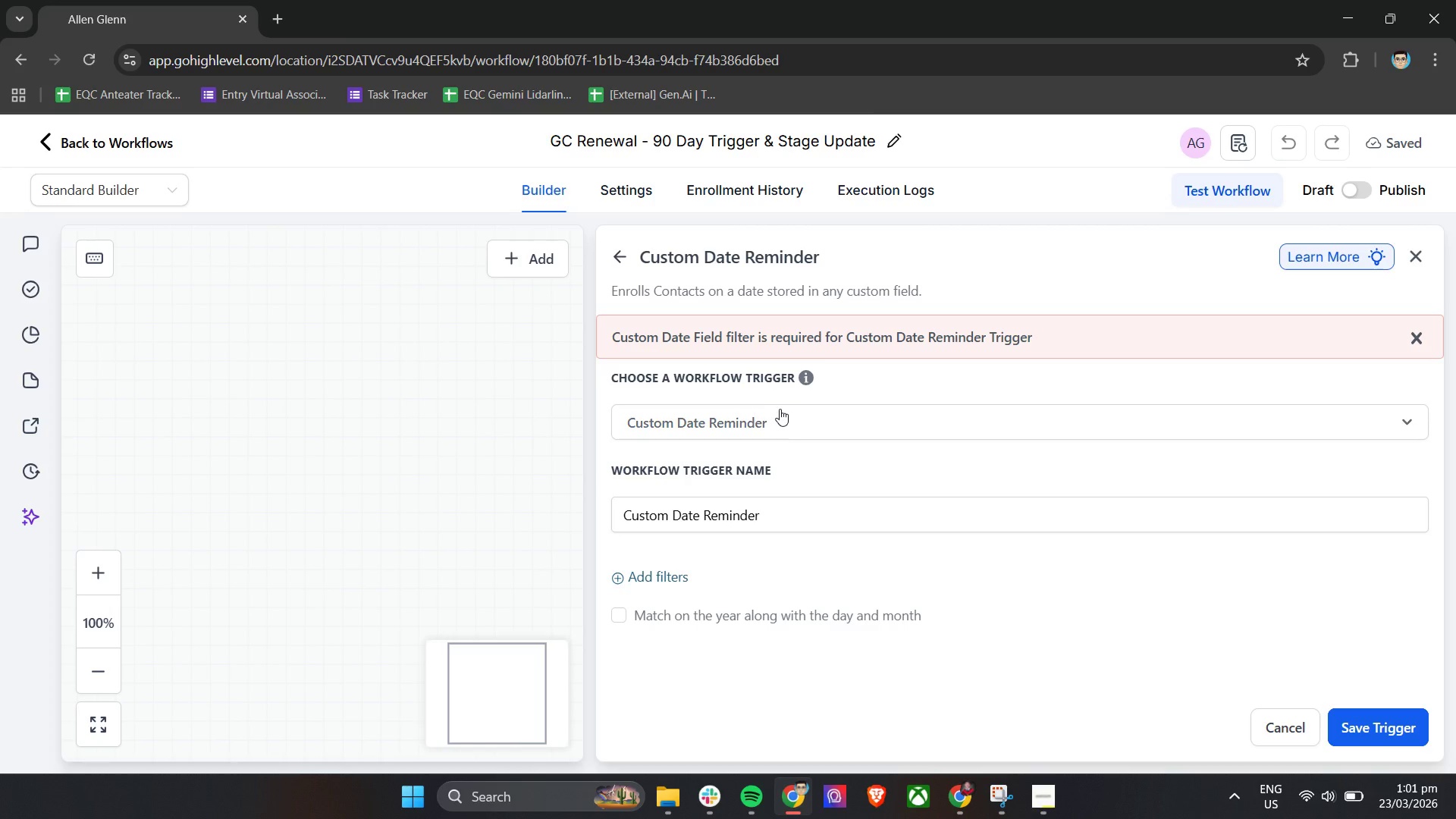 
left_click([771, 406])
 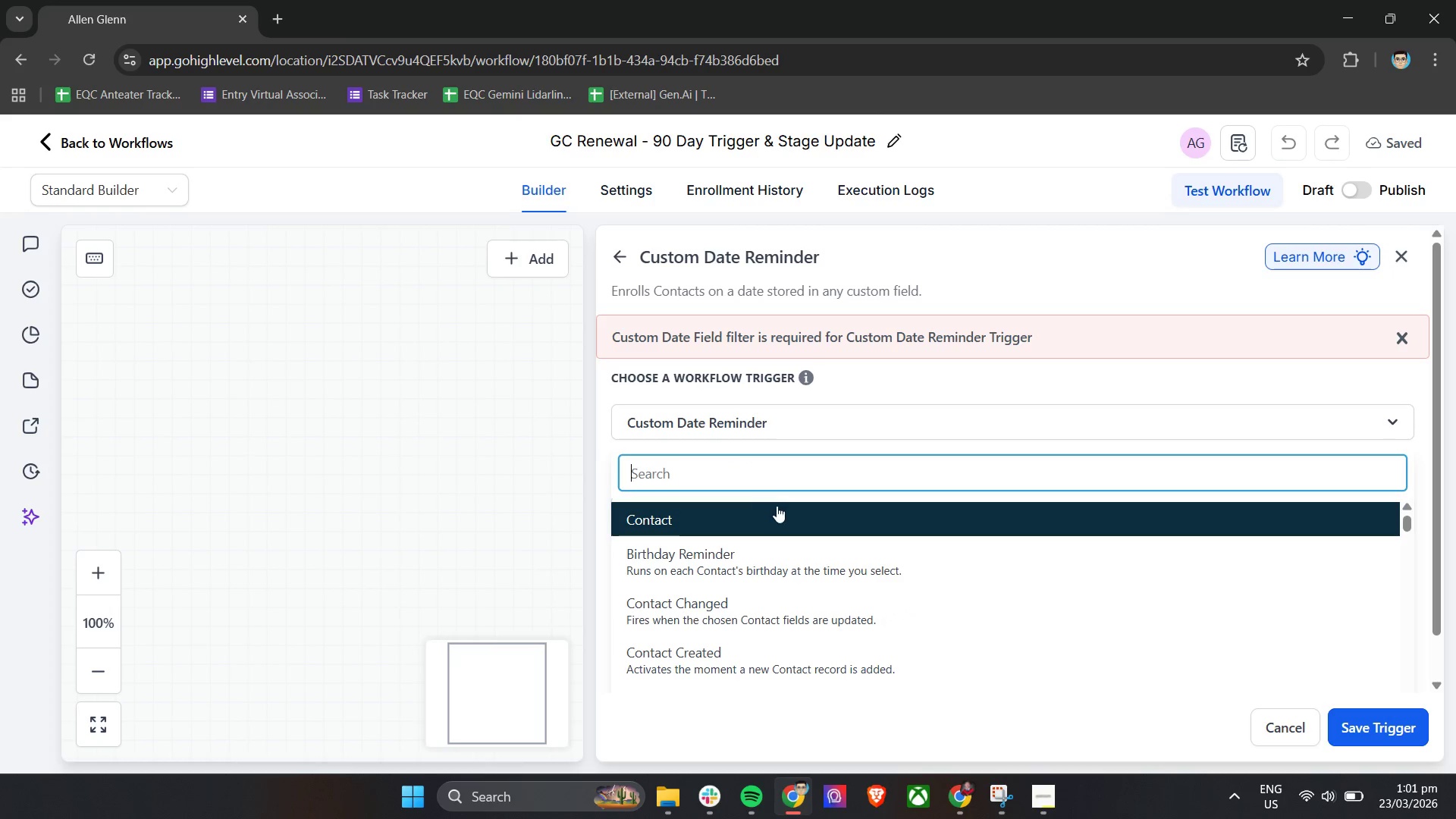 
scroll: coordinate [835, 604], scroll_direction: down, amount: 4.0
 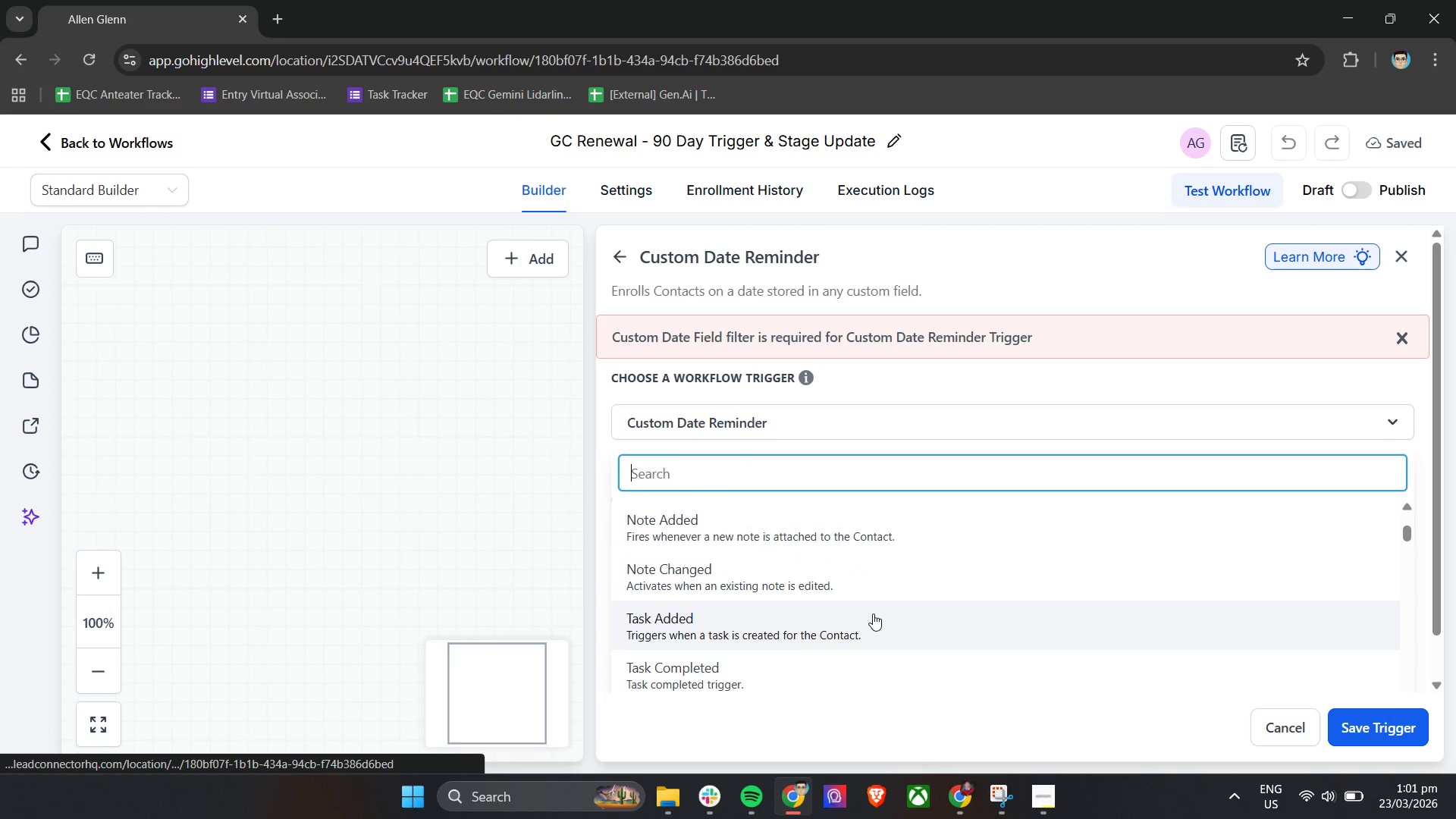 
scroll: coordinate [873, 613], scroll_direction: up, amount: 5.0
 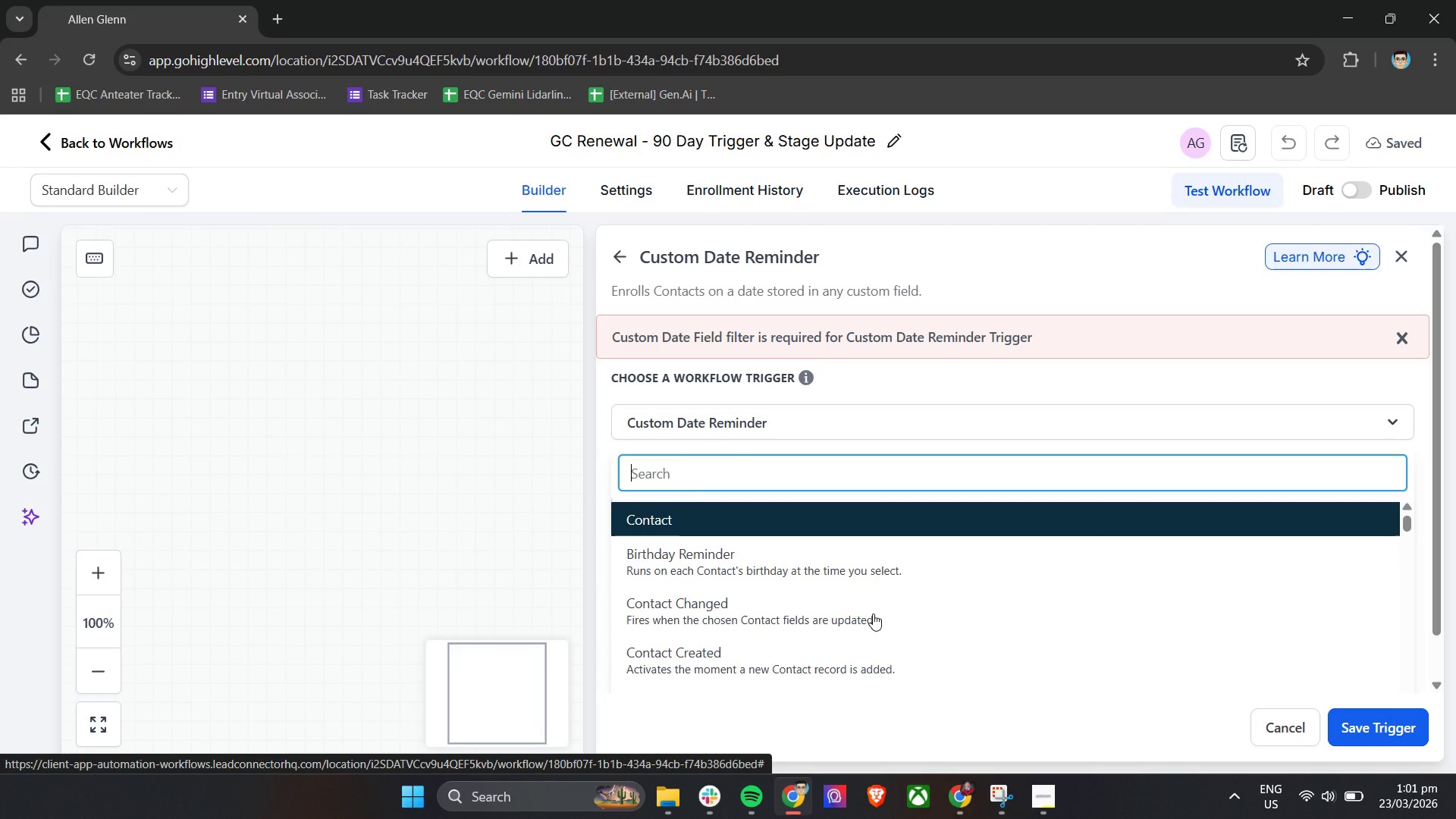 
scroll: coordinate [861, 591], scroll_direction: down, amount: 6.0
 